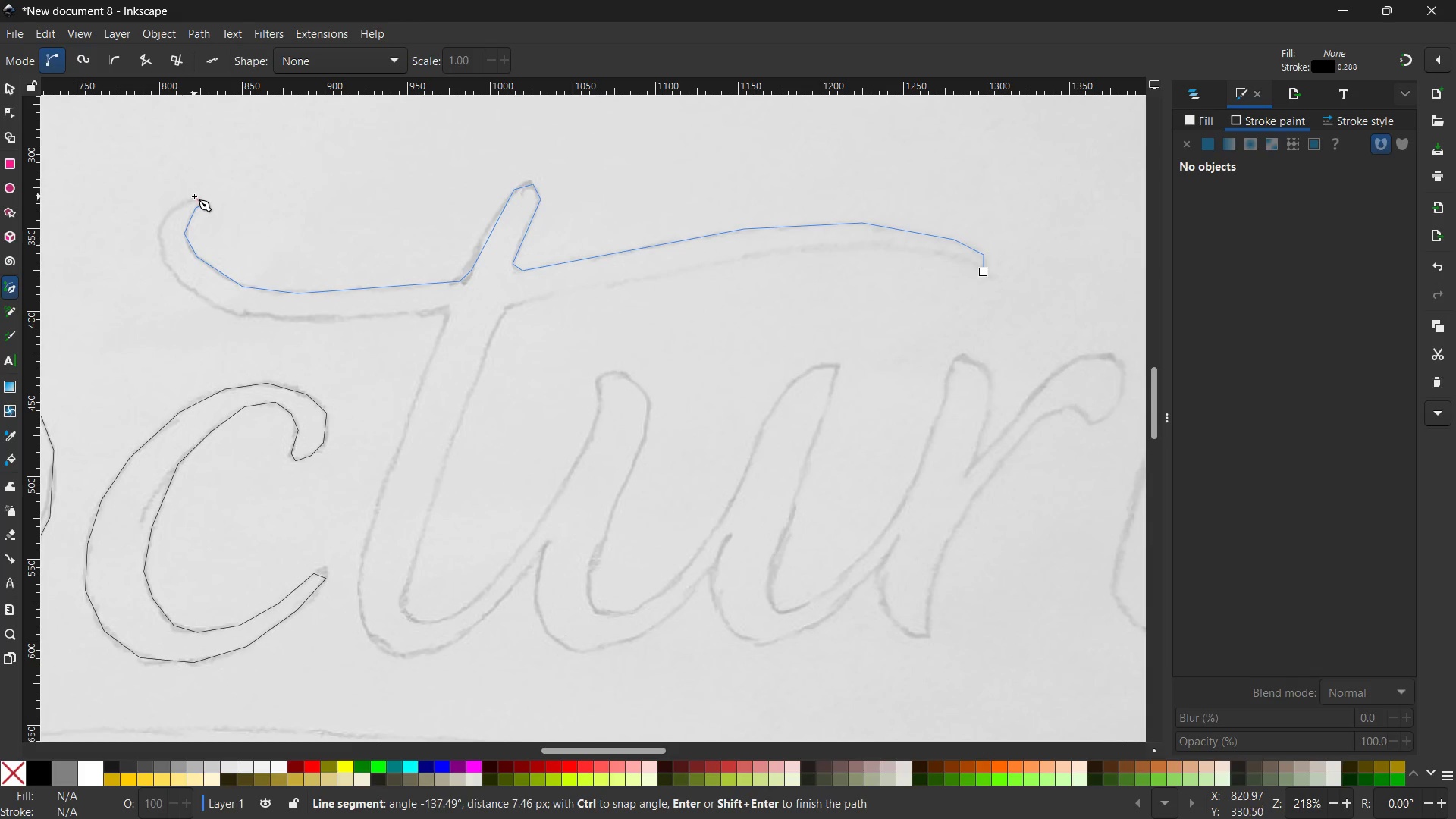 
left_click([191, 198])
 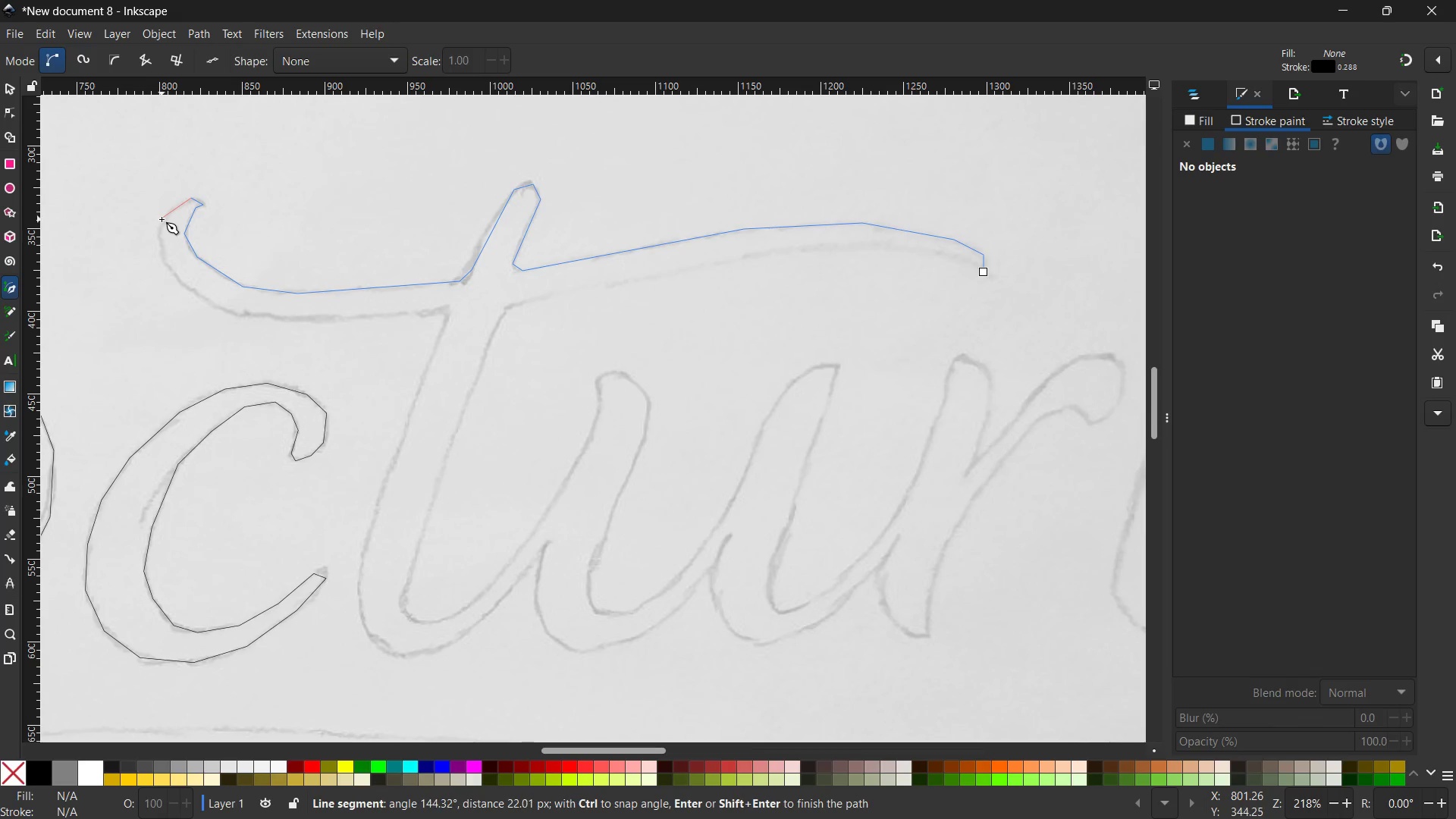 
left_click([162, 219])
 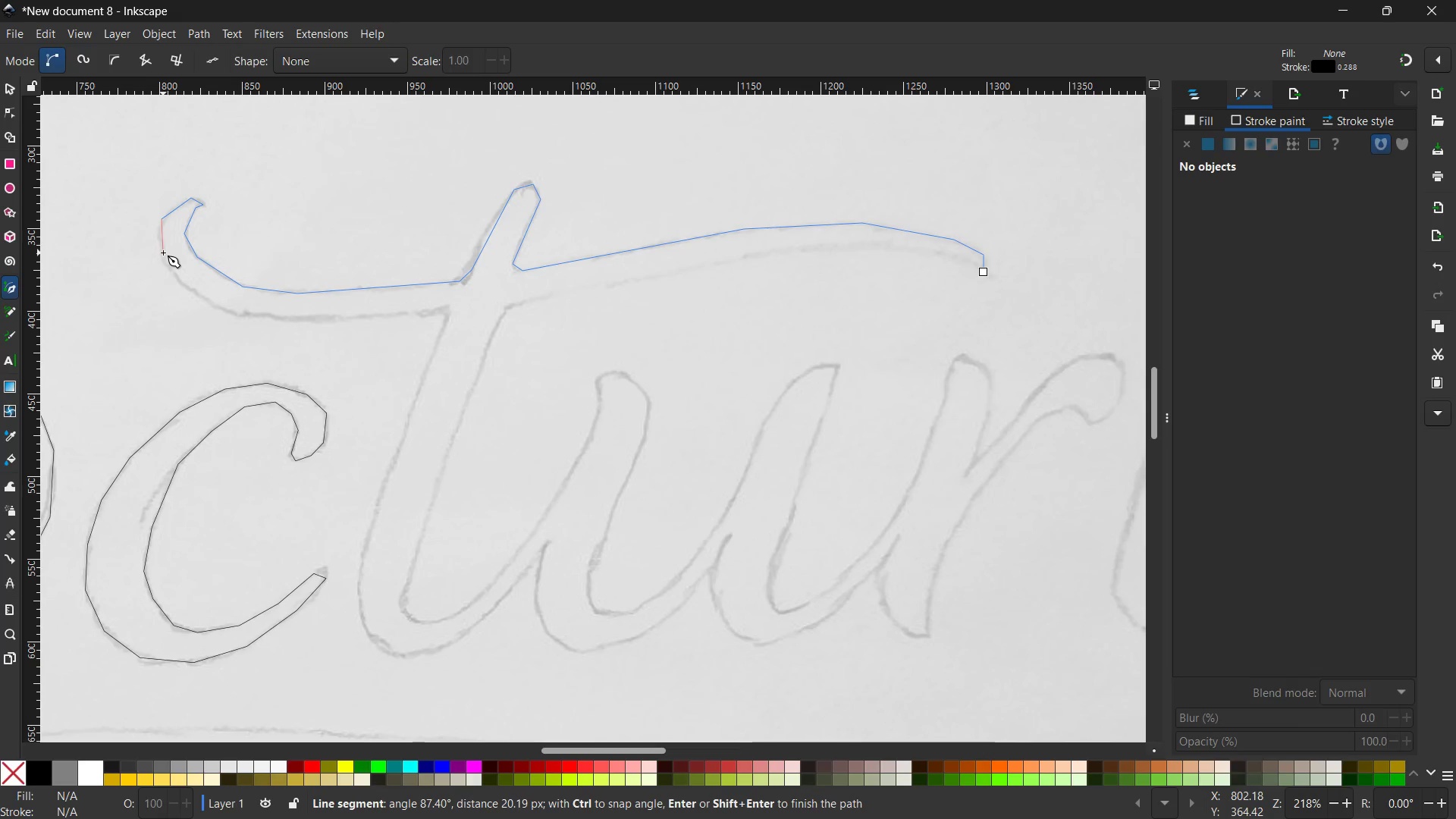 
left_click([163, 253])
 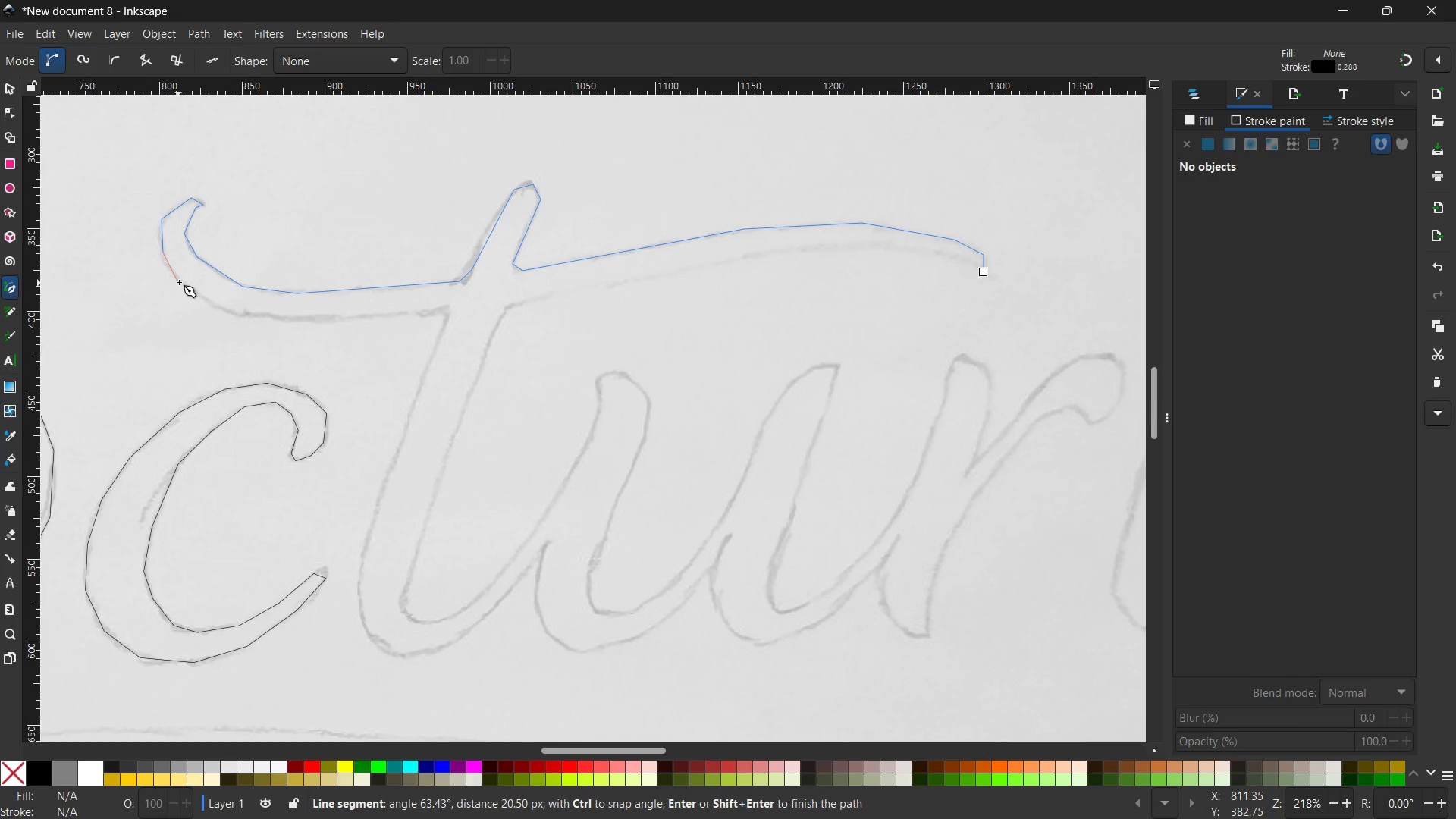 
left_click([179, 281])
 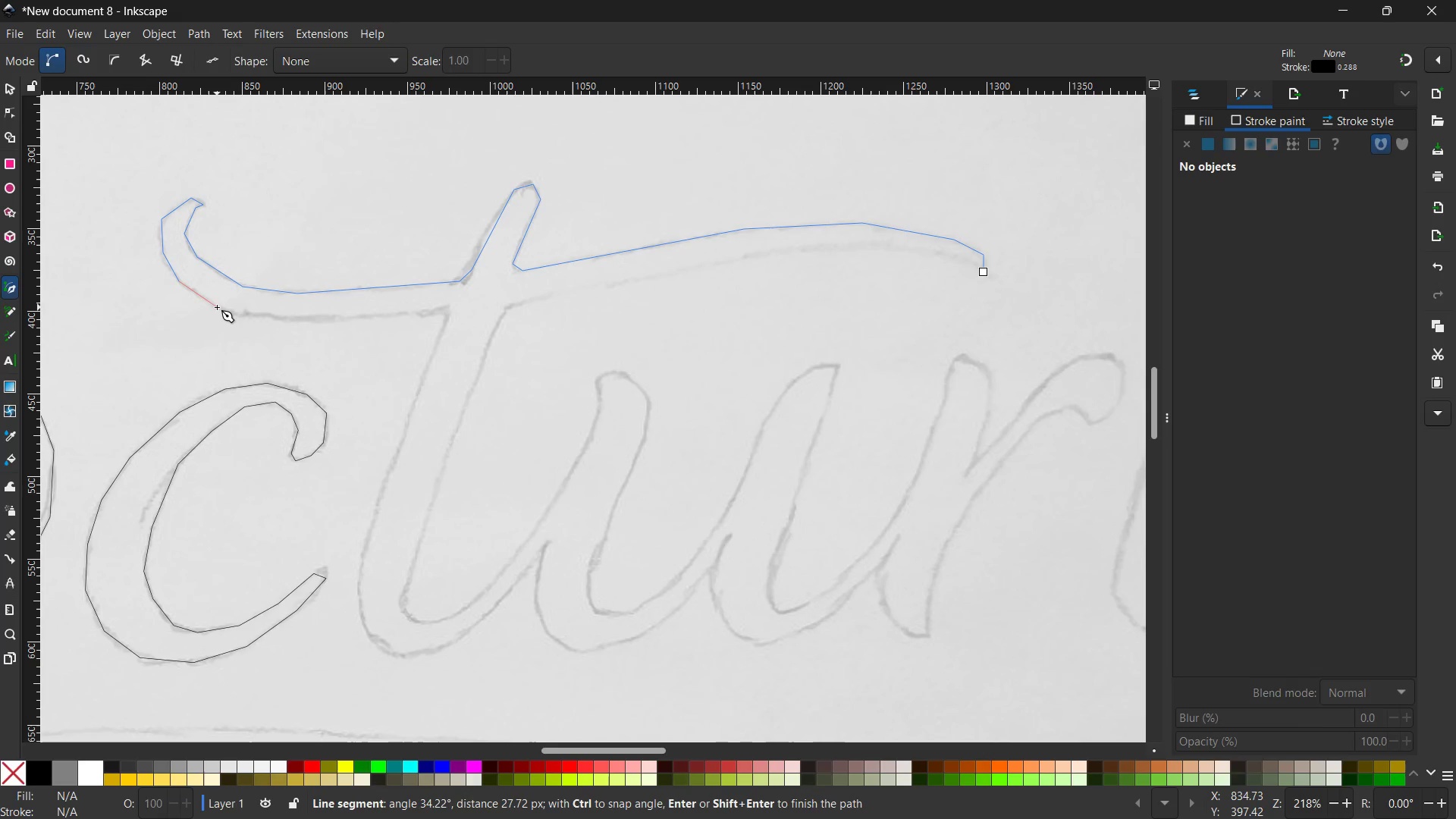 
left_click([217, 307])
 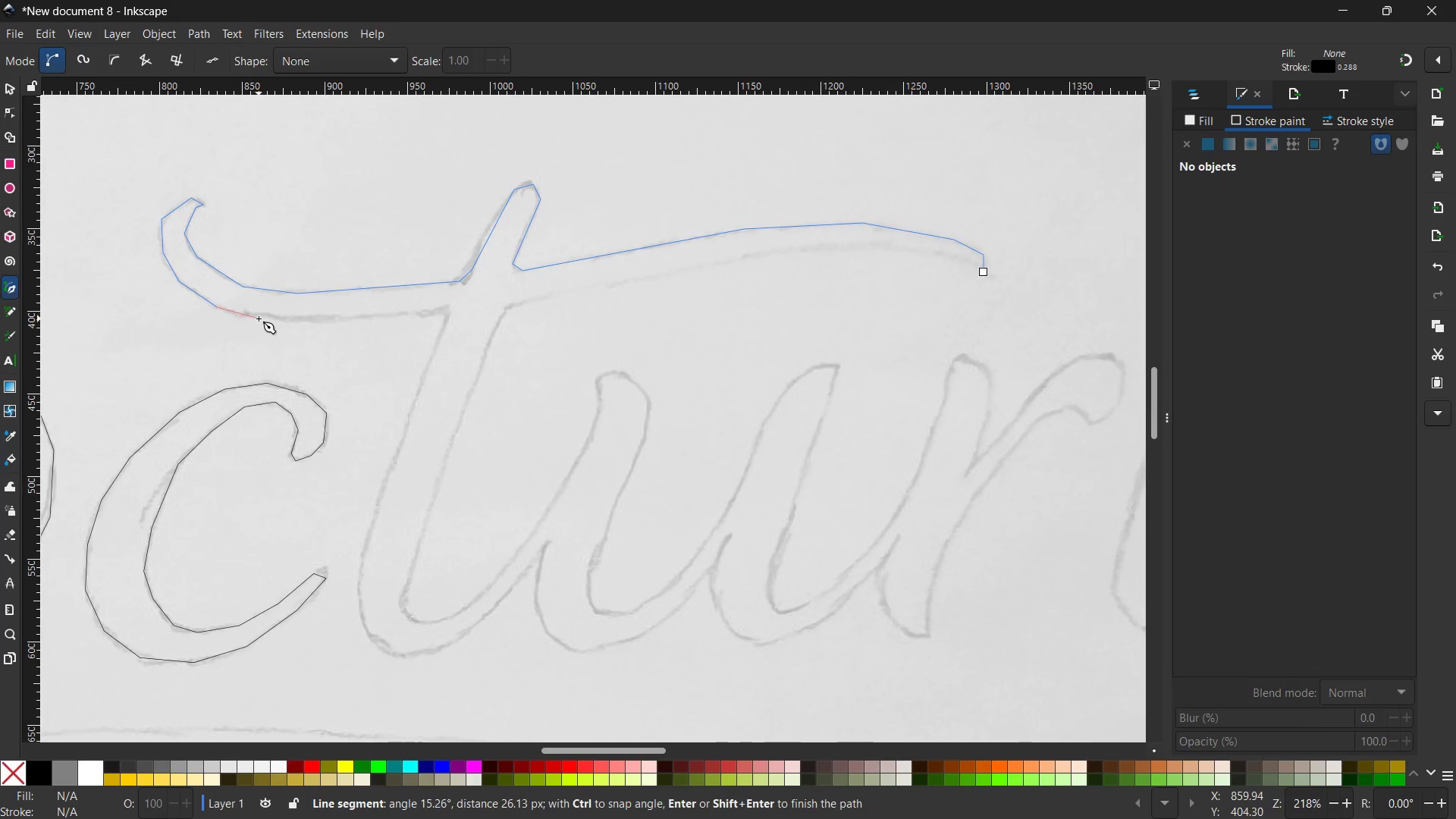 
left_click([259, 318])
 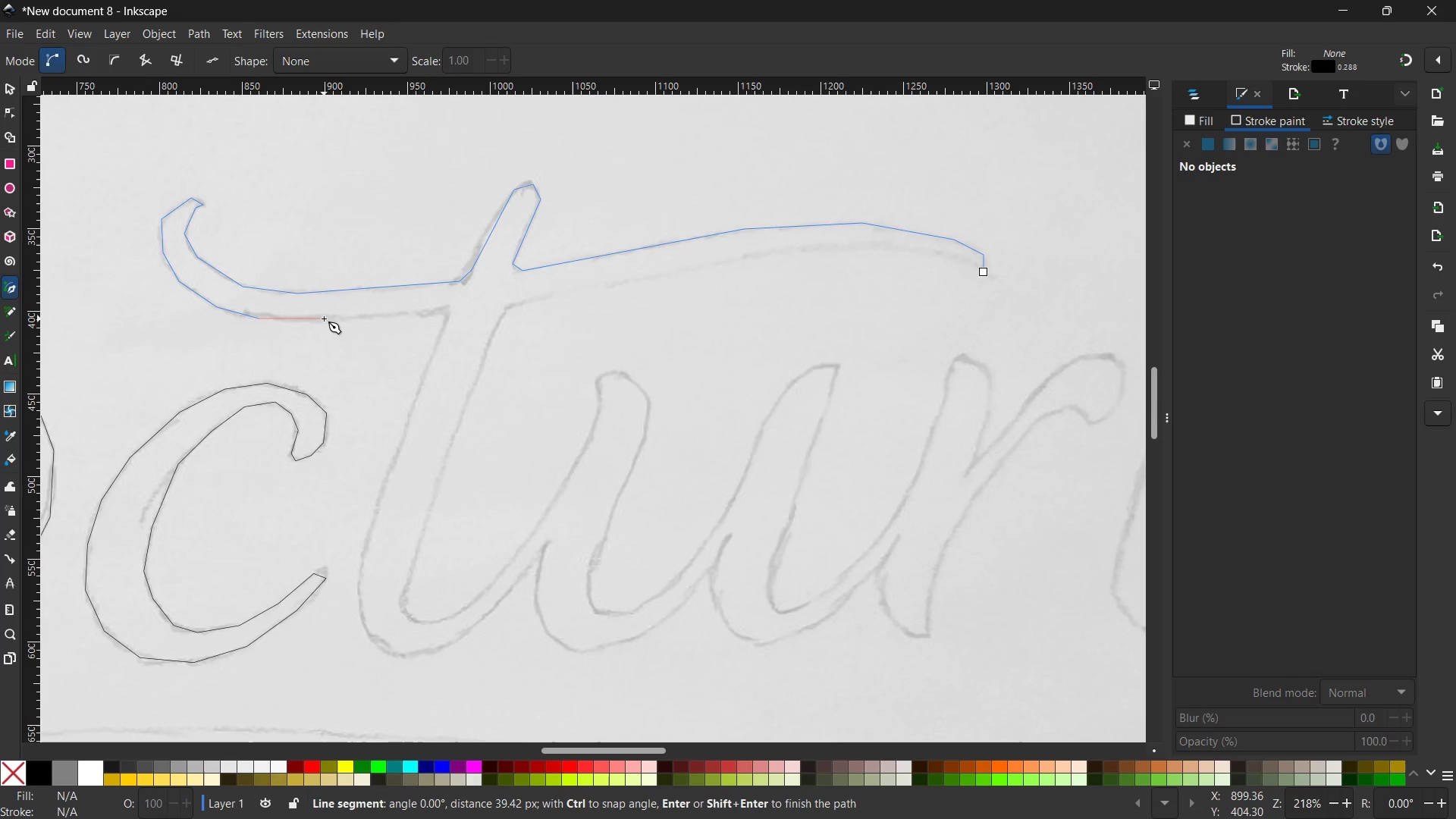 
left_click([324, 318])
 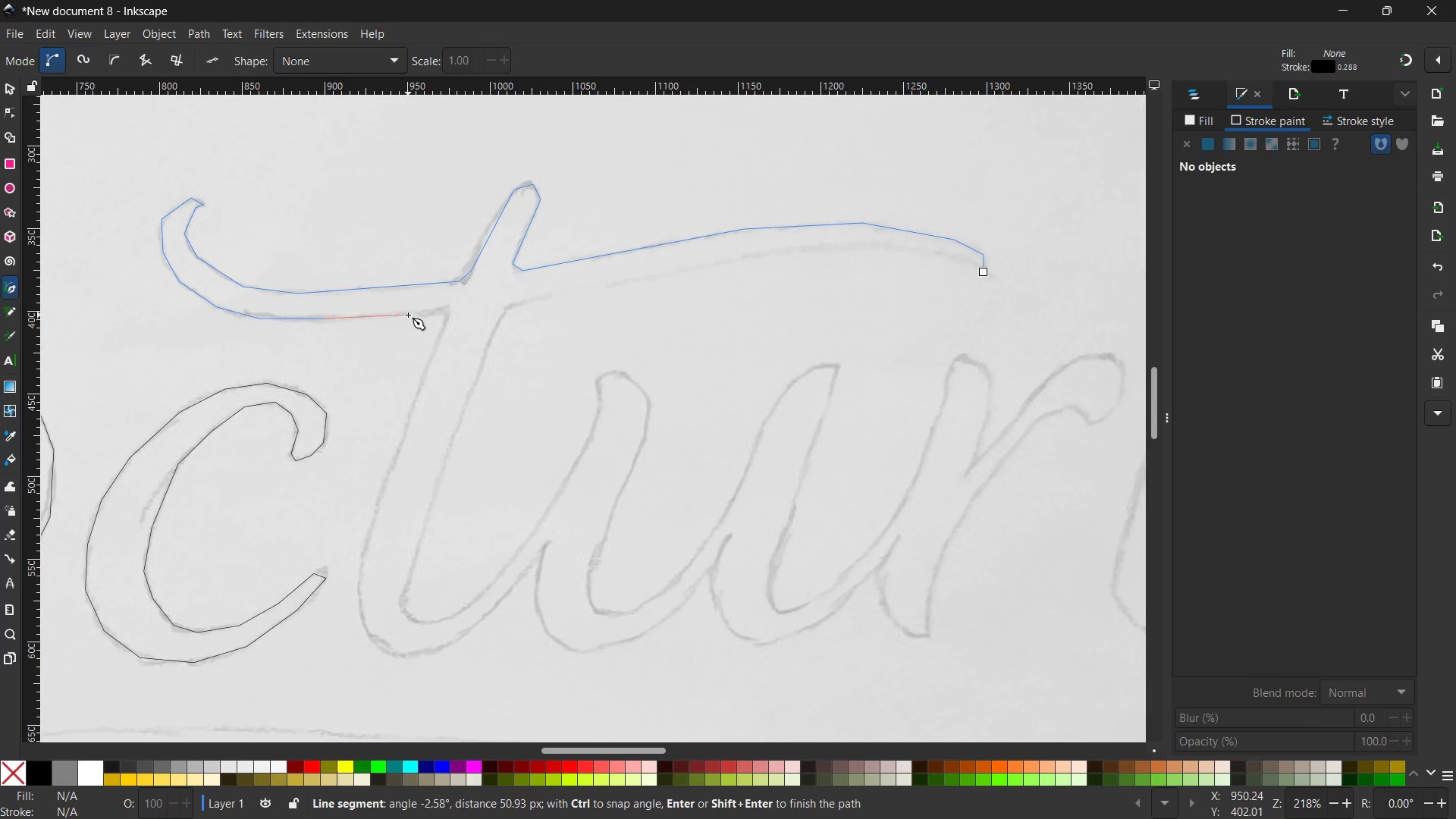 
left_click([408, 315])
 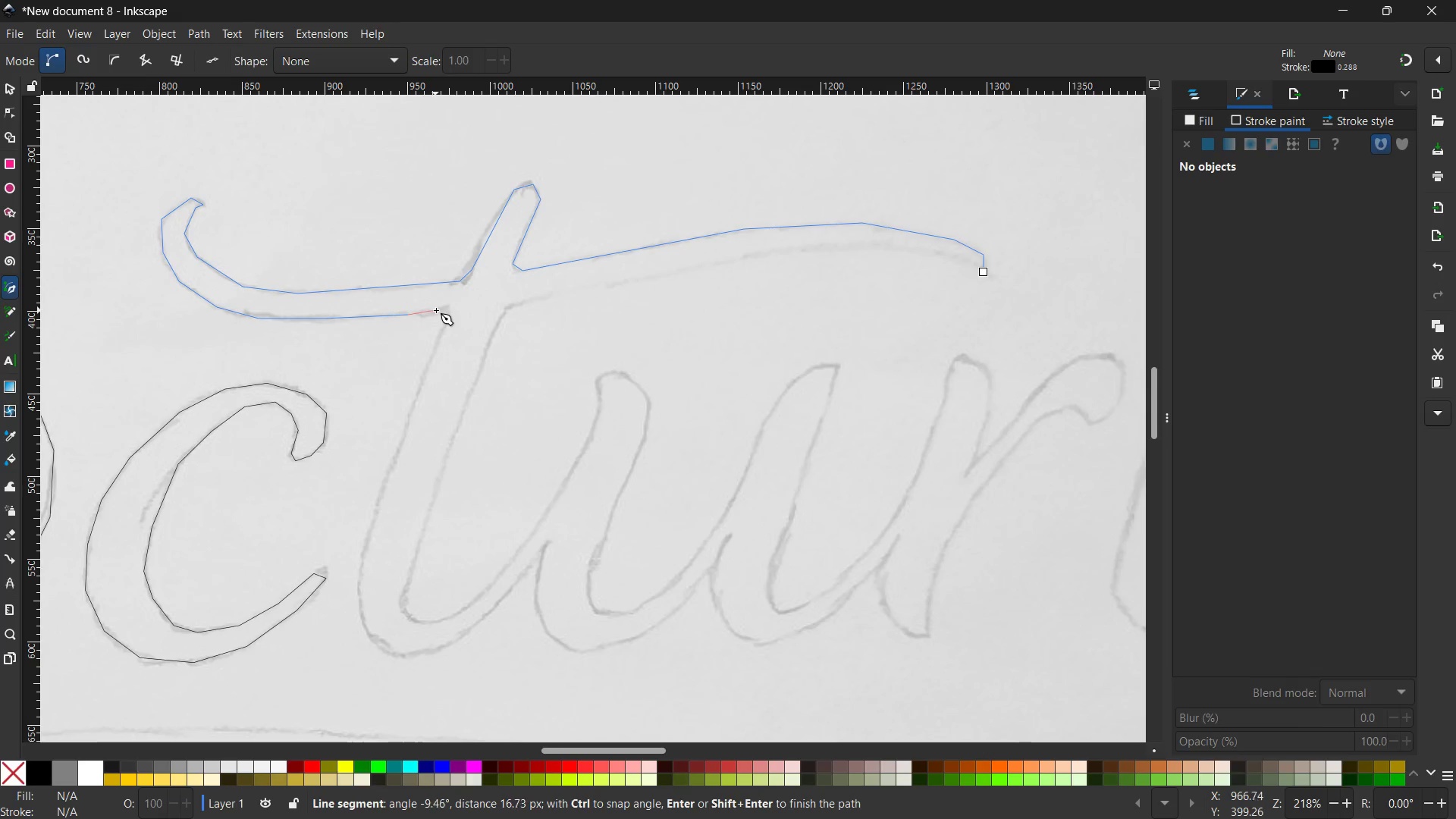 
left_click([436, 310])
 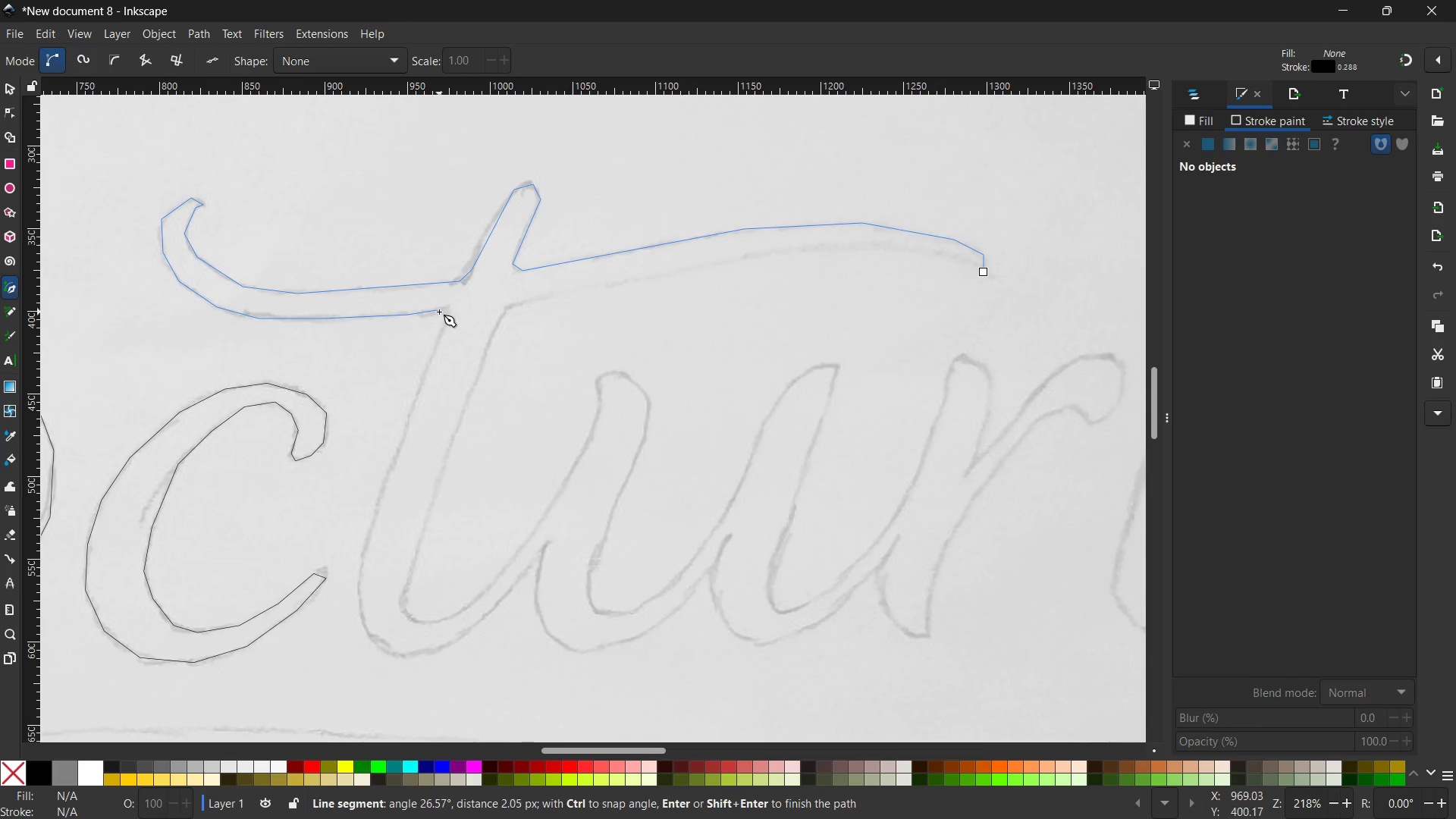 
left_click([450, 315])
 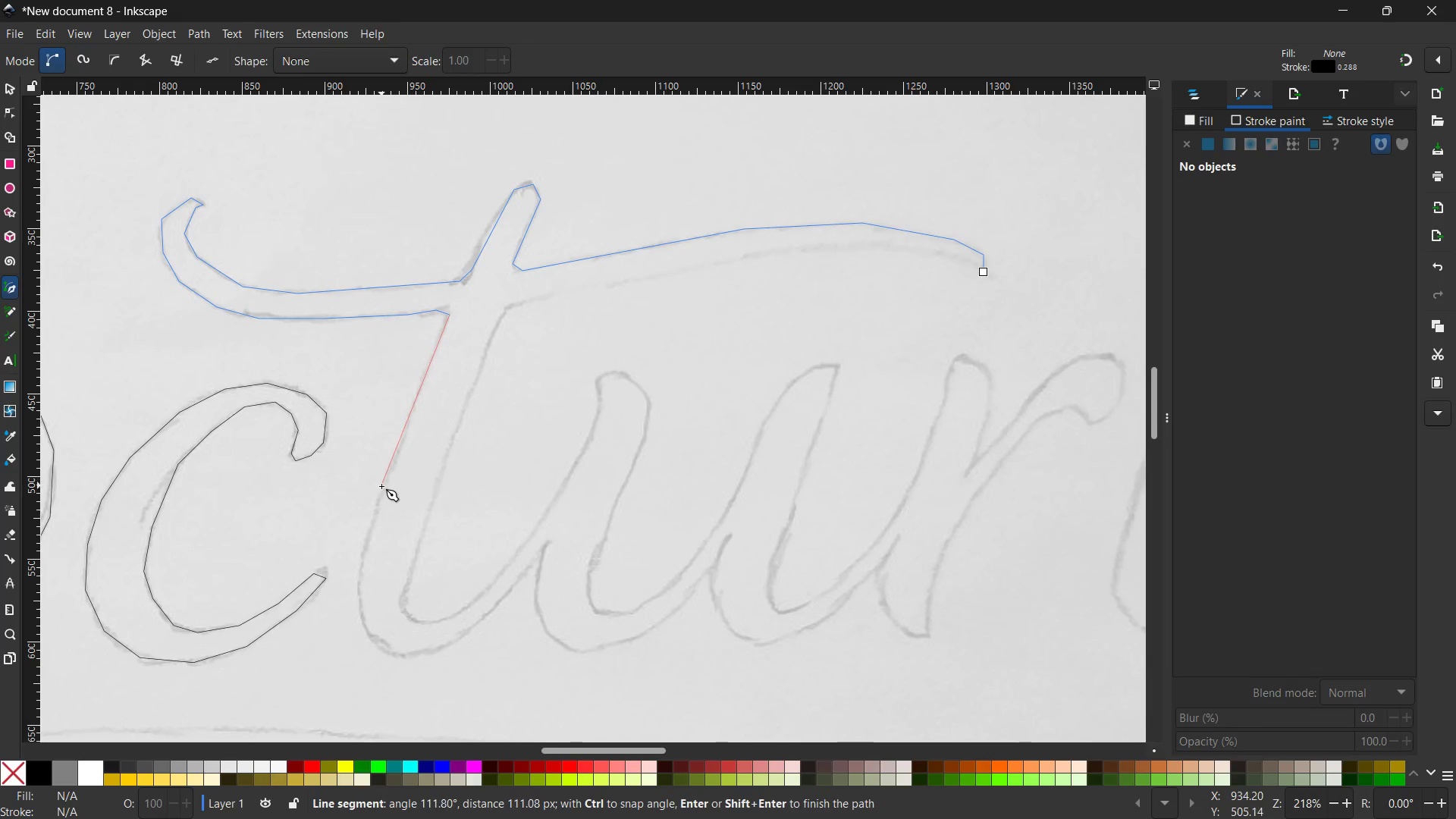 
left_click([384, 486])
 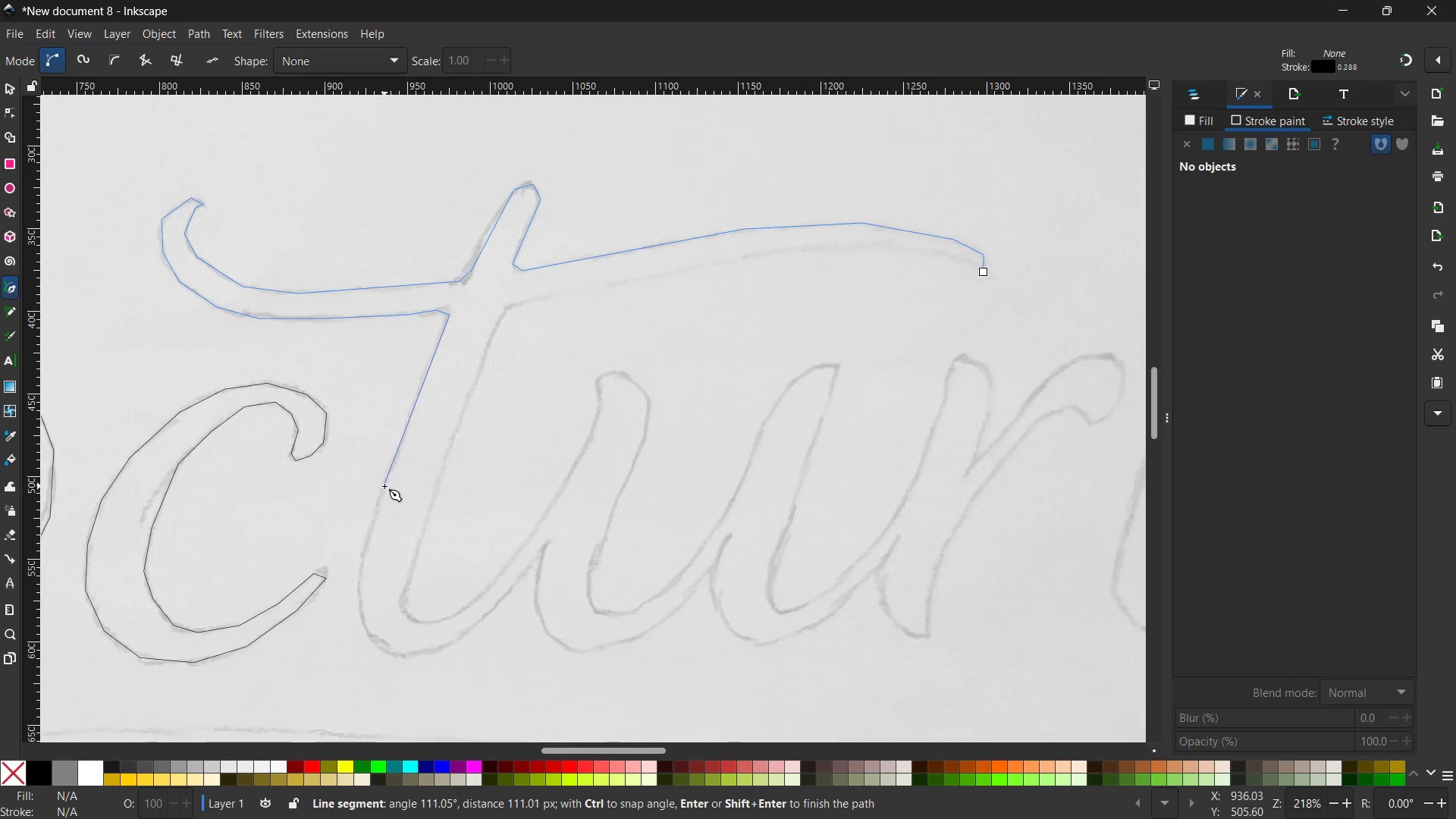 
scroll: coordinate [384, 486], scroll_direction: down, amount: 1.0
 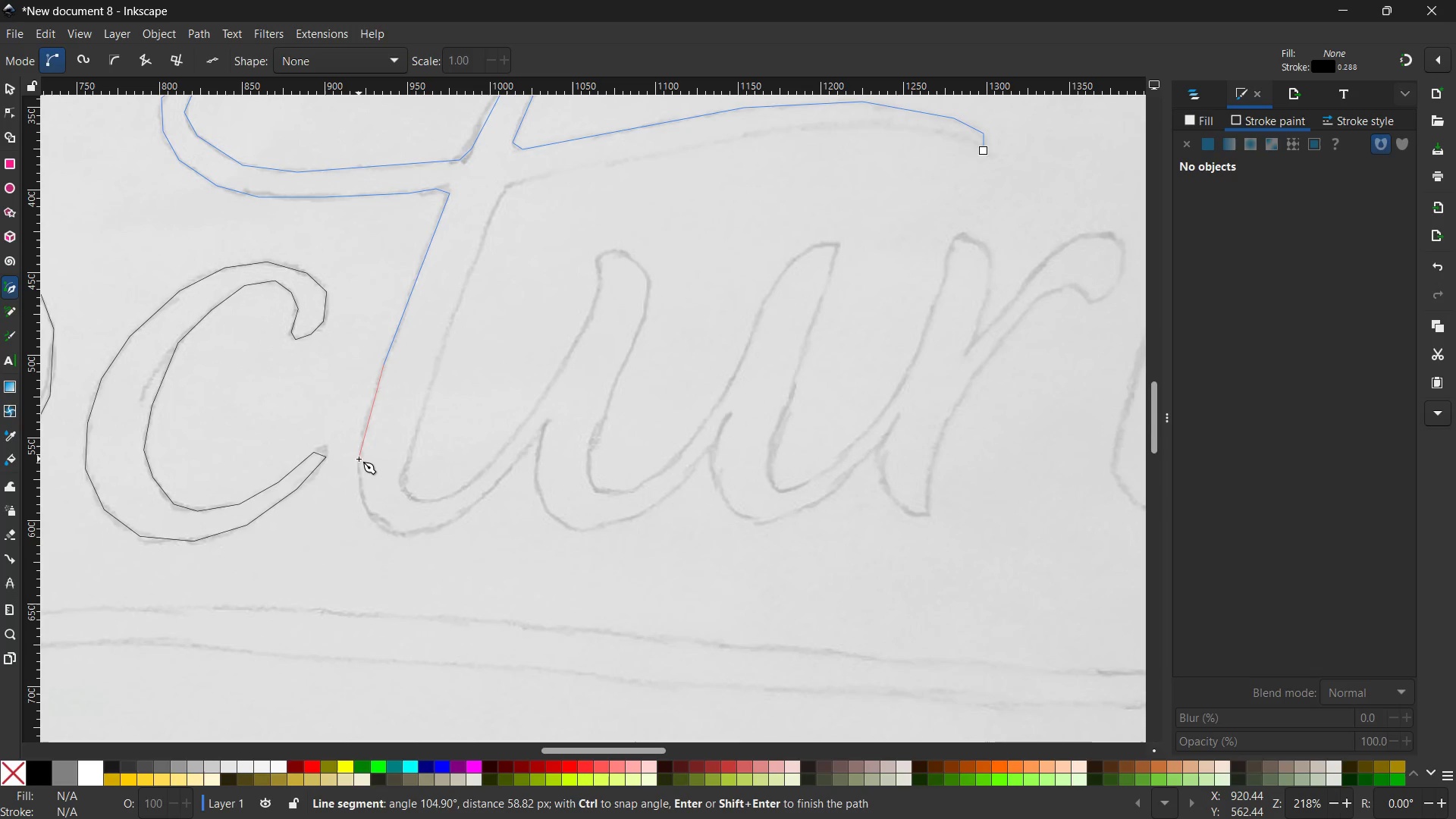 
left_click([359, 459])
 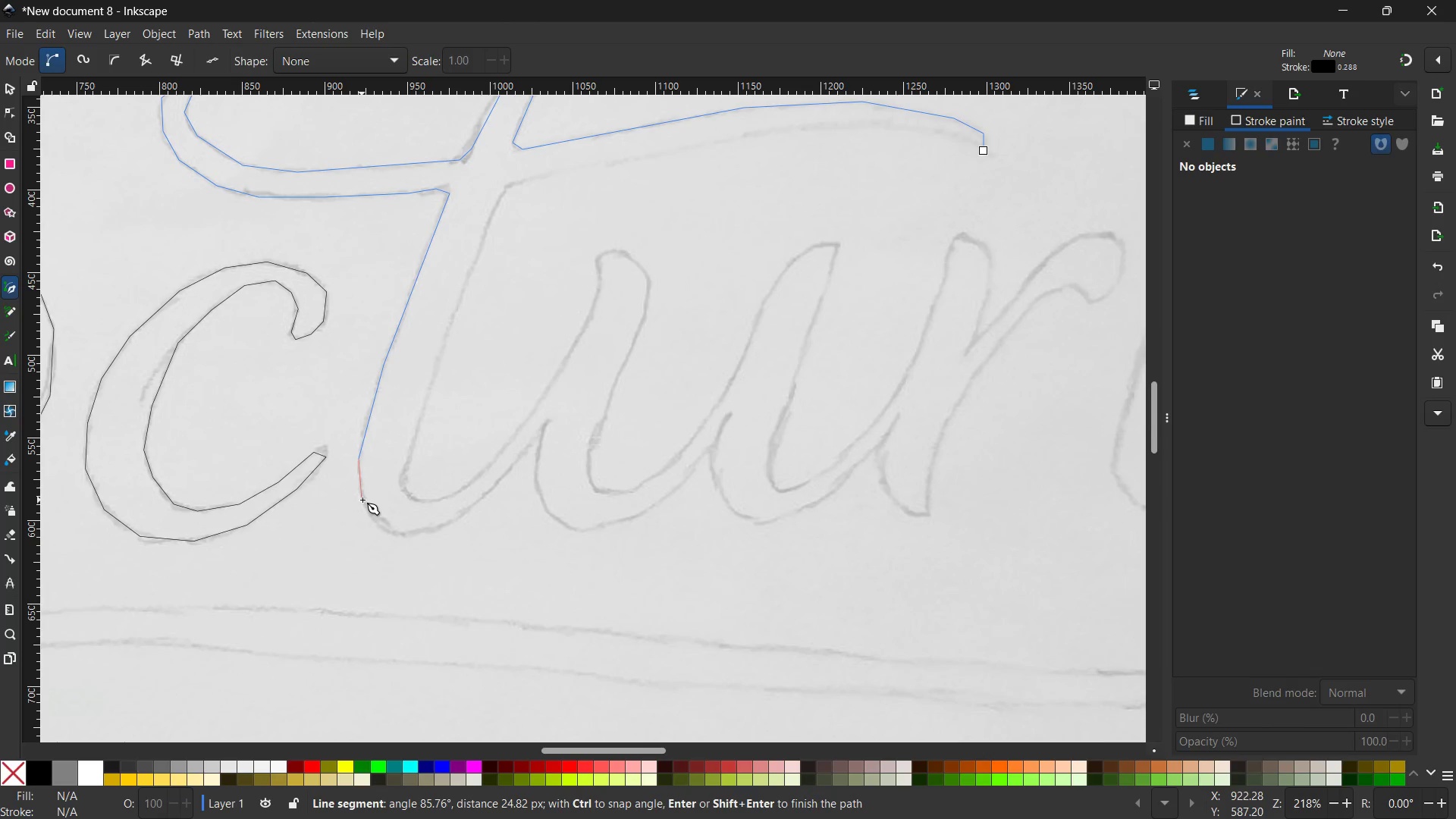 
left_click([364, 500])
 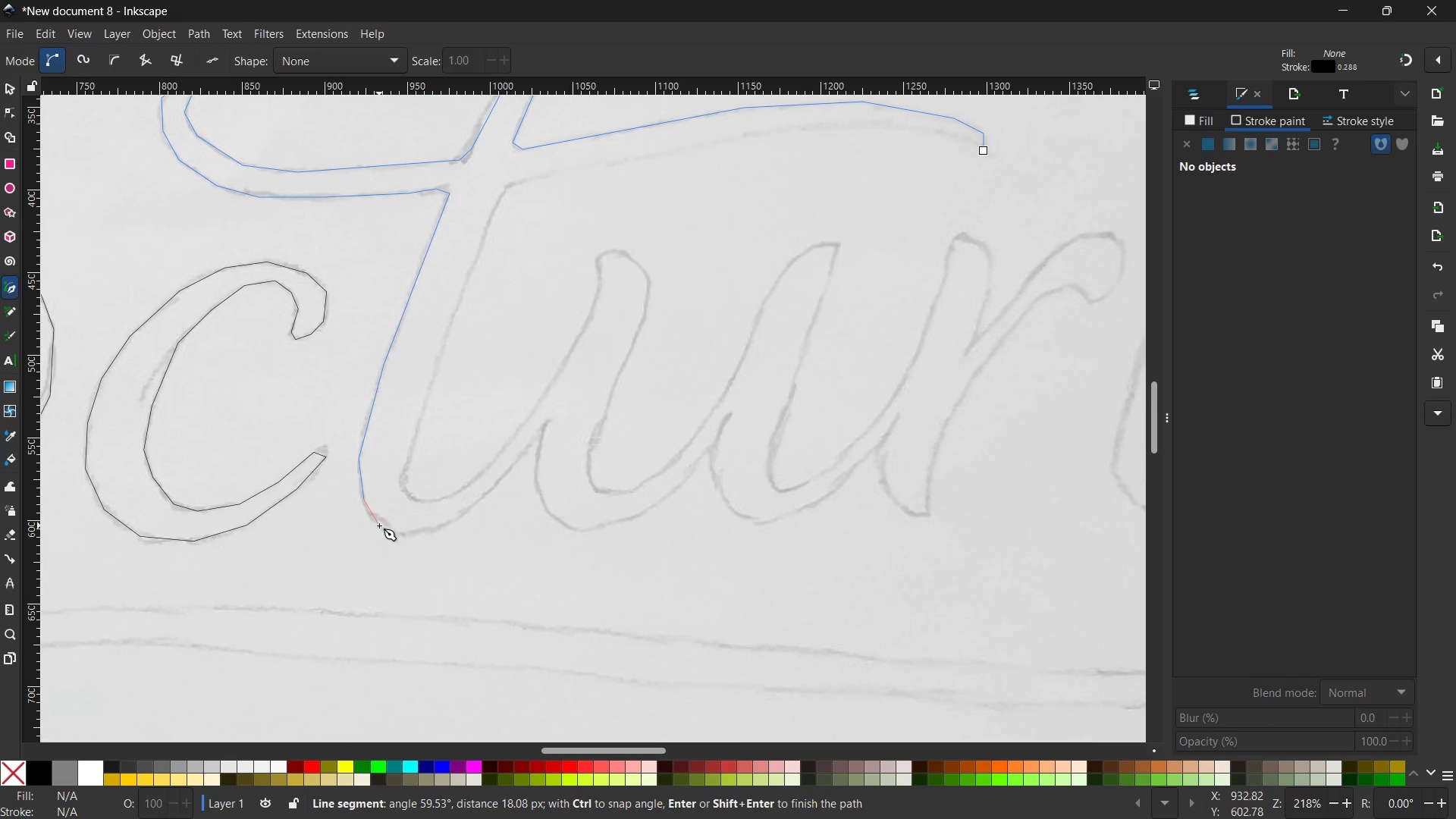 
left_click([379, 526])
 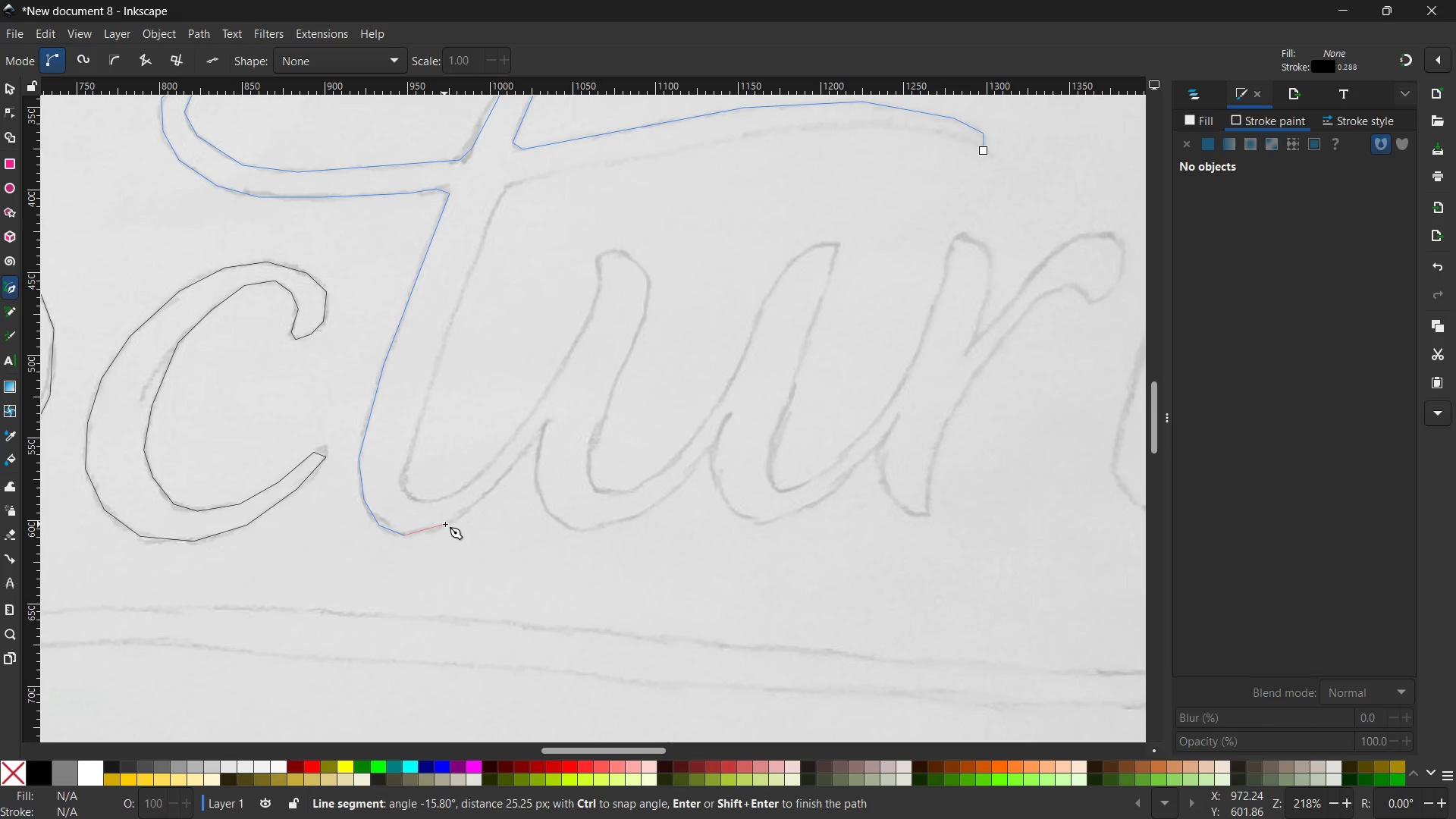 
left_click([448, 524])
 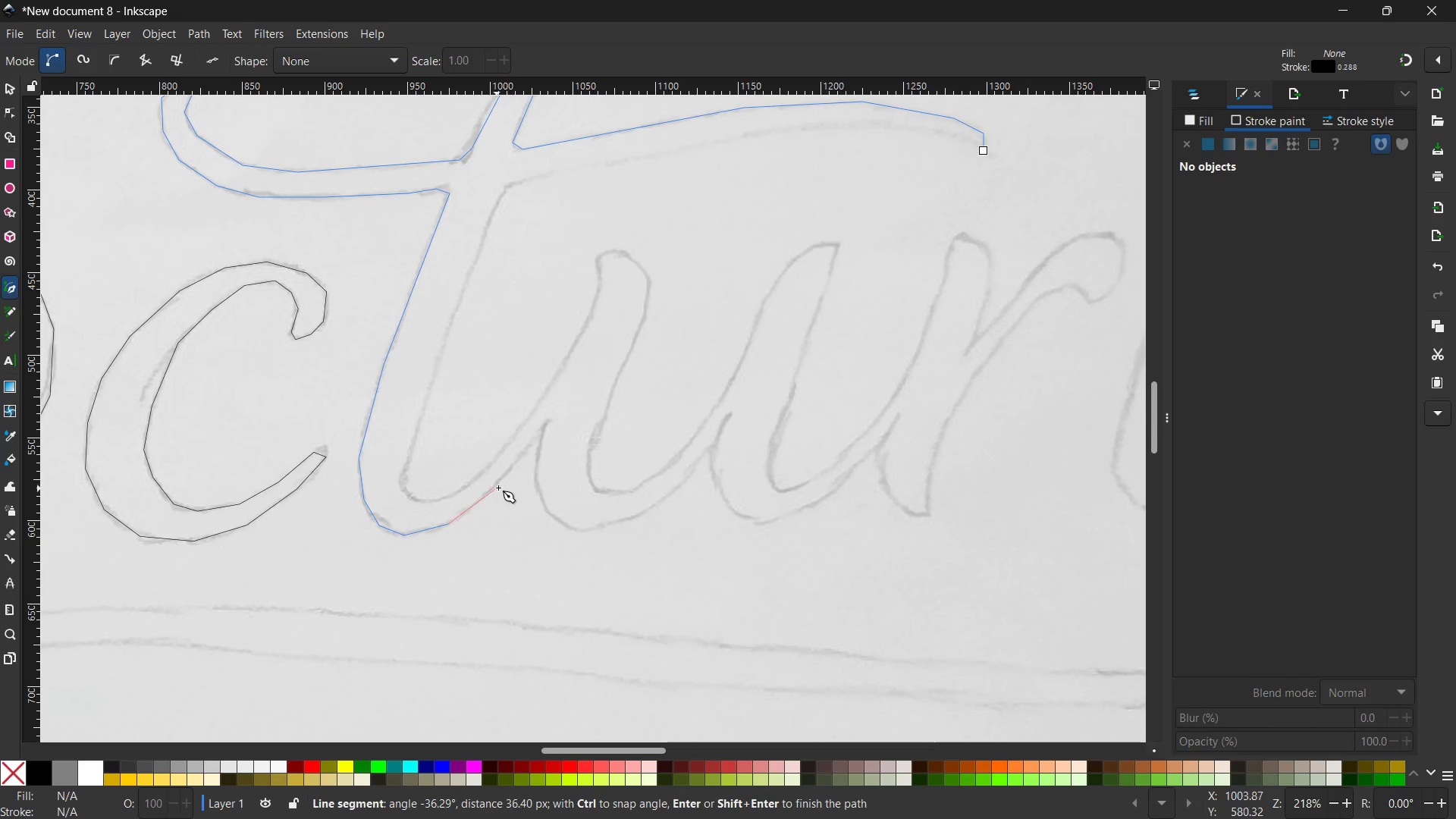 
left_click([501, 481])
 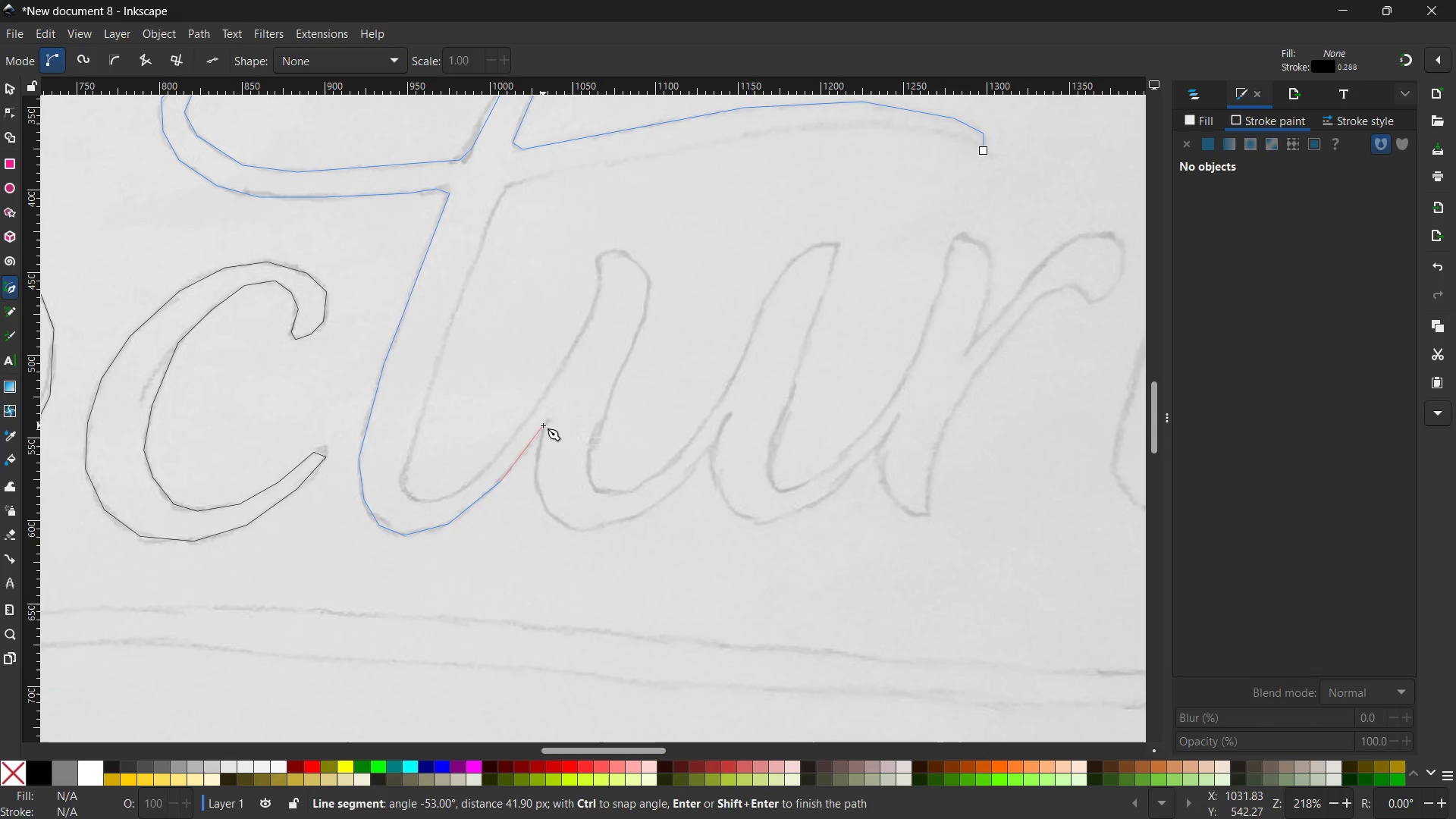 
left_click([545, 426])
 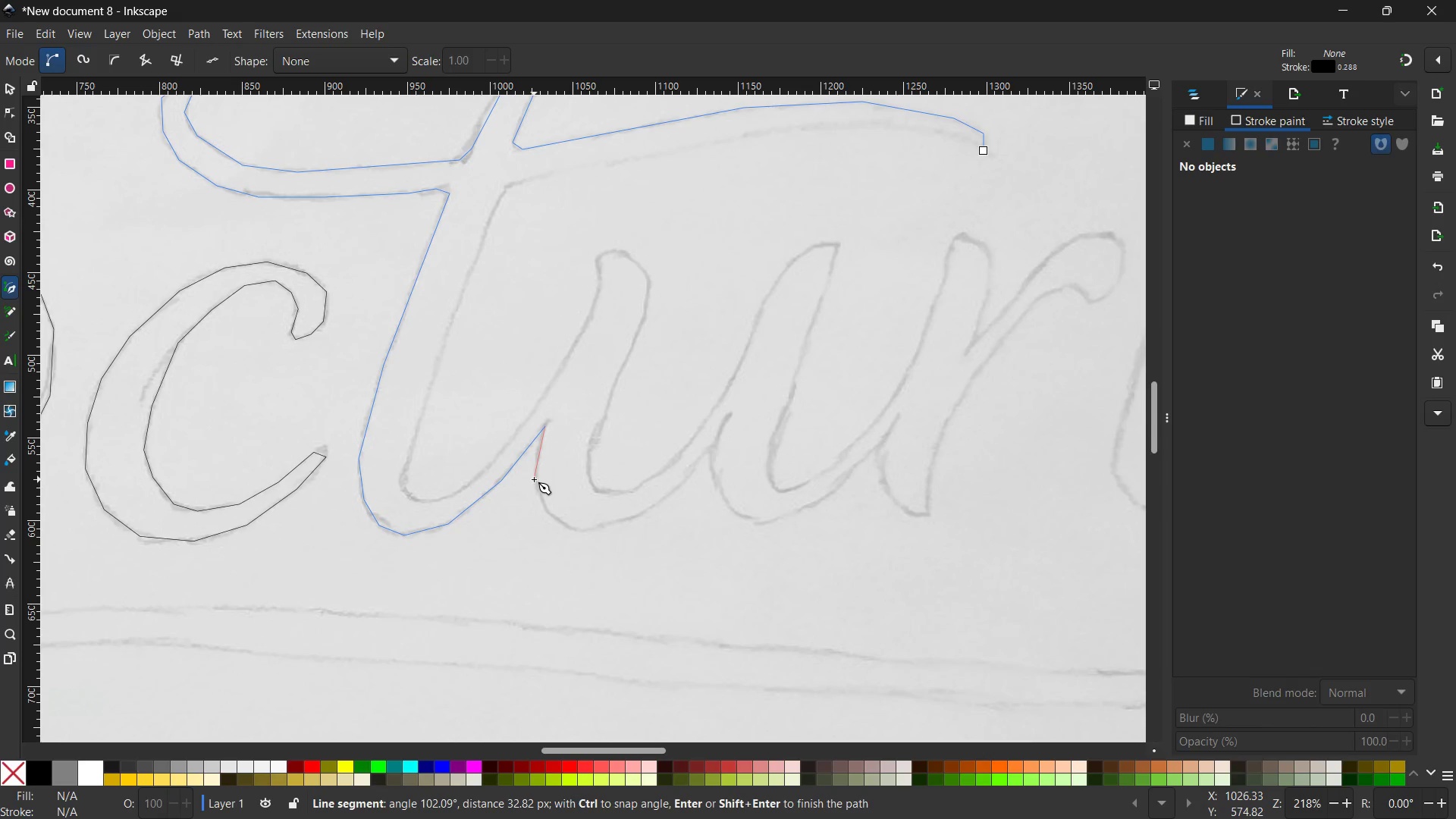 
left_click([534, 479])
 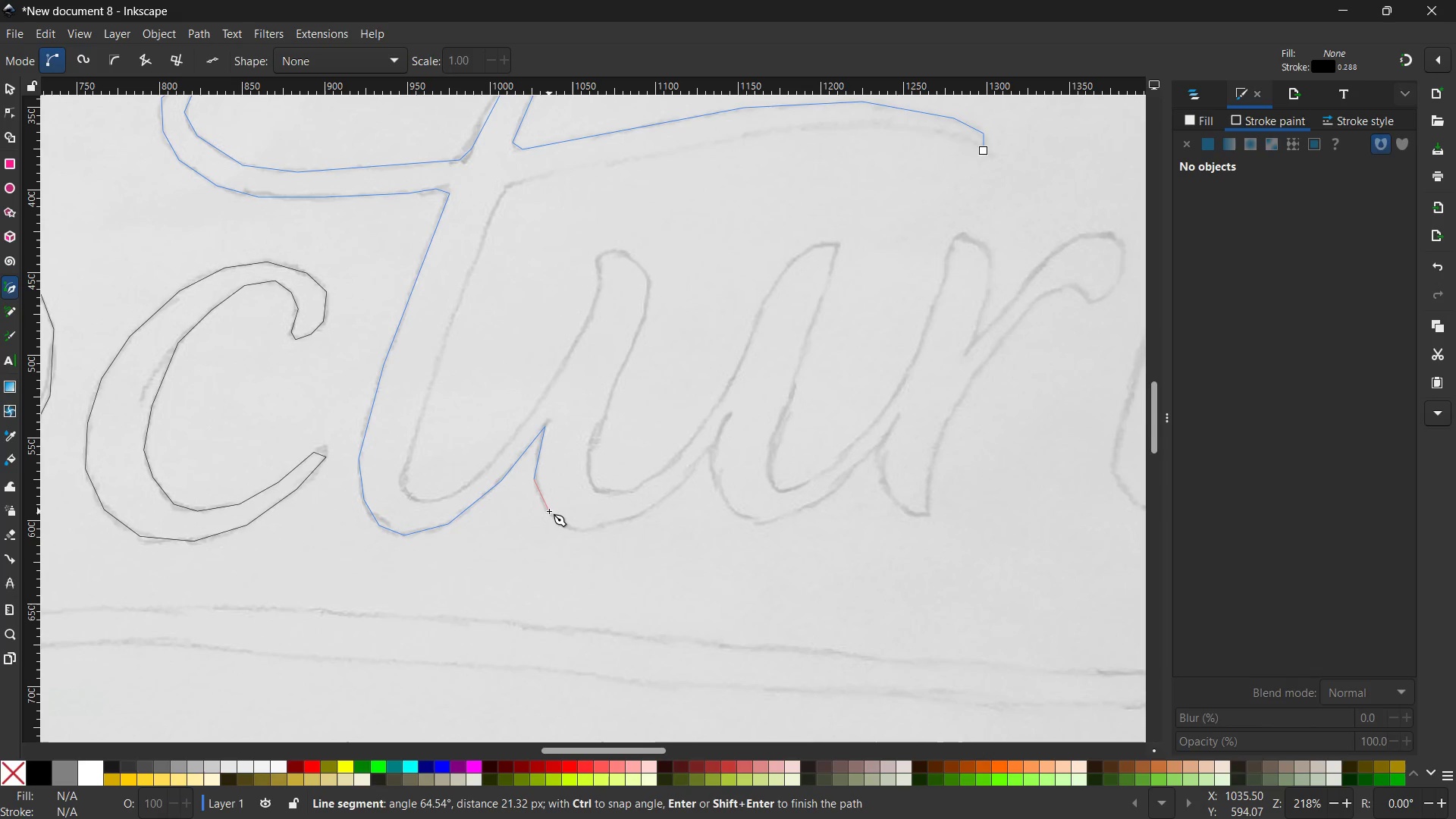 
left_click([549, 511])
 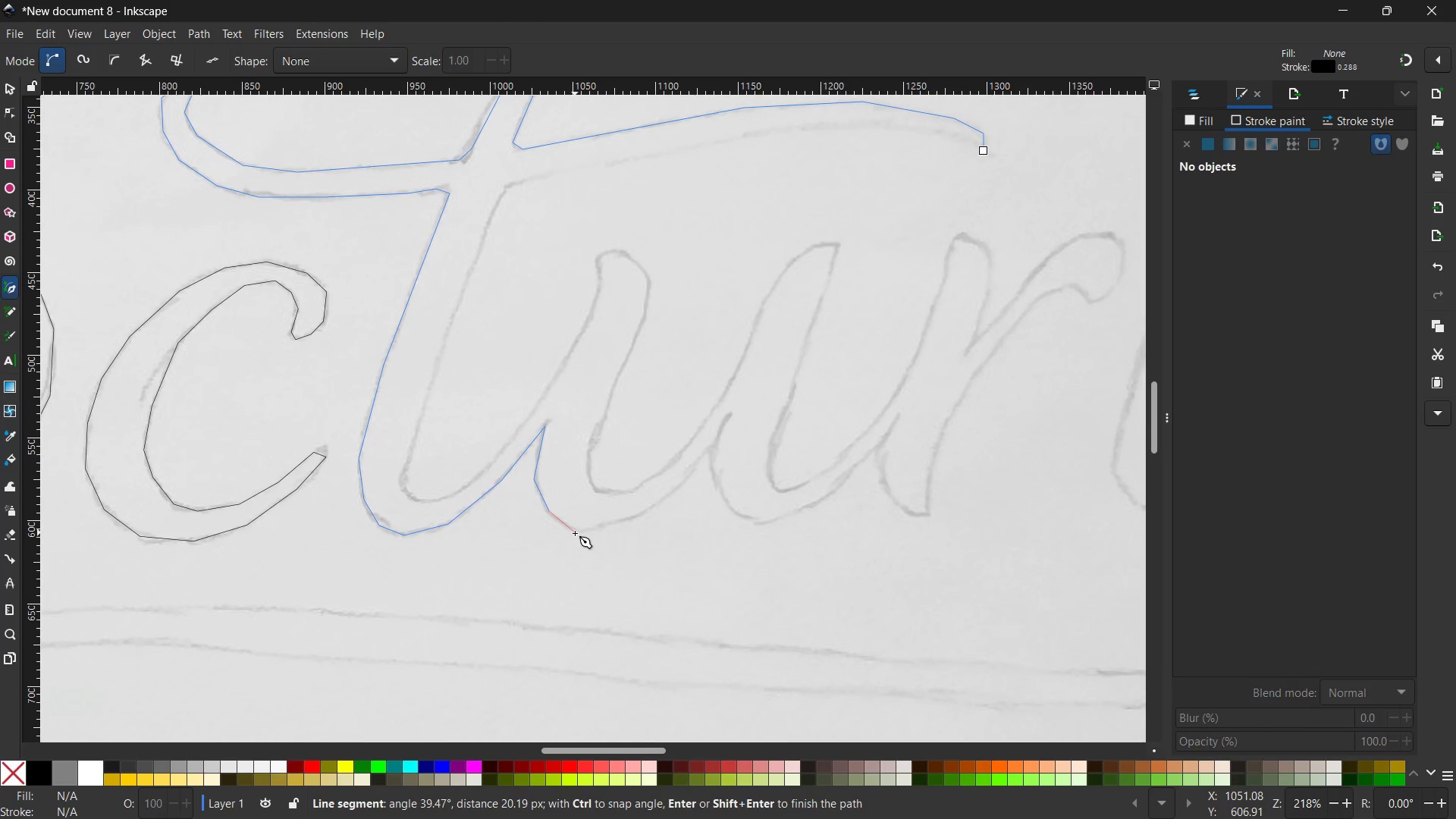 
left_click([579, 534])
 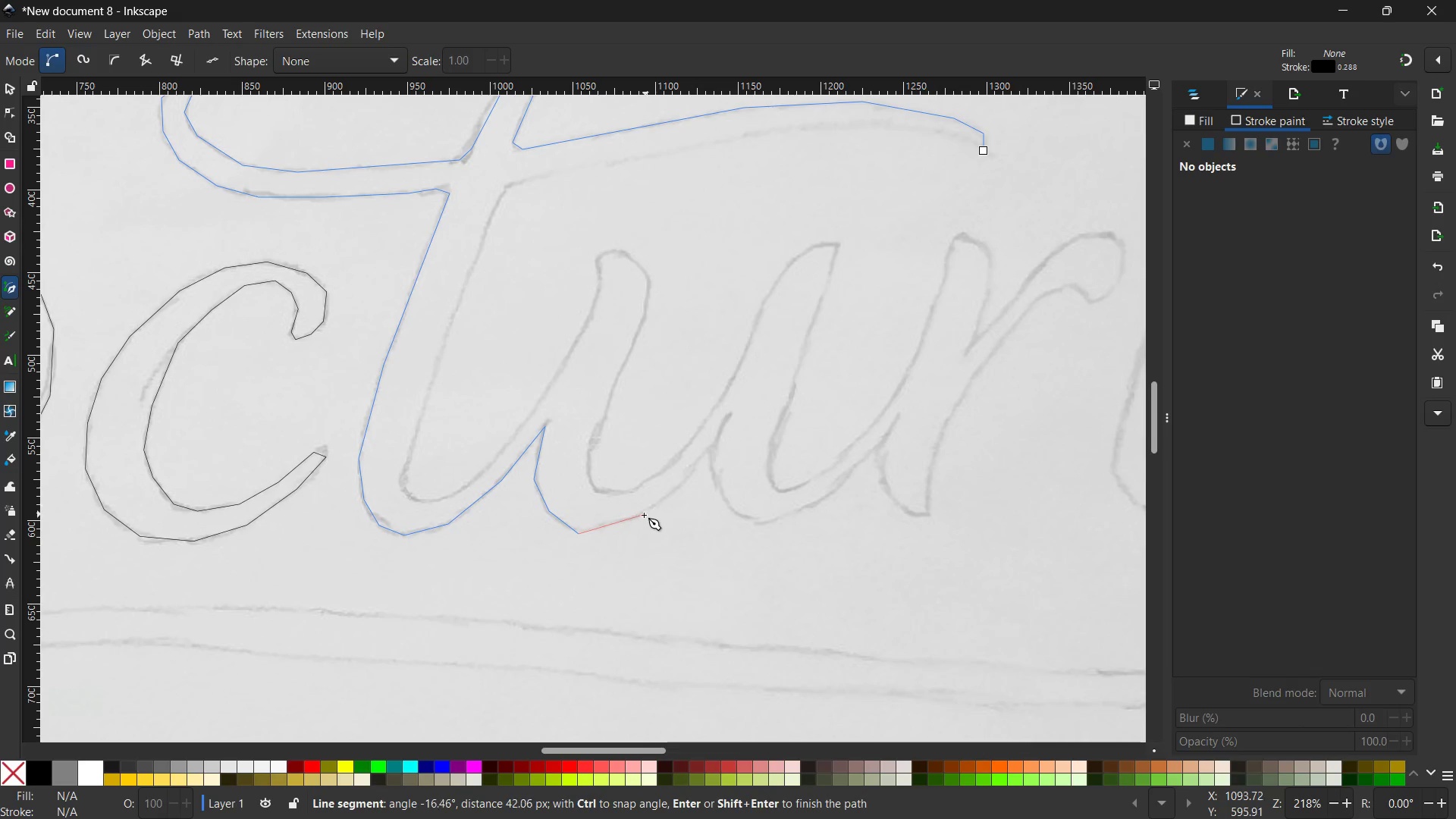 
left_click([642, 517])
 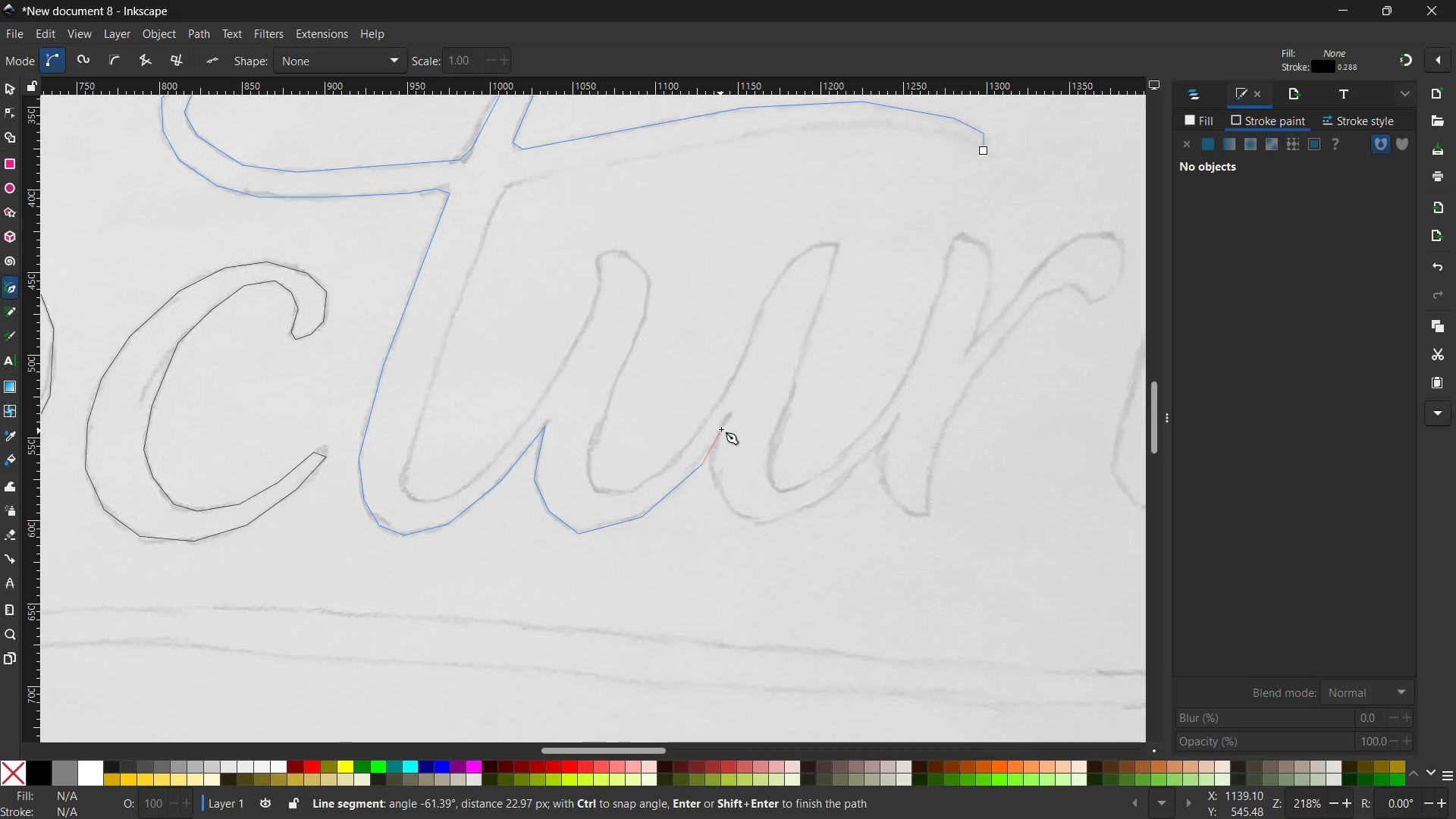 
left_click([728, 417])
 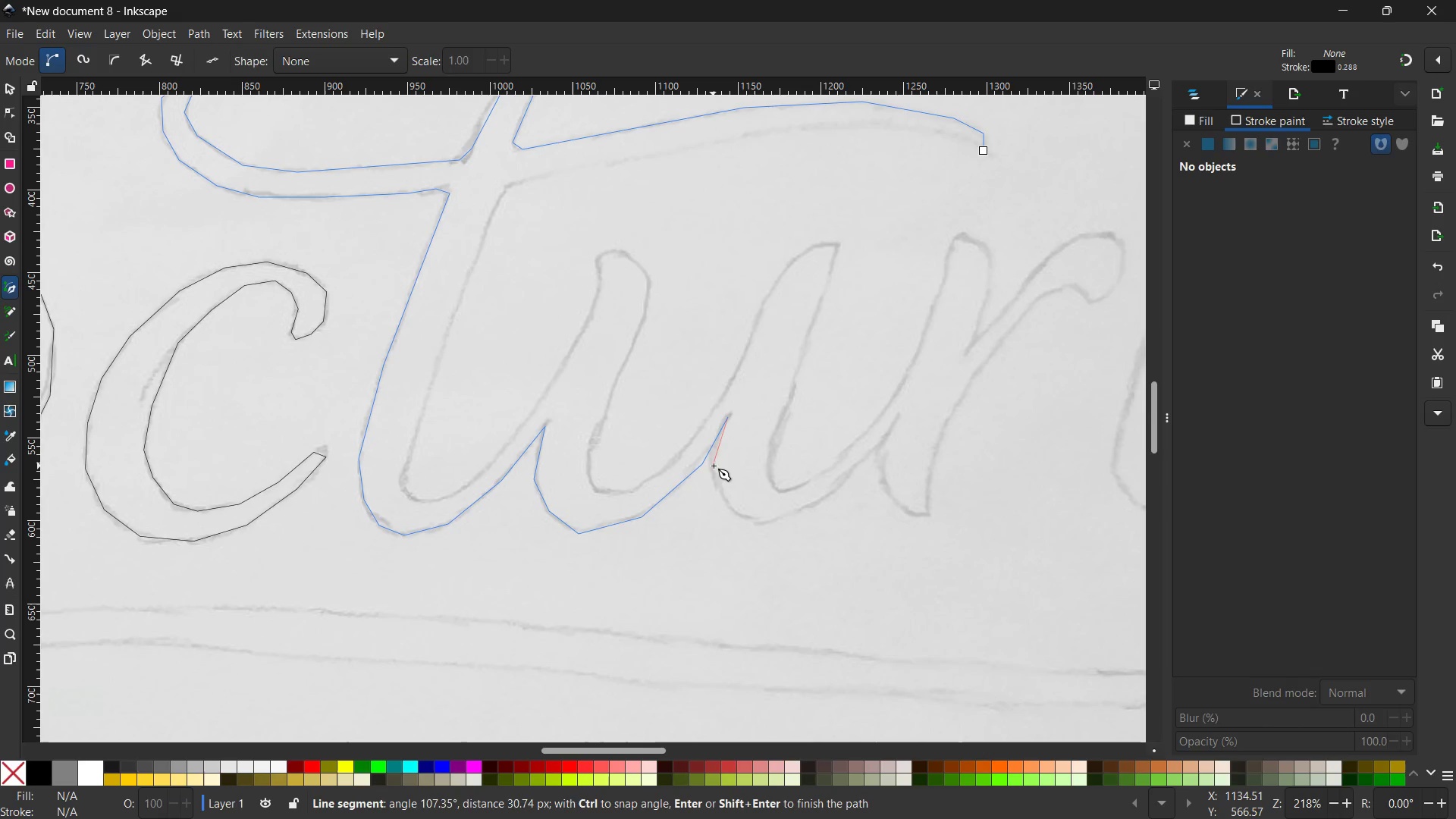 
left_click([710, 465])
 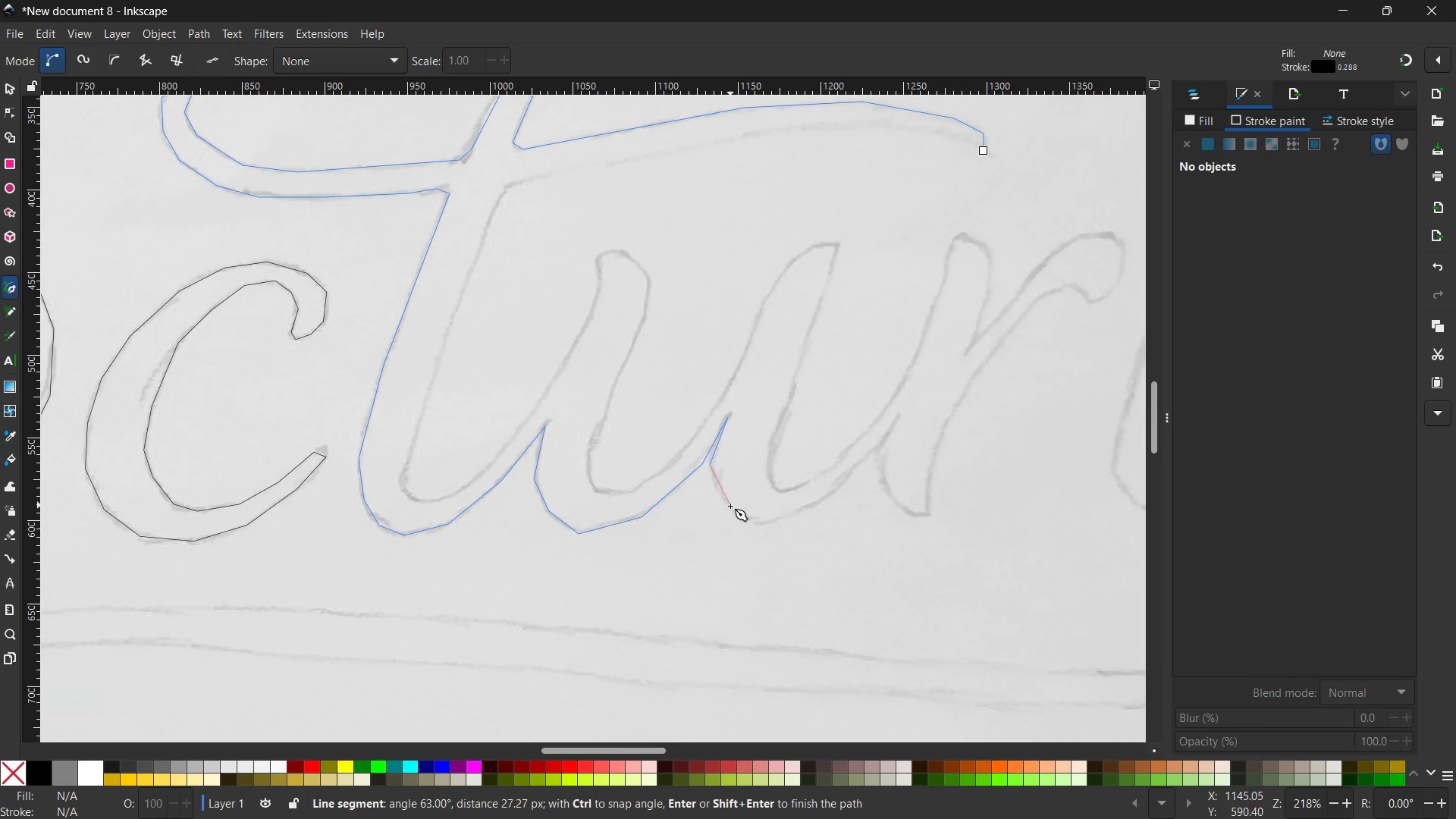 
left_click([730, 506])
 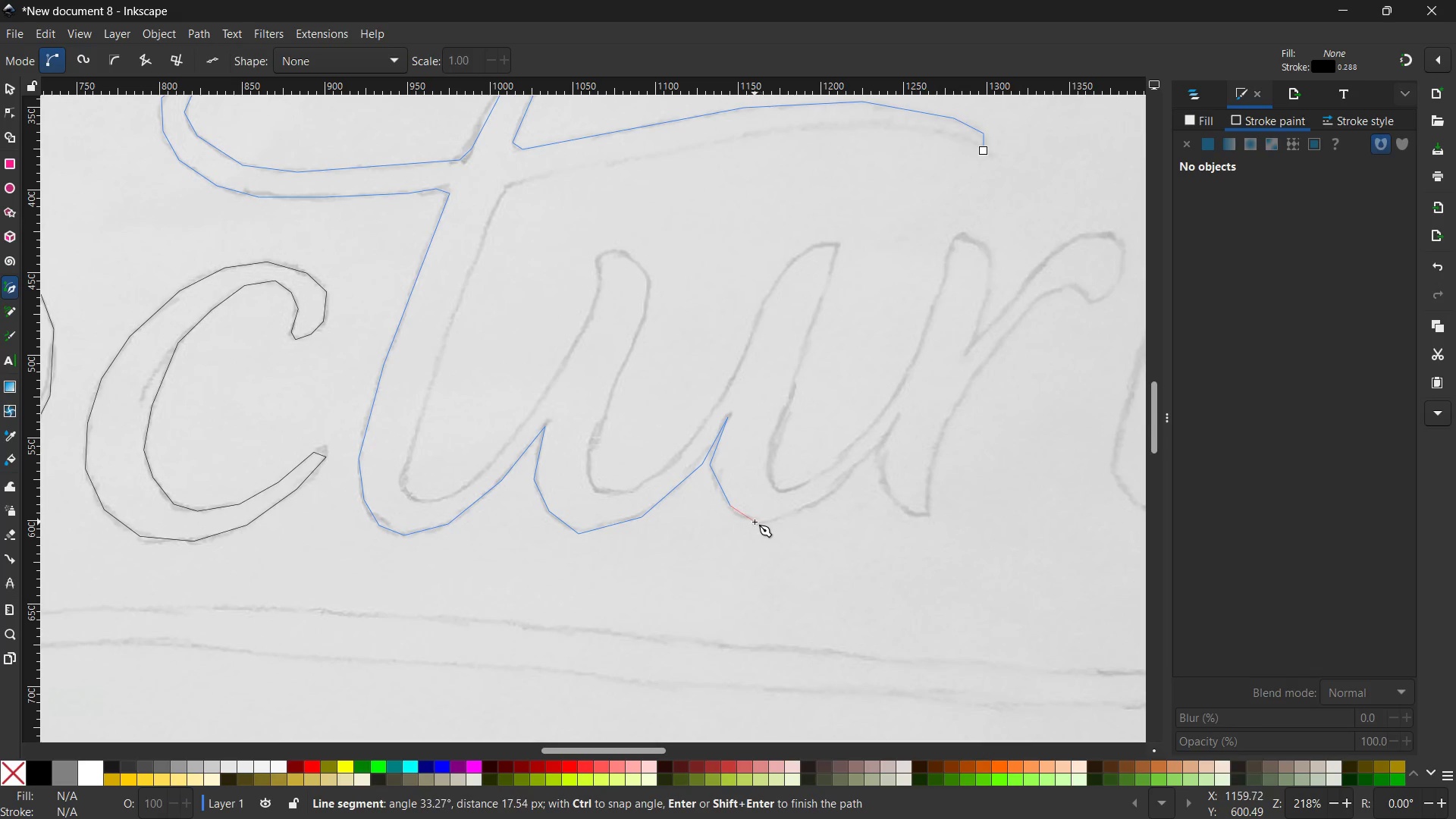 
left_click([755, 521])
 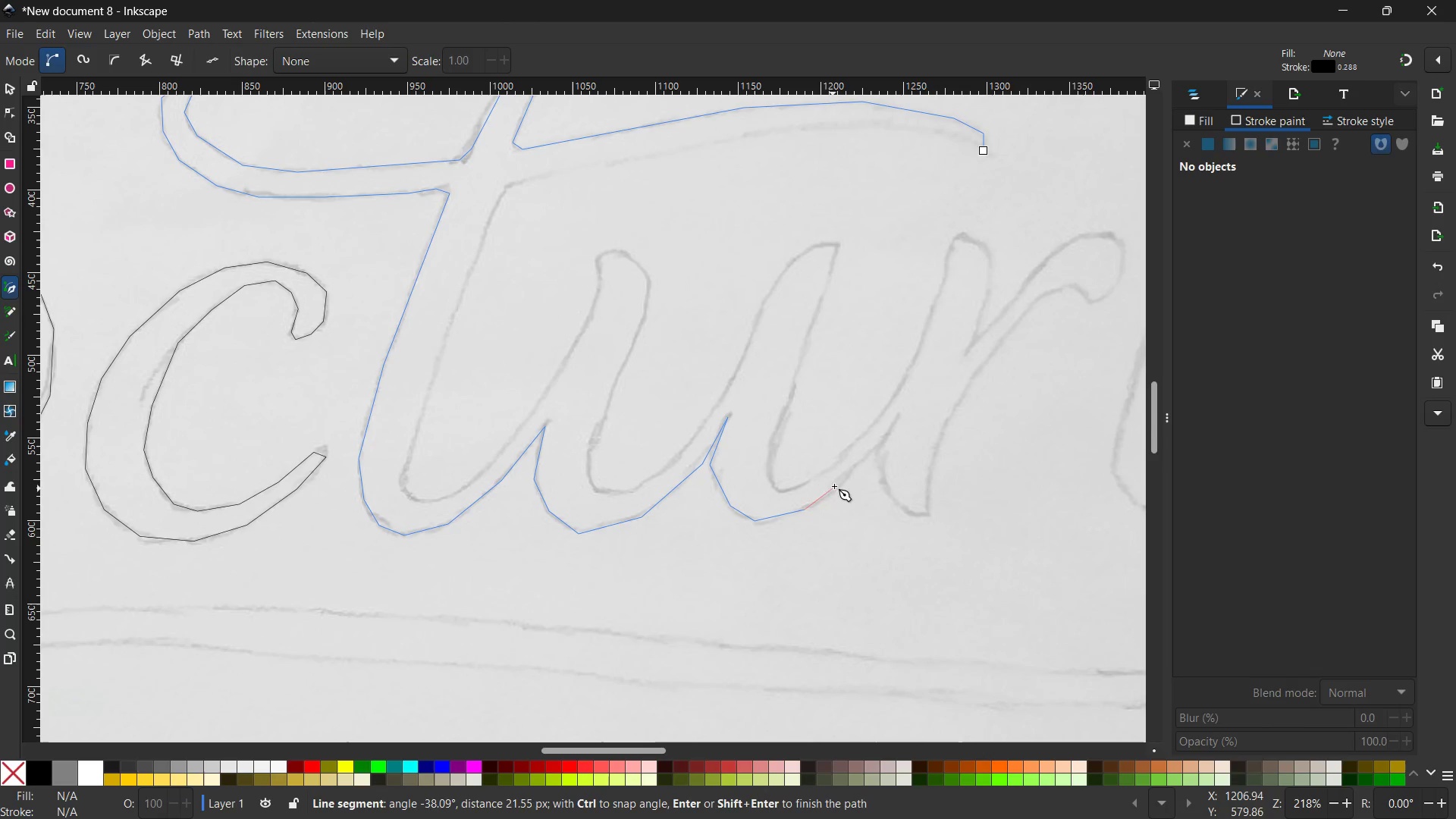 
left_click([852, 475])
 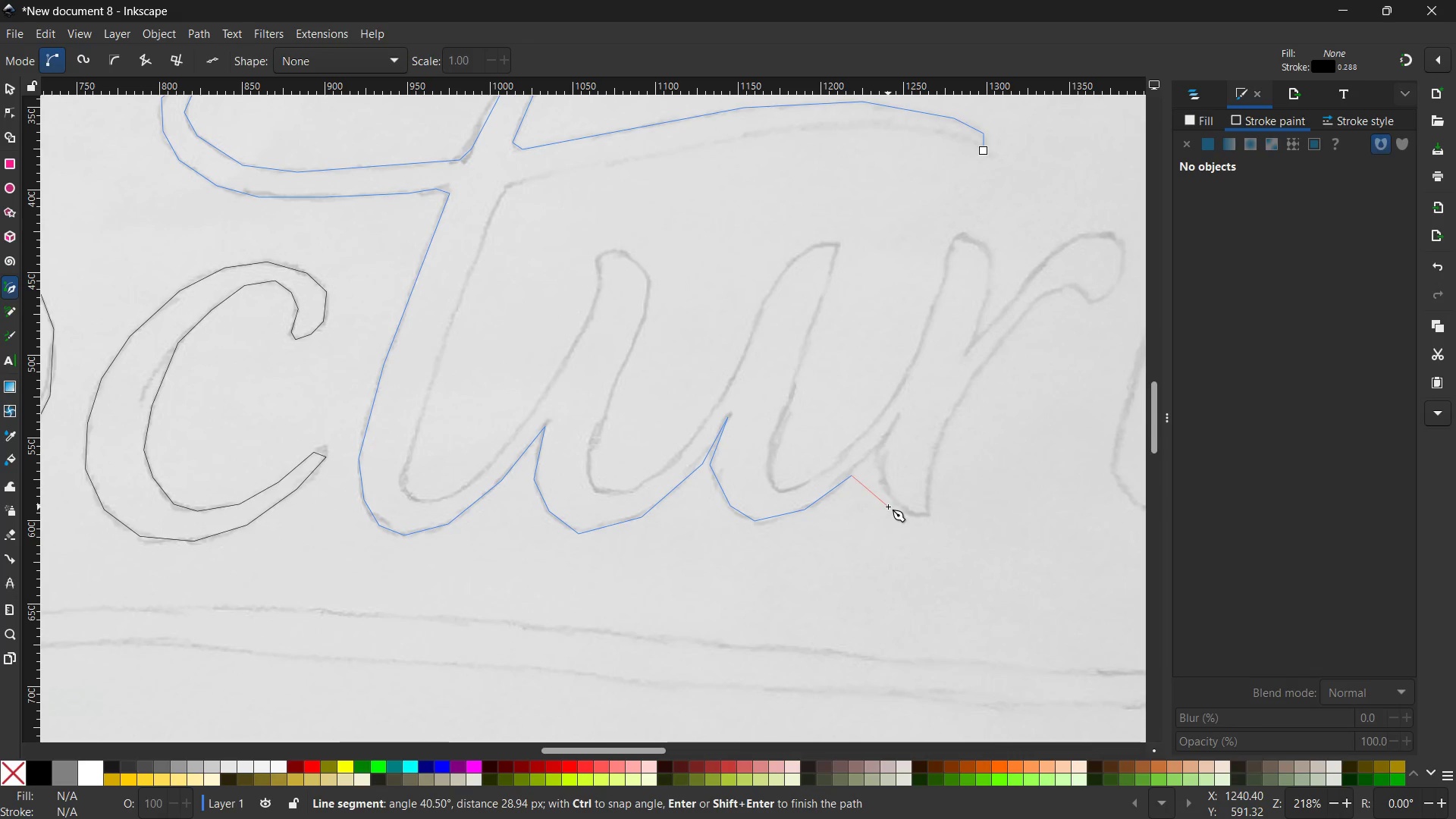 
hold_key(key=Space, duration=0.91)
 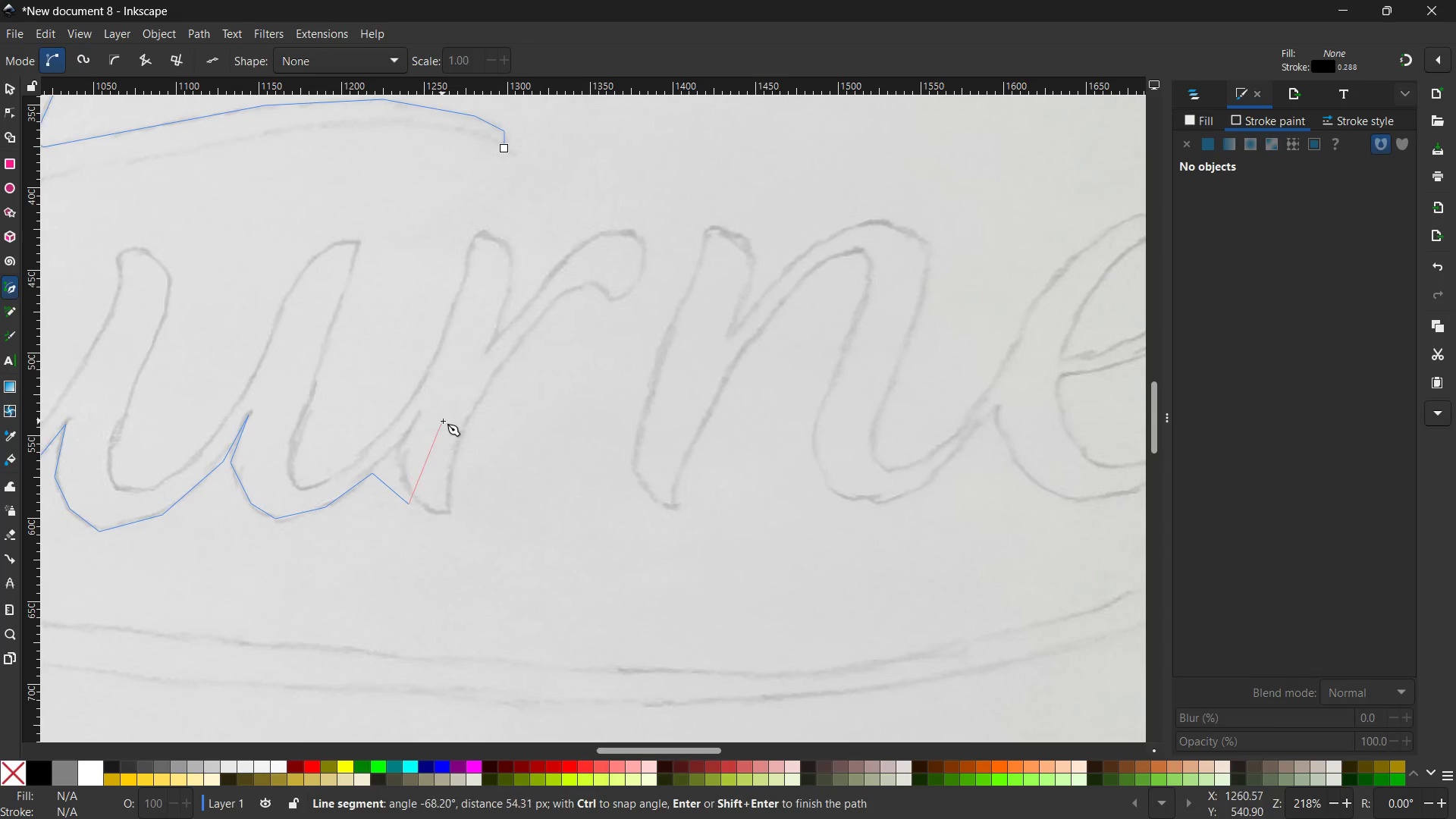 
left_click_drag(start_coordinate=[888, 507], to_coordinate=[409, 504])
 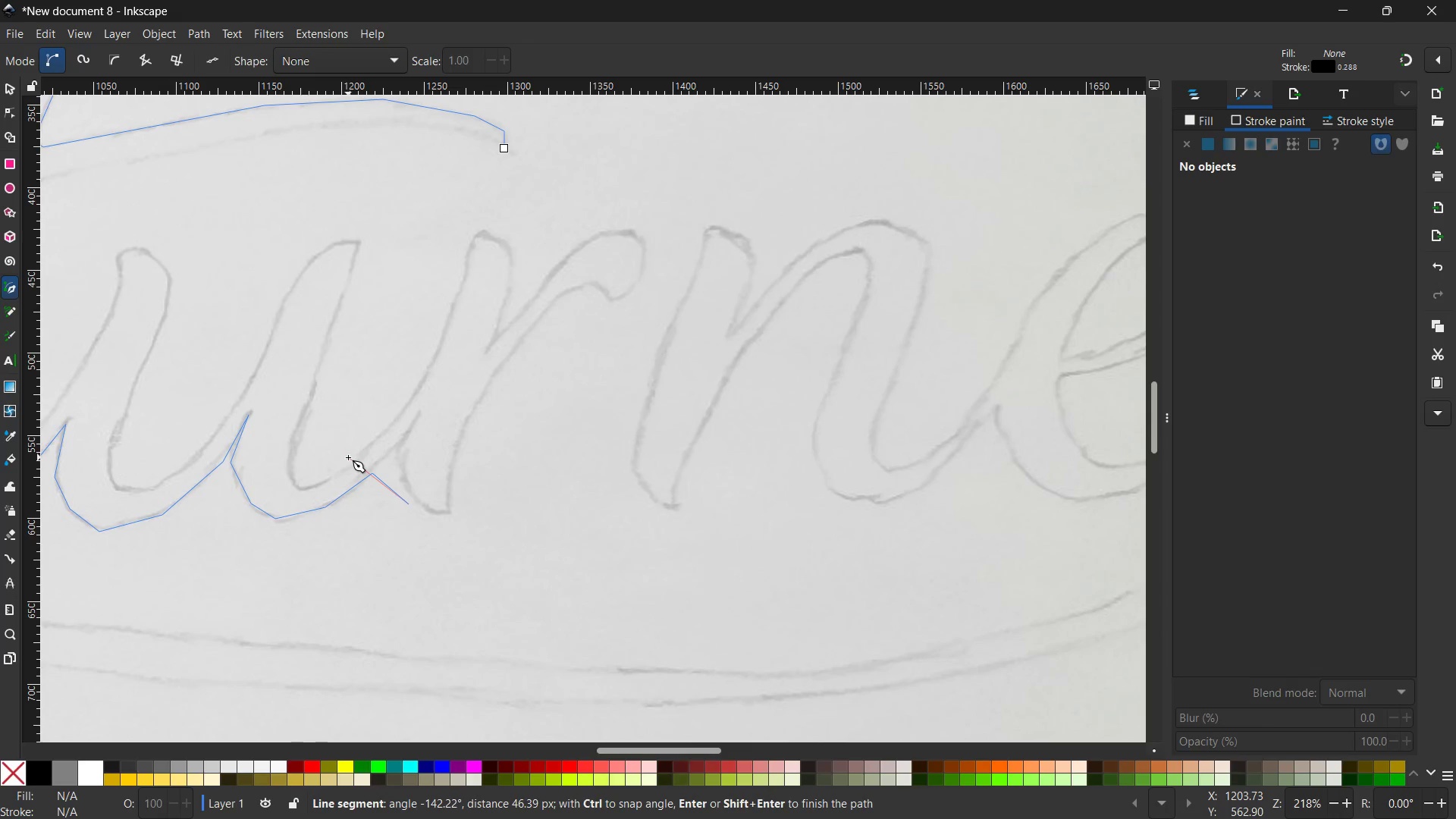 
key(Backspace)
 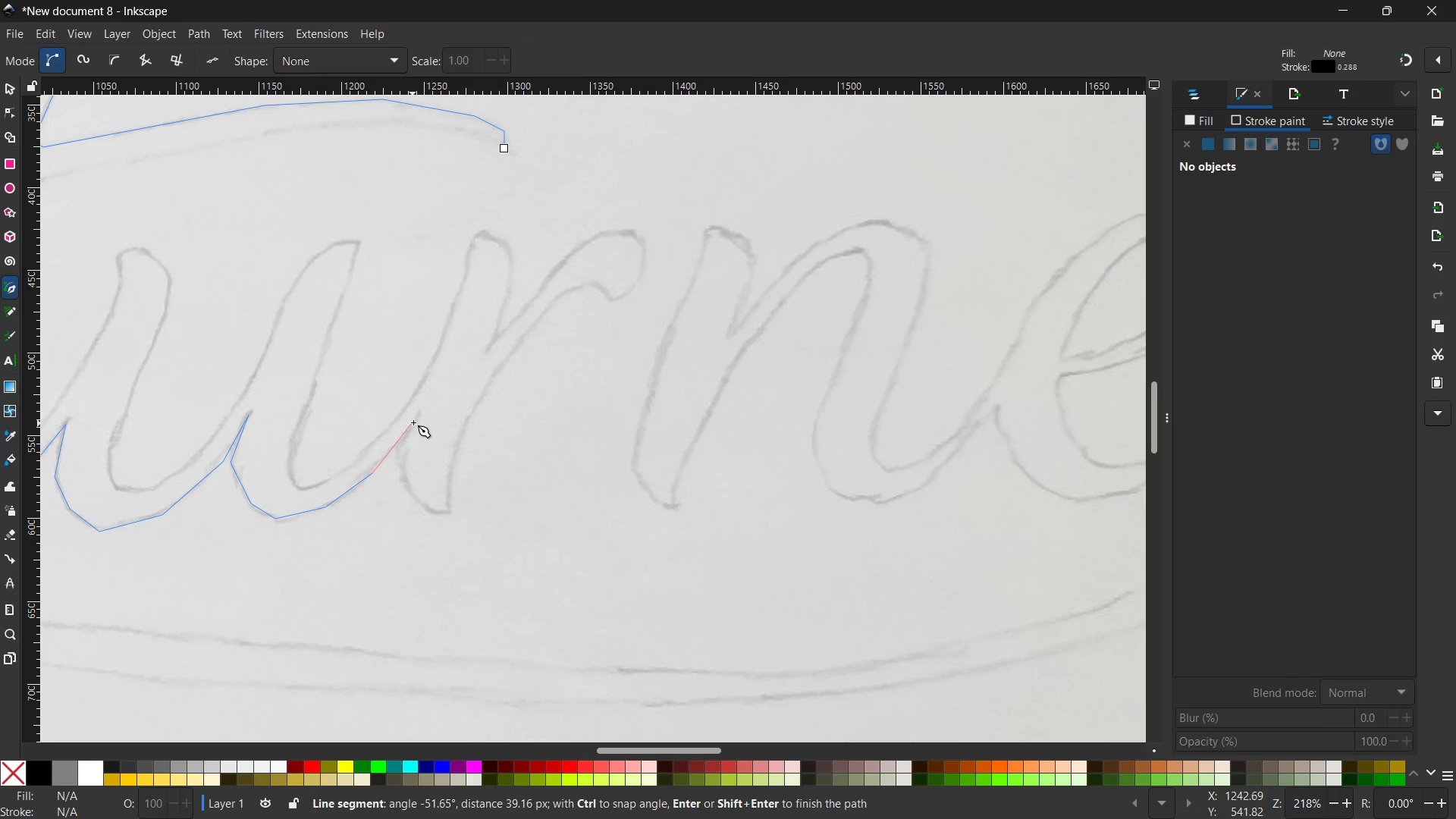 
left_click([413, 422])
 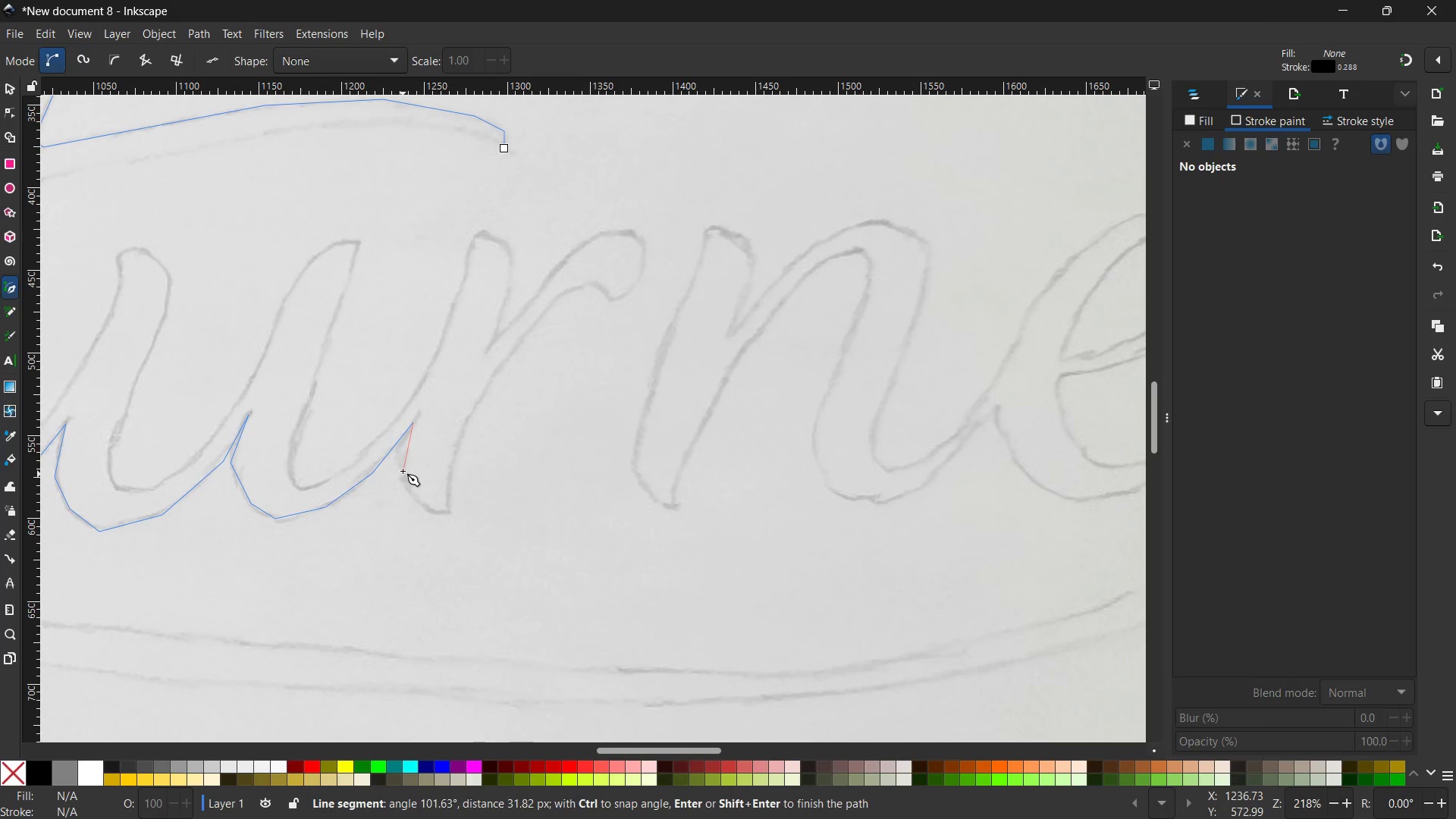 
left_click([403, 469])
 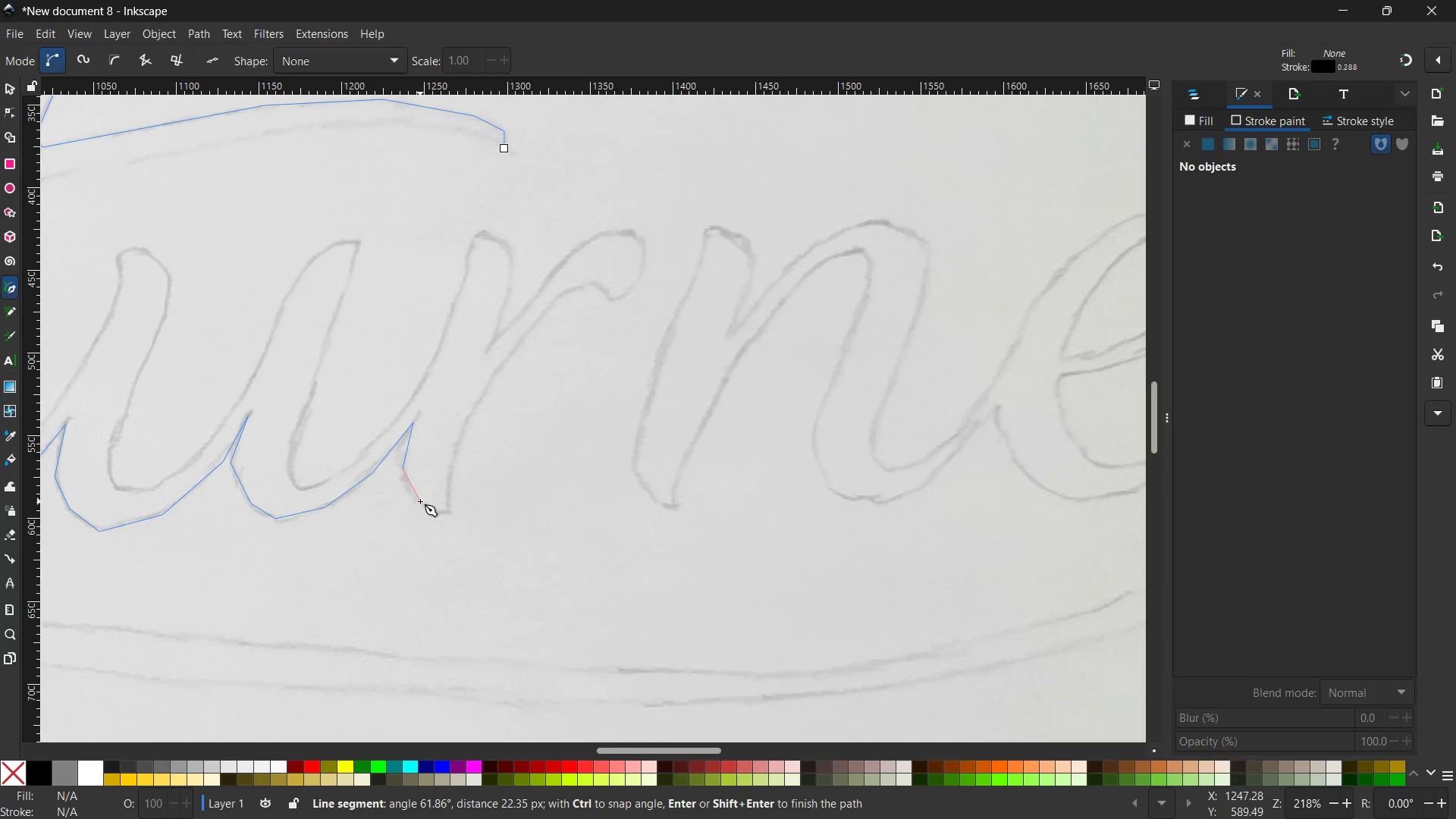 
left_click([417, 503])
 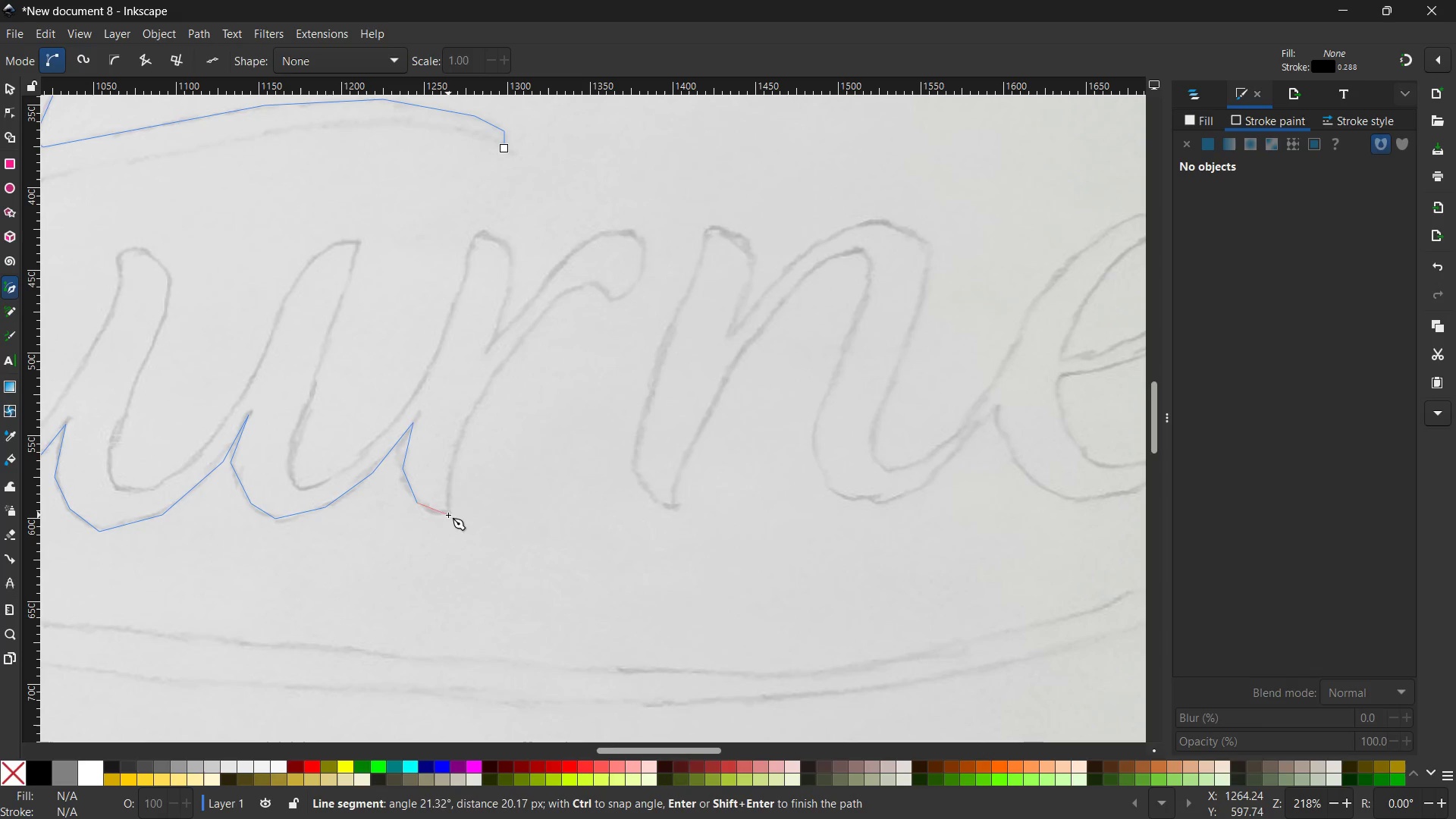 
left_click([449, 513])
 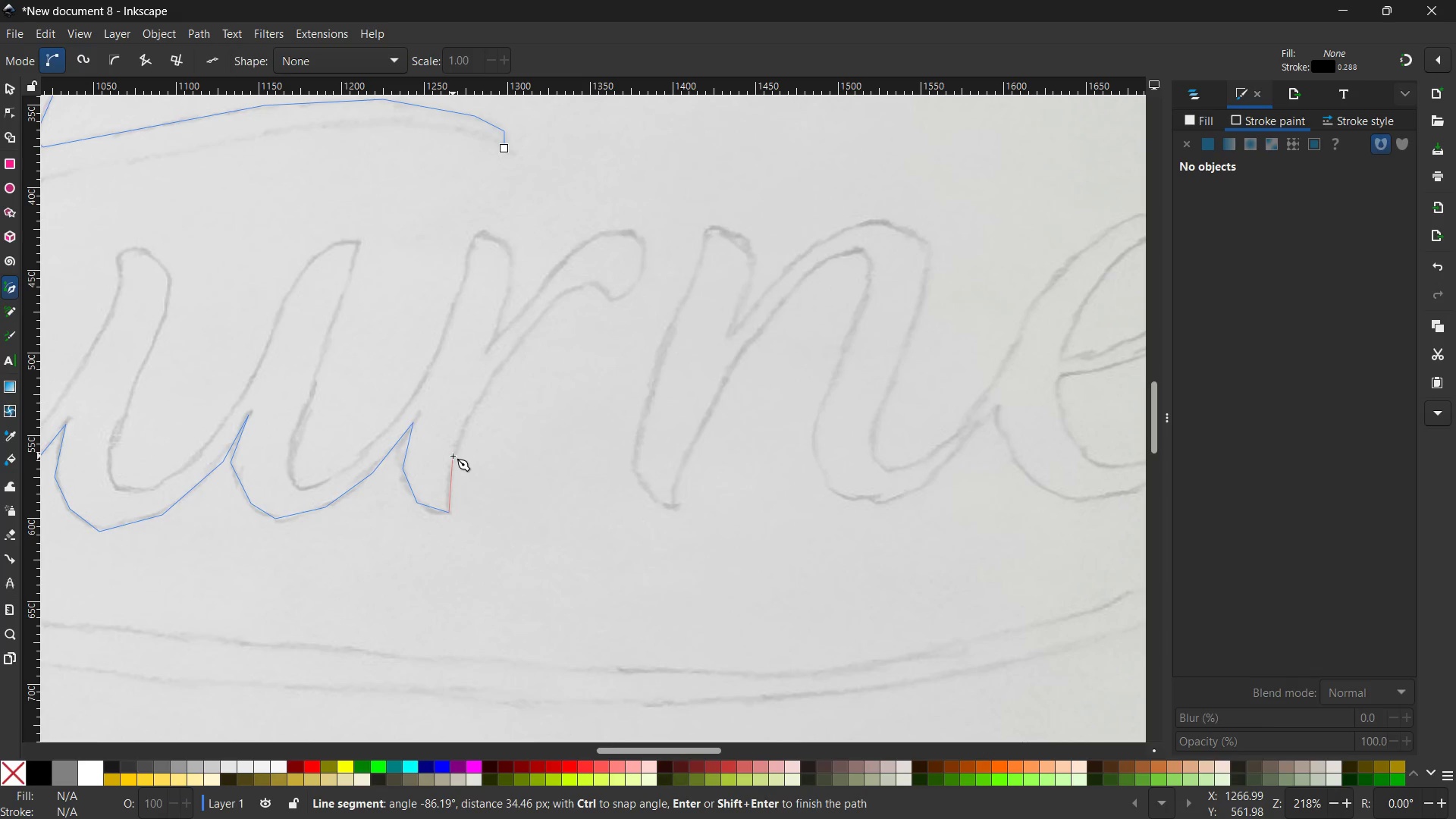 
left_click([453, 456])
 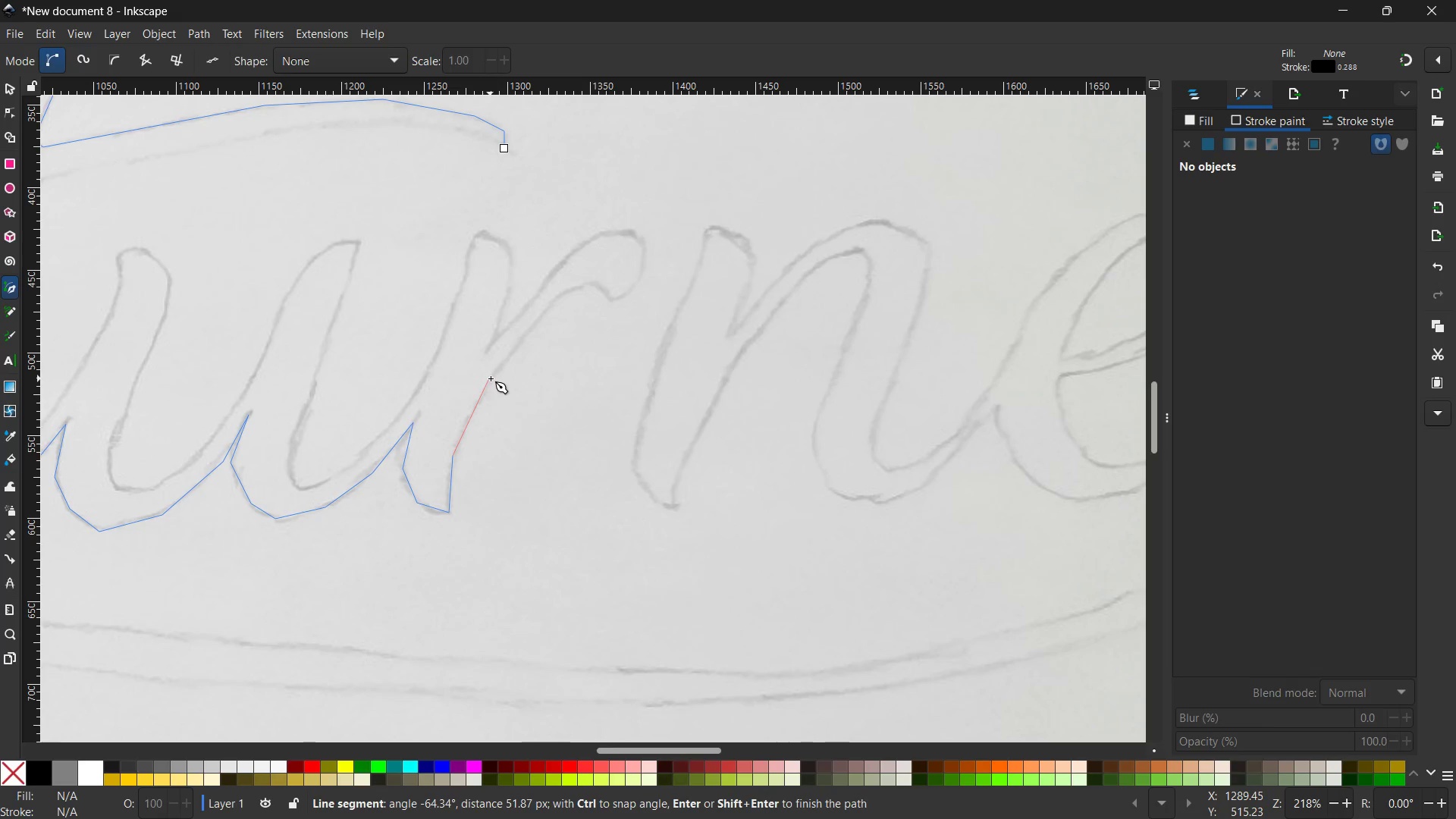 
left_click([491, 379])
 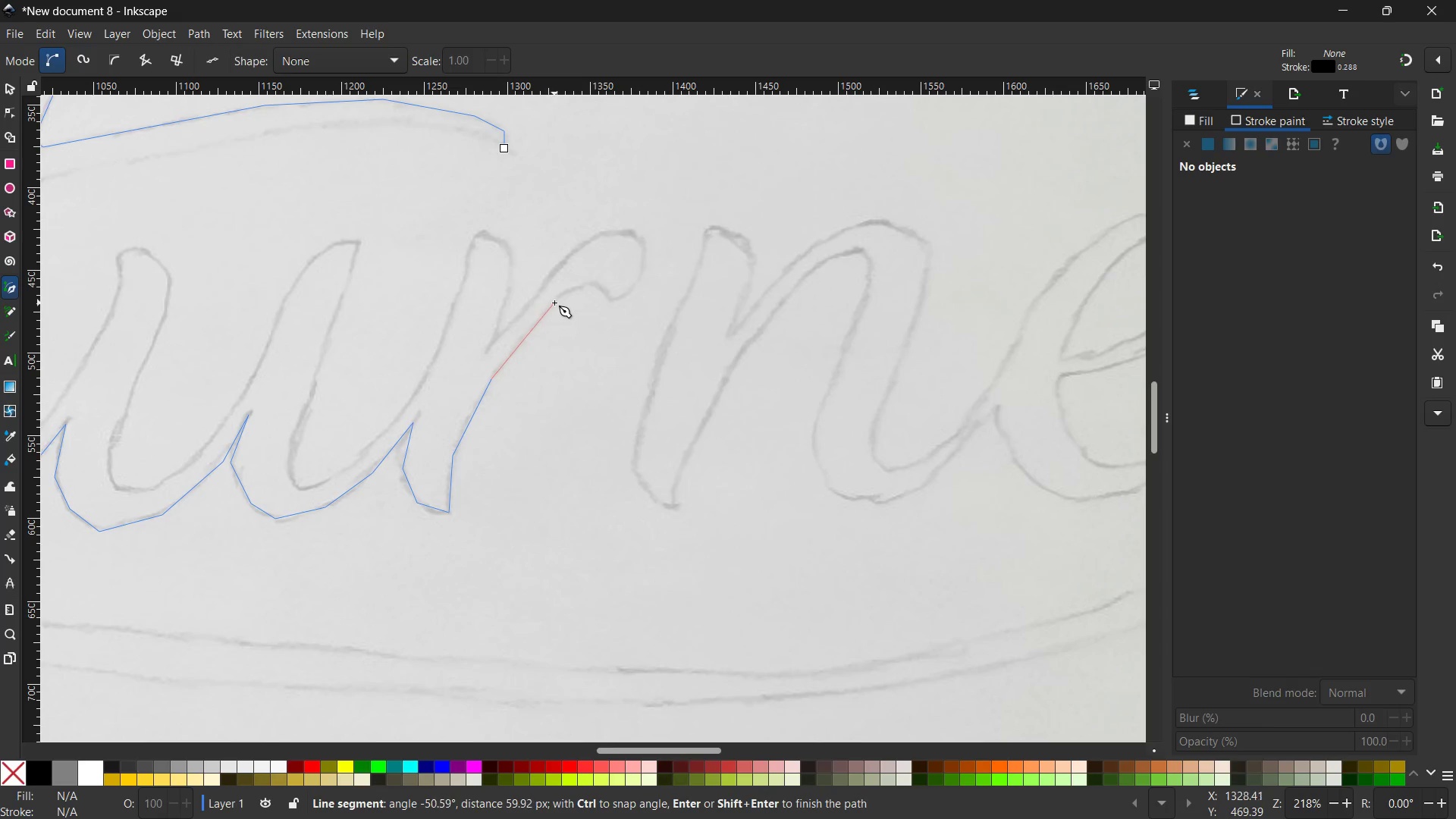 
left_click([555, 302])
 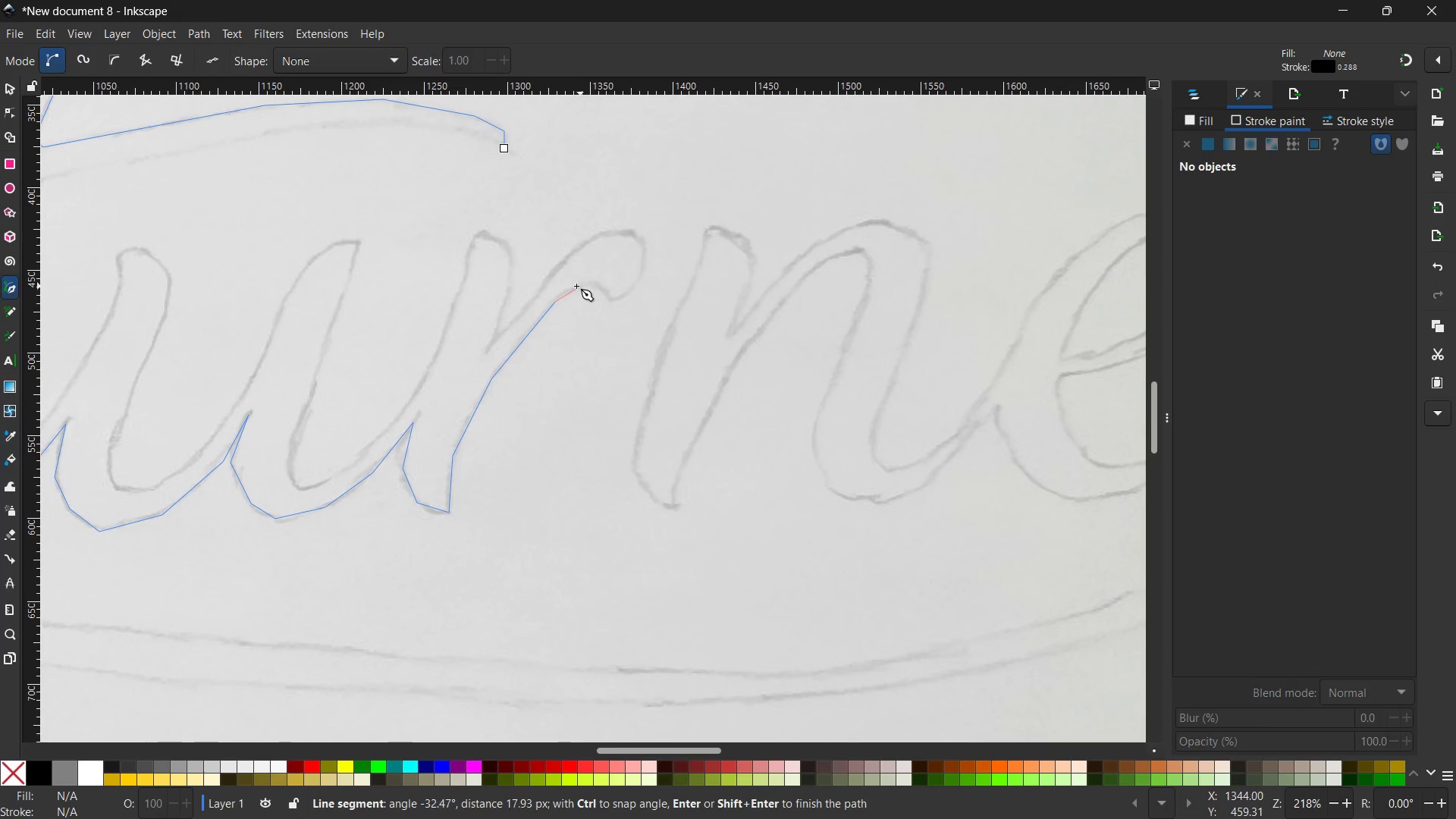 
left_click([574, 287])
 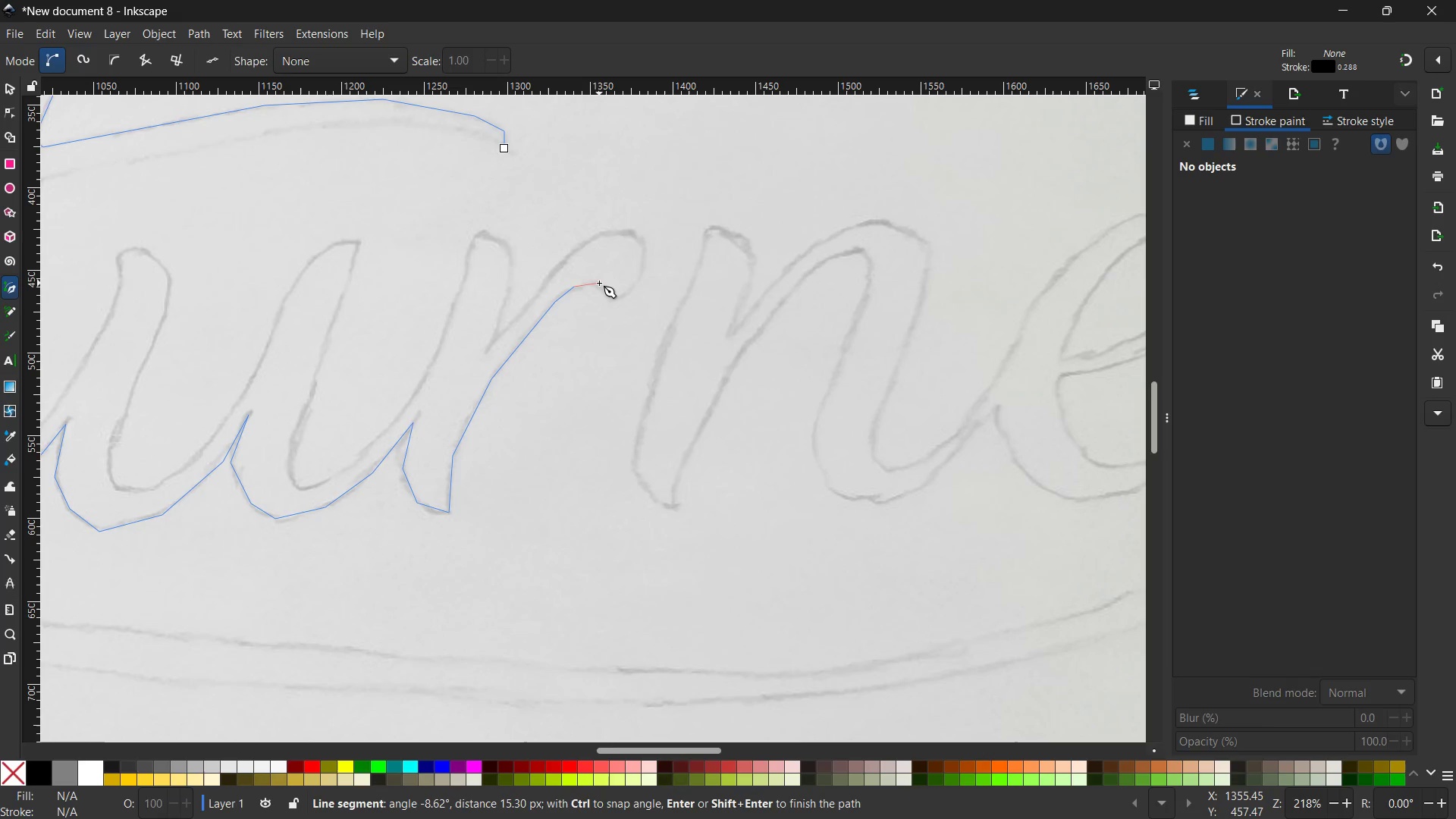 
double_click([599, 283])
 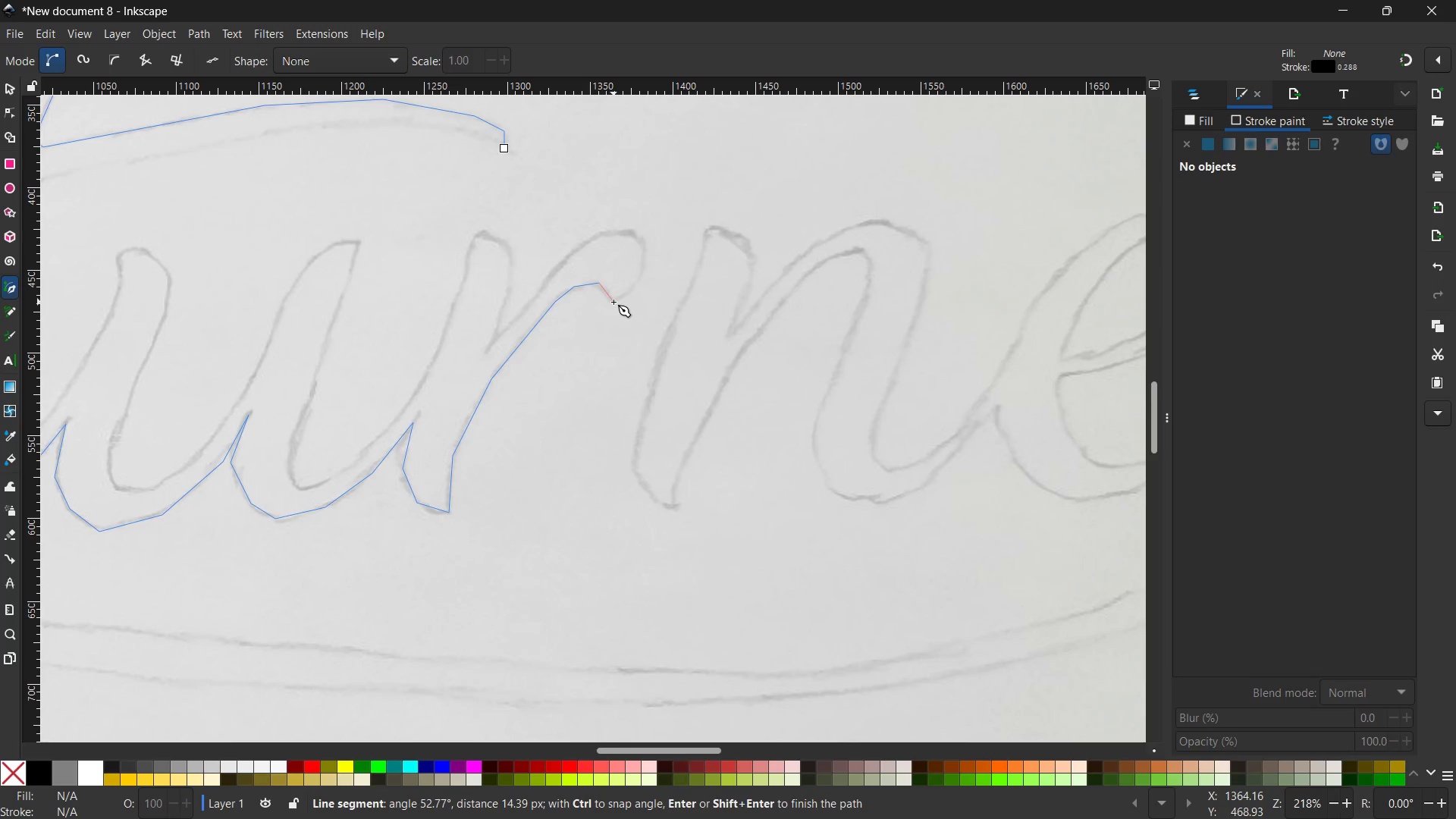 
left_click([613, 302])
 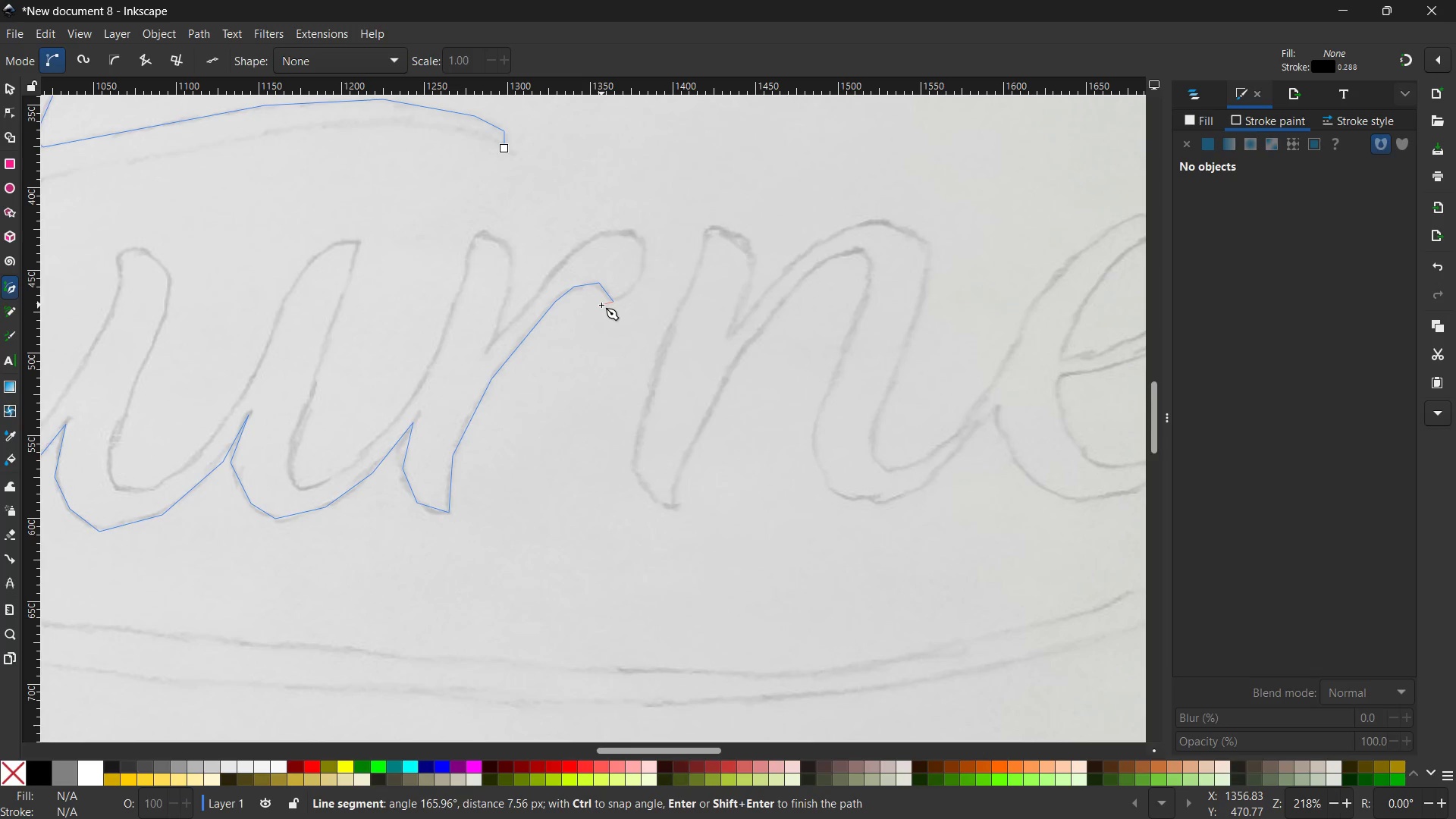 
wait(26.53)
 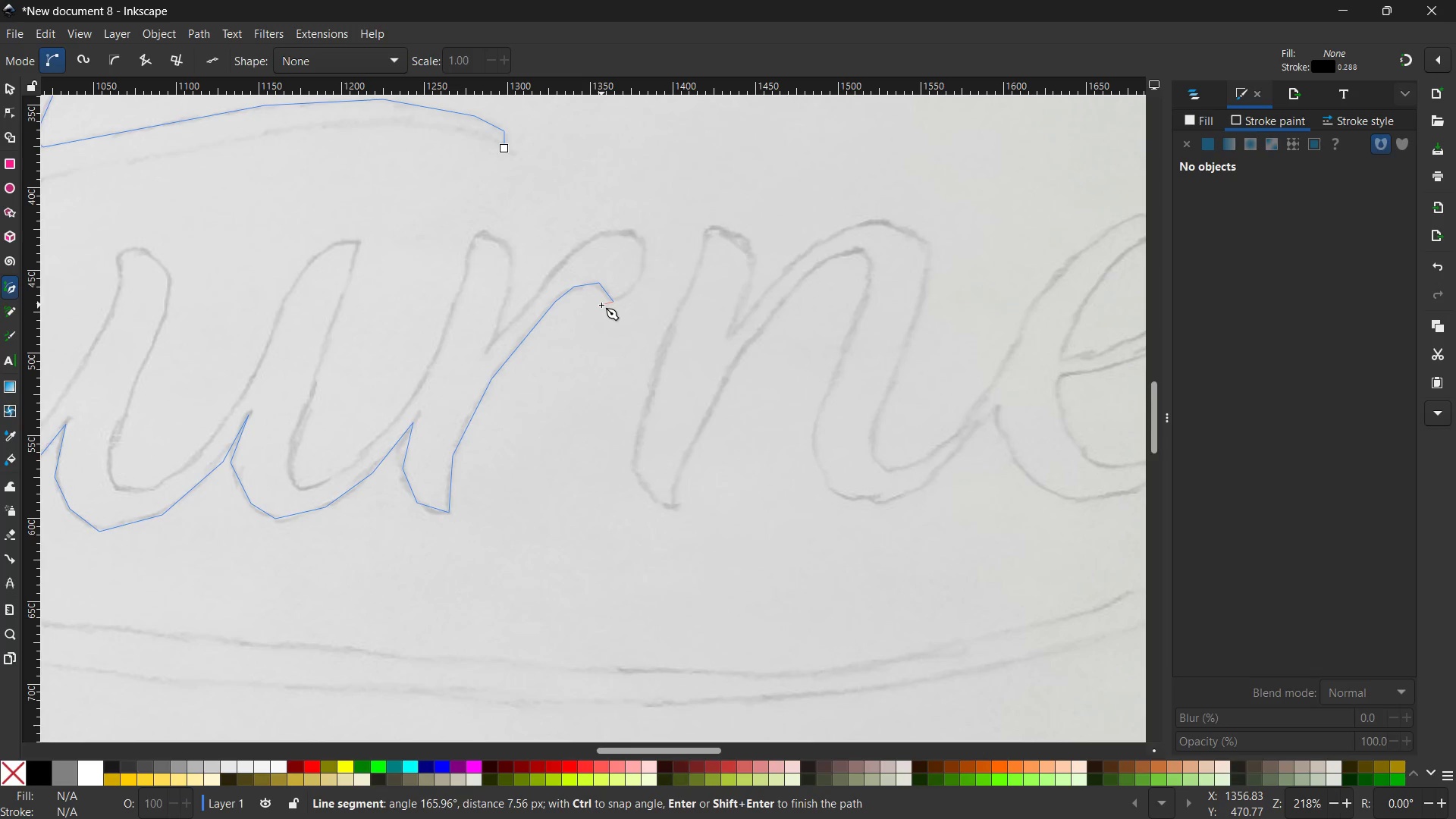 
left_click([638, 284])
 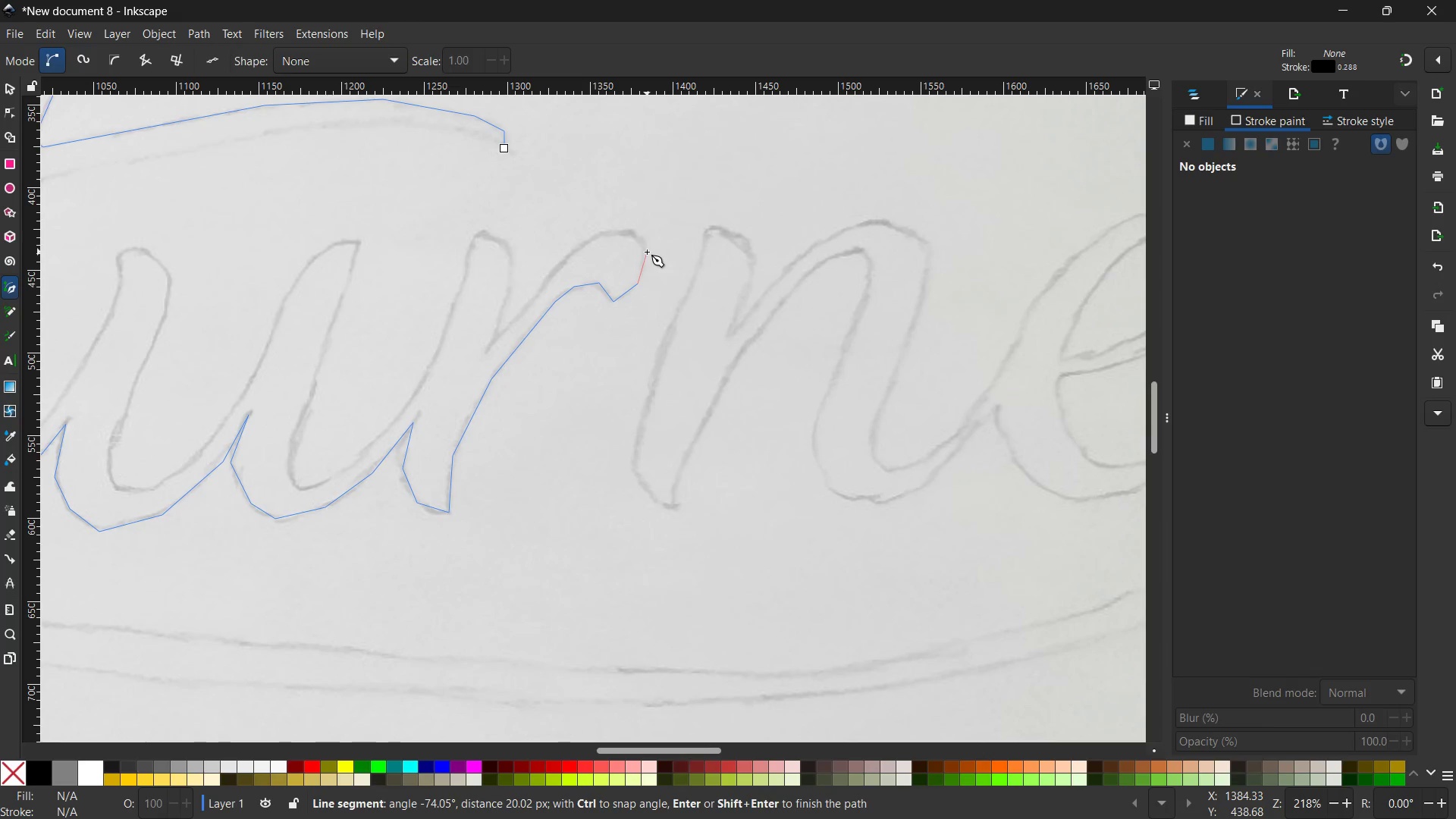 
left_click([647, 252])
 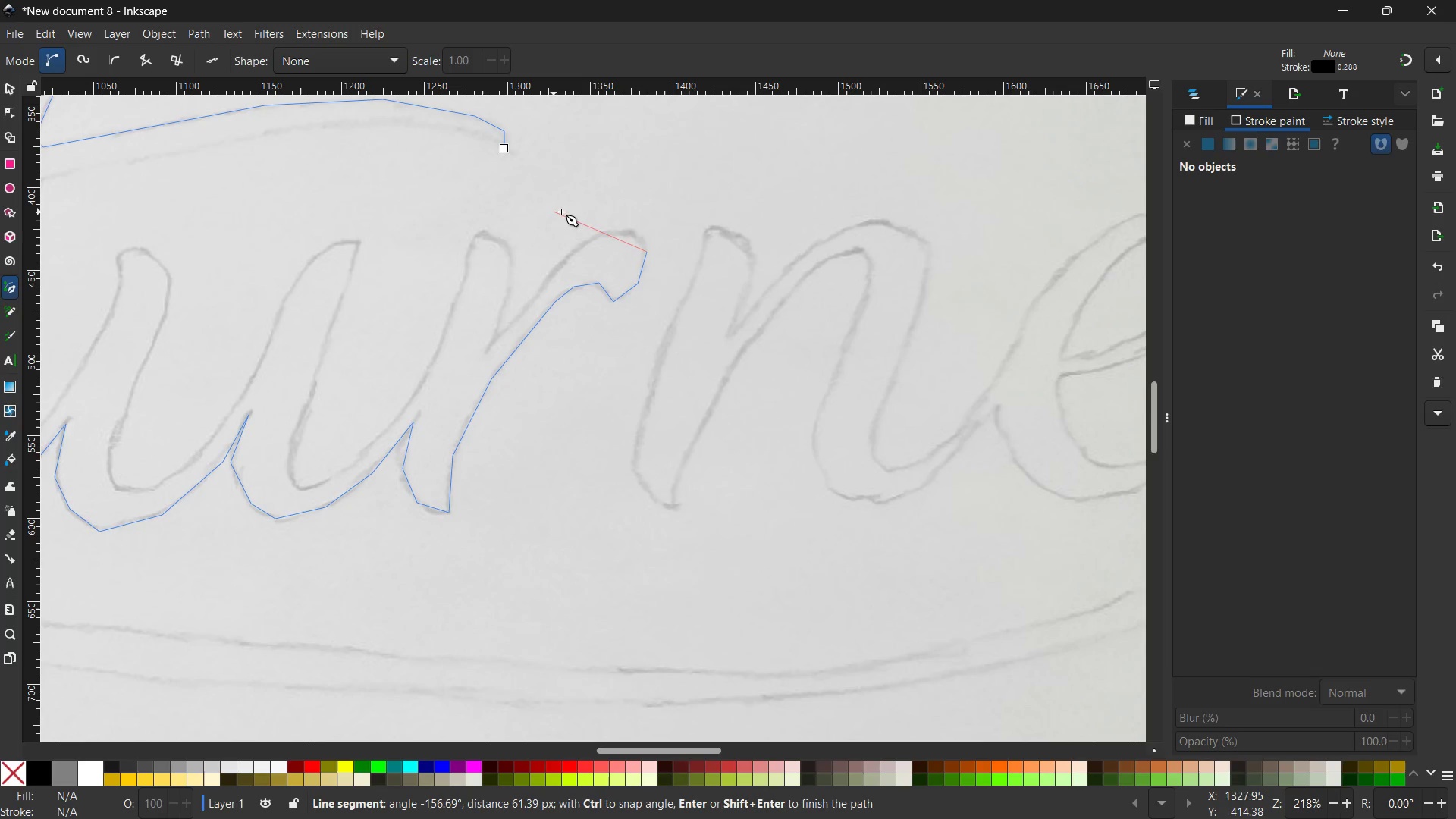 
wait(5.67)
 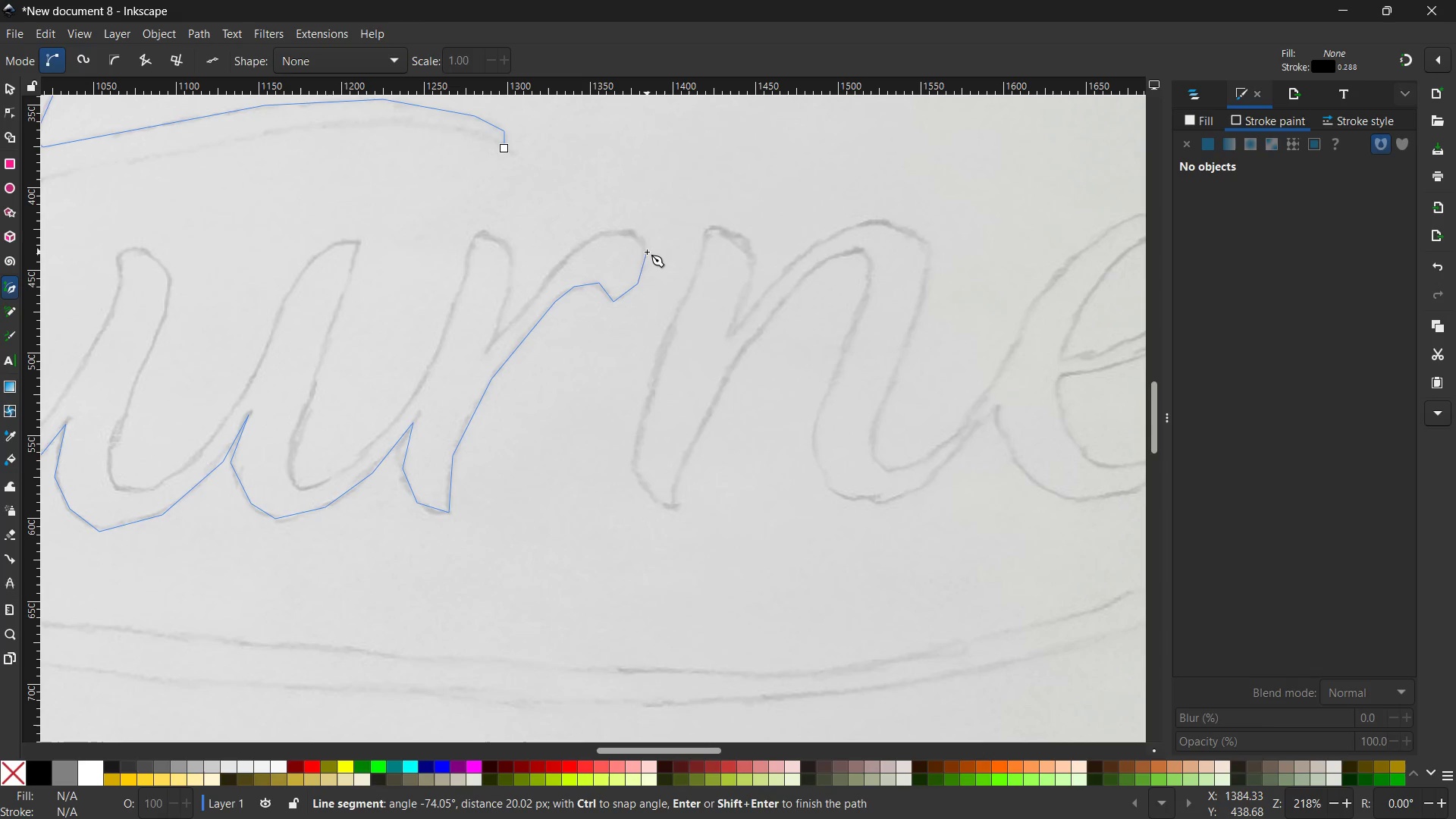 
left_click([634, 233])
 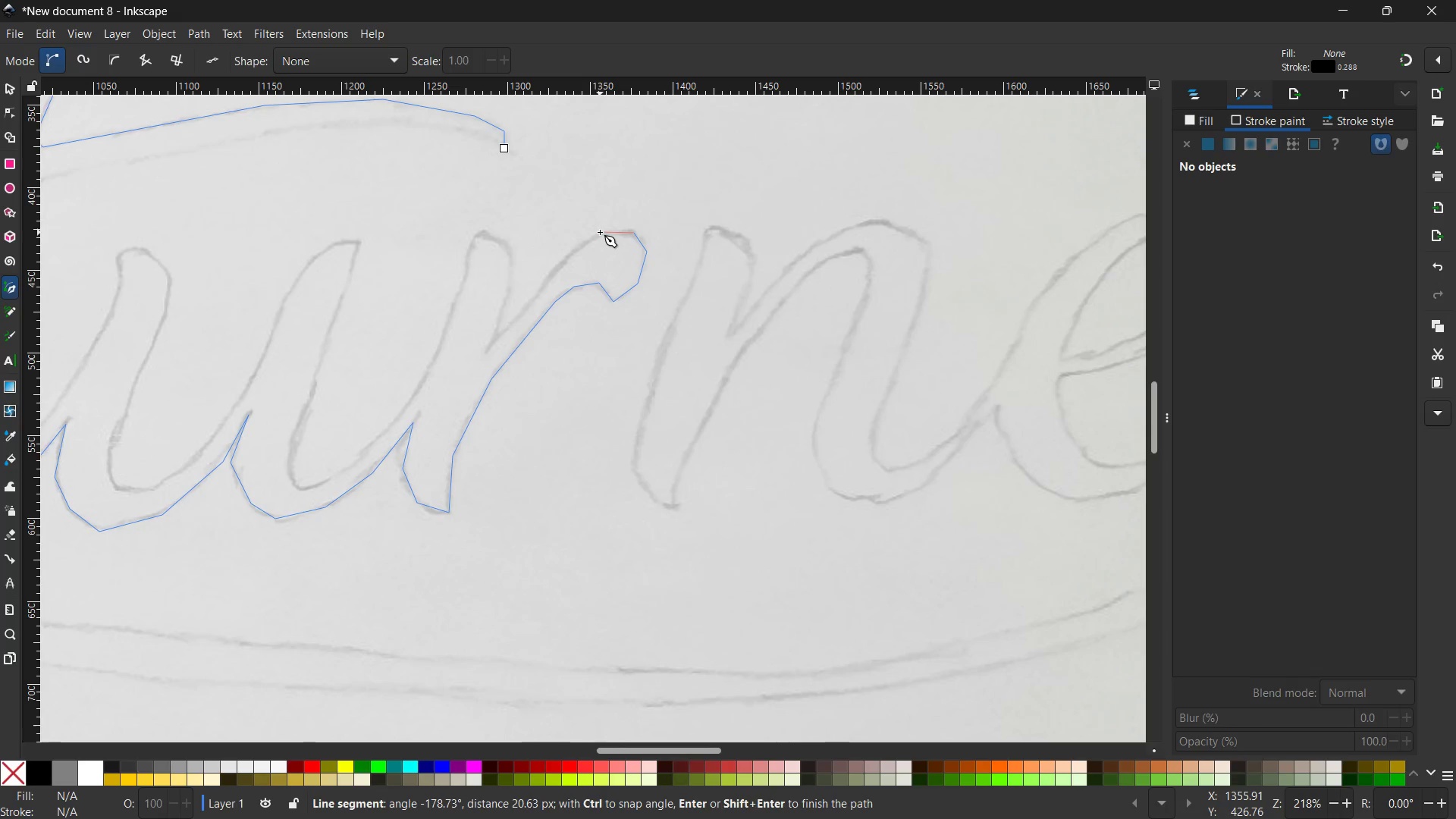 
left_click([600, 232])
 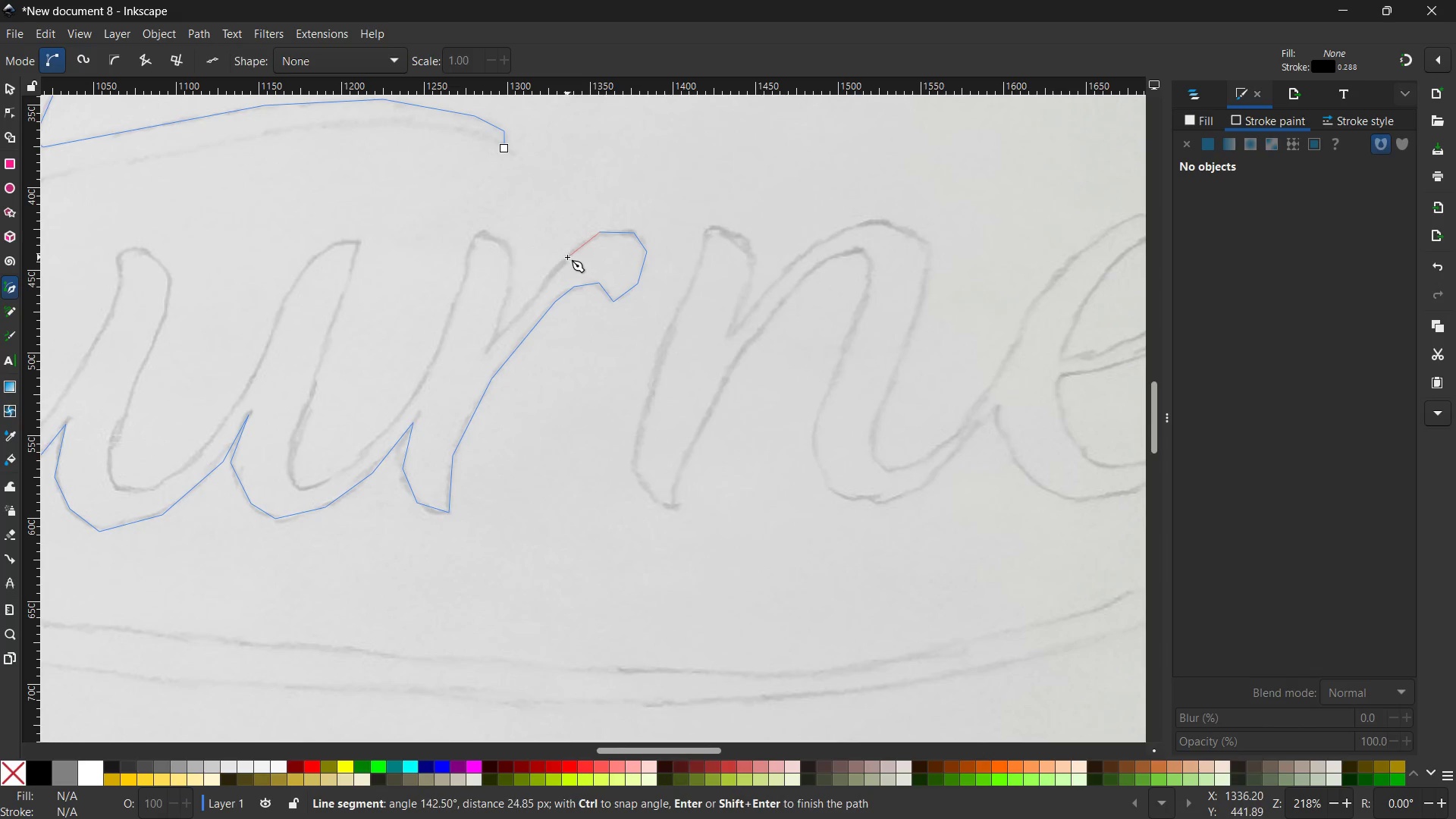 
left_click([566, 257])
 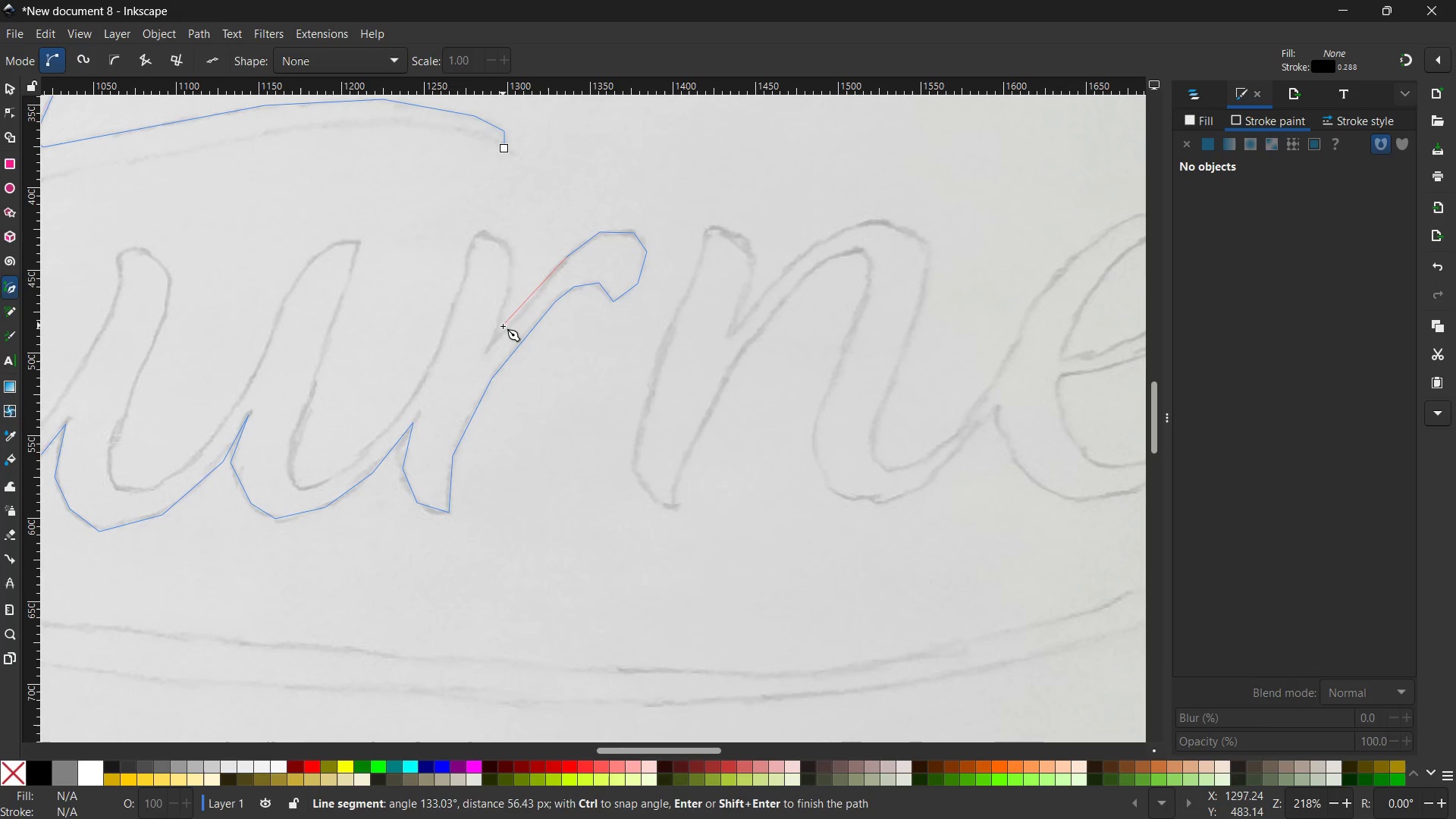 
wait(5.48)
 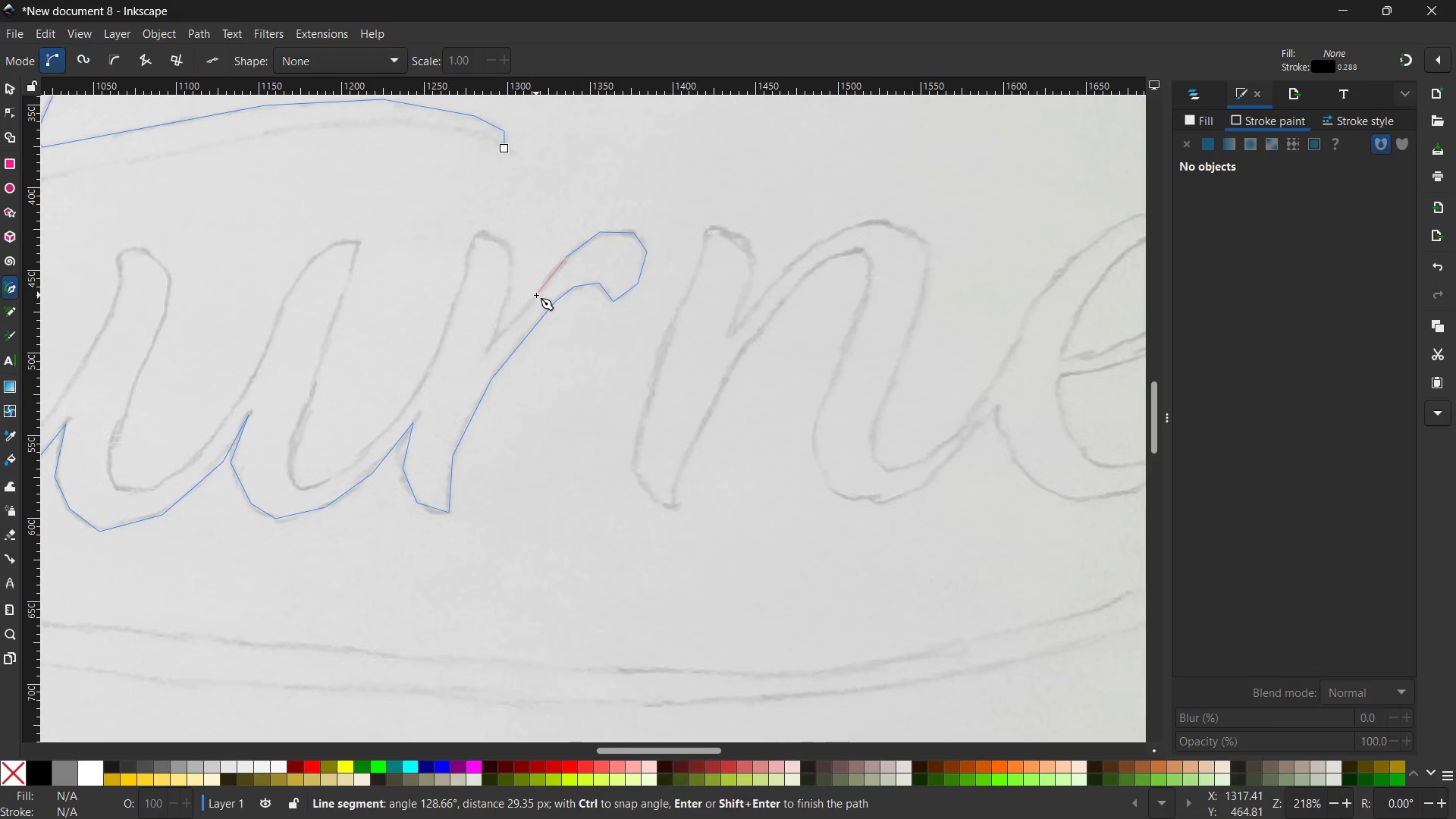 
left_click([489, 349])
 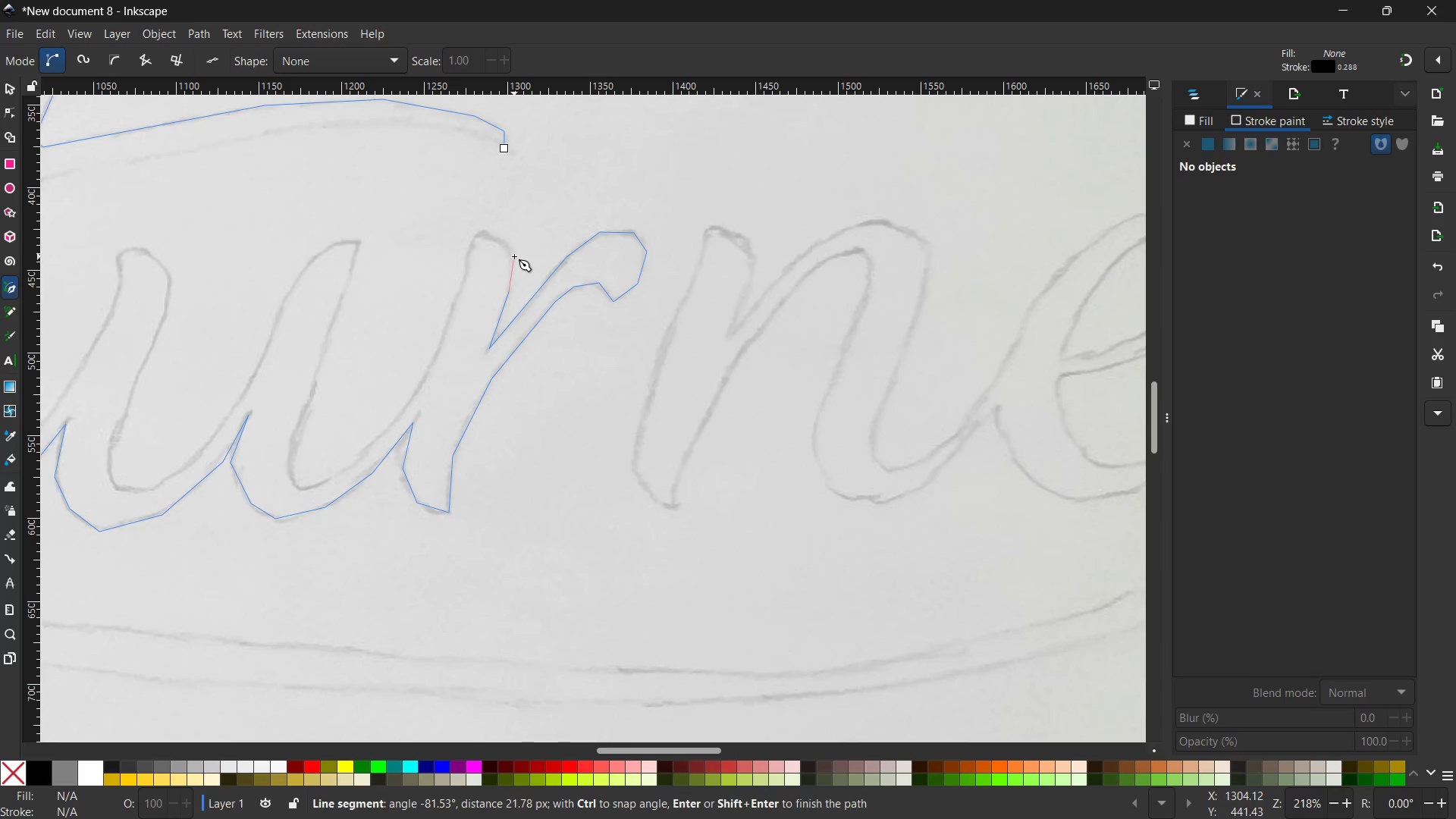 
left_click([513, 256])
 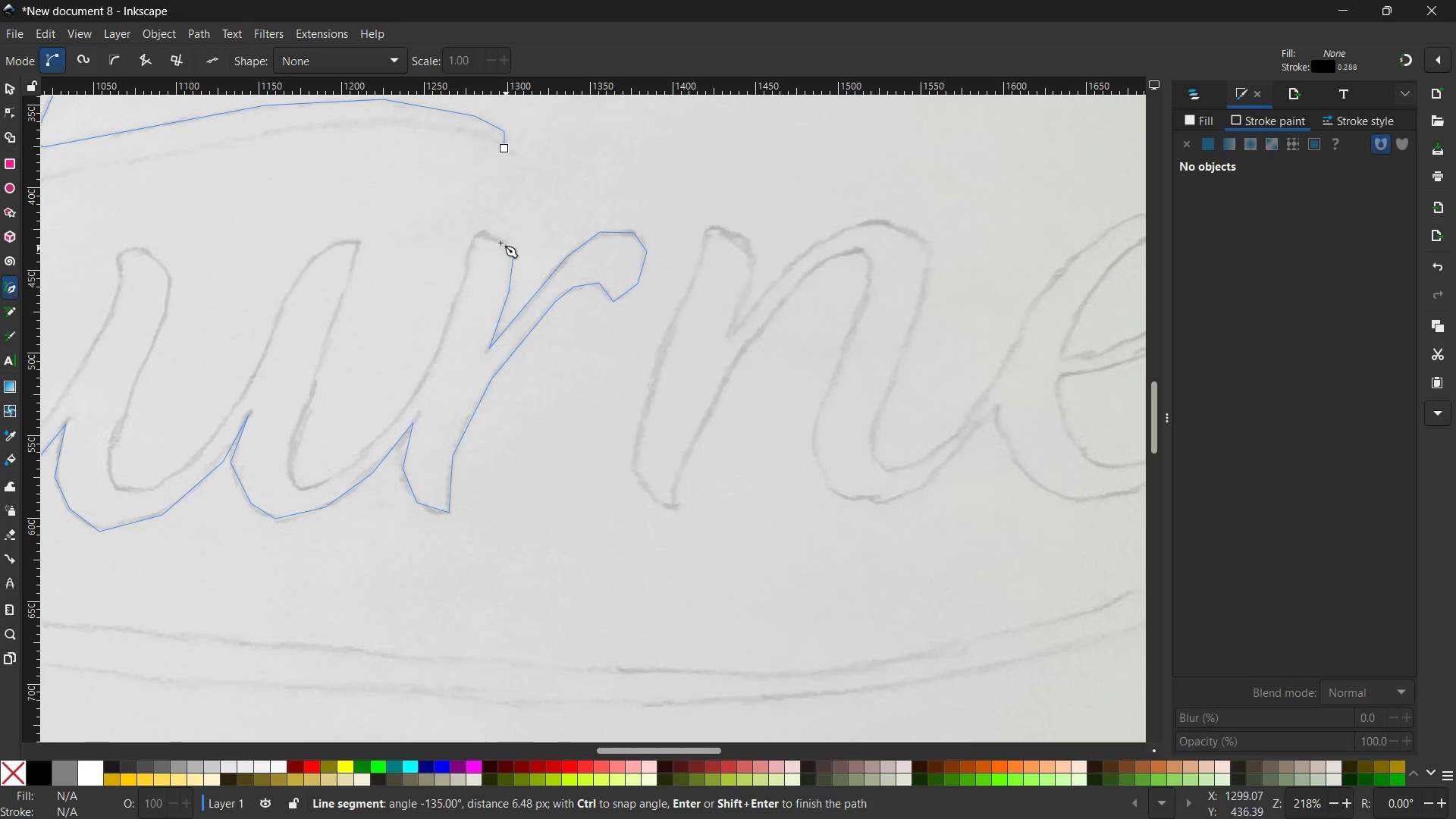 
left_click([483, 233])
 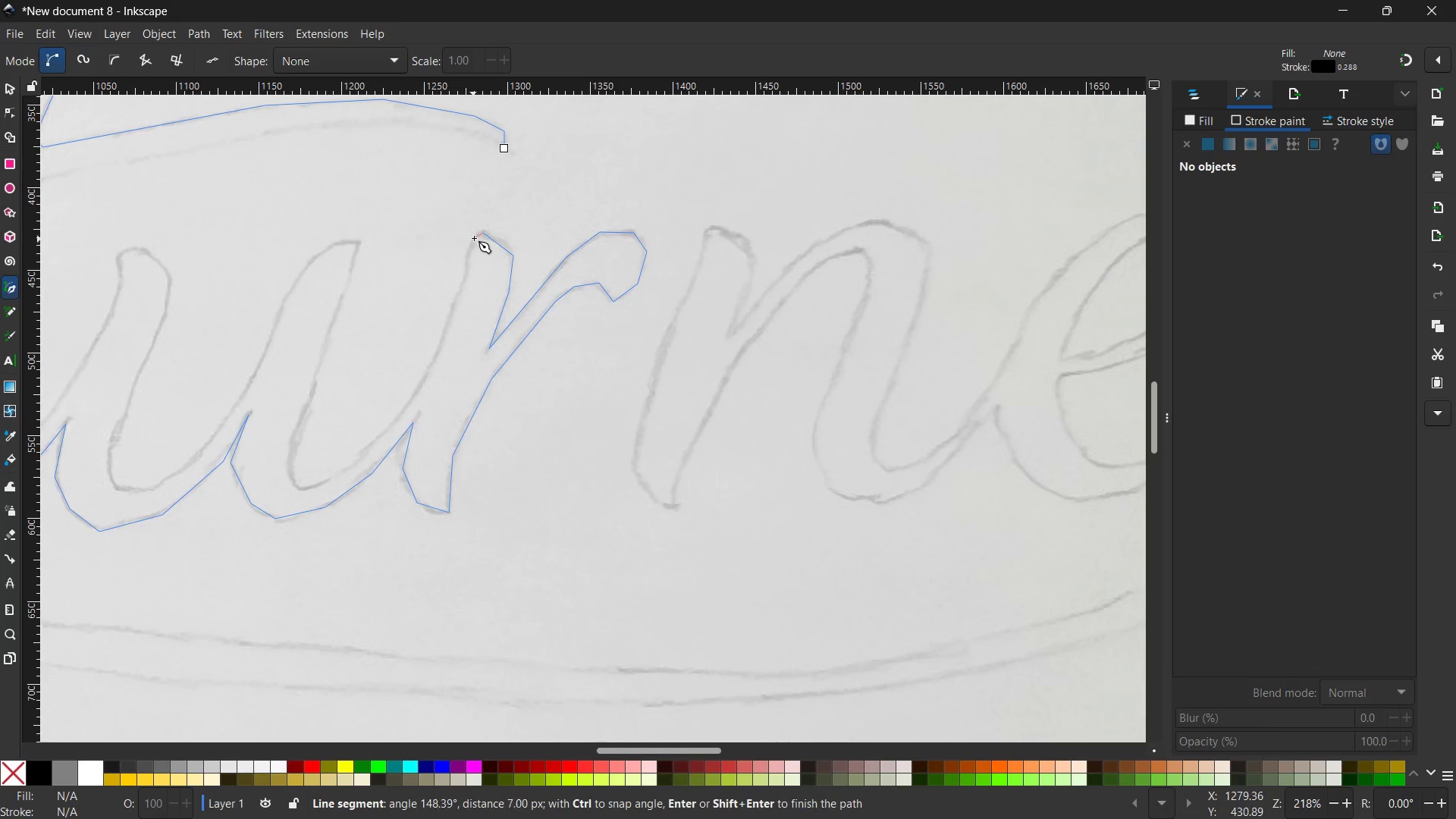 
left_click([474, 238])
 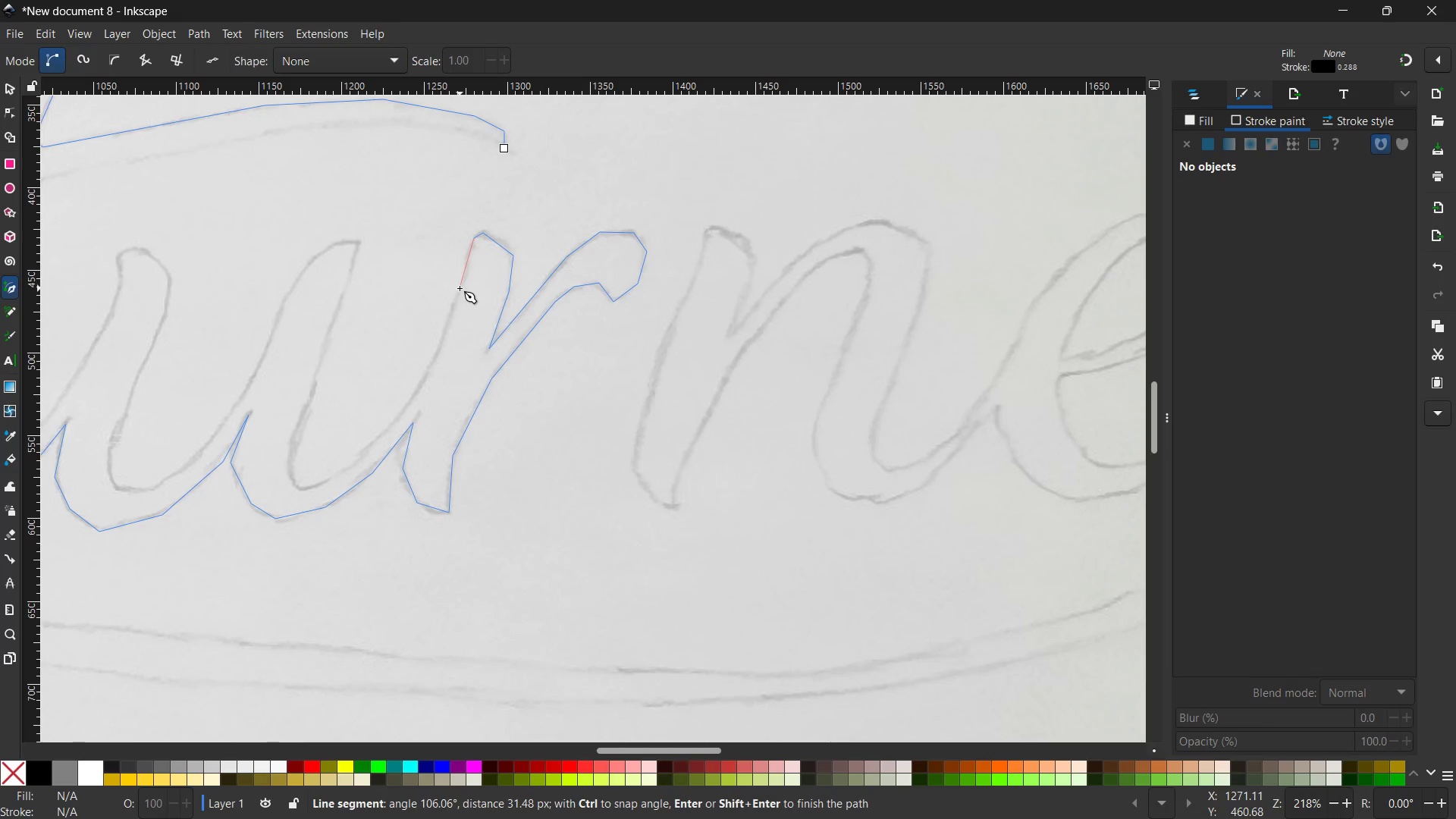 
wait(6.81)
 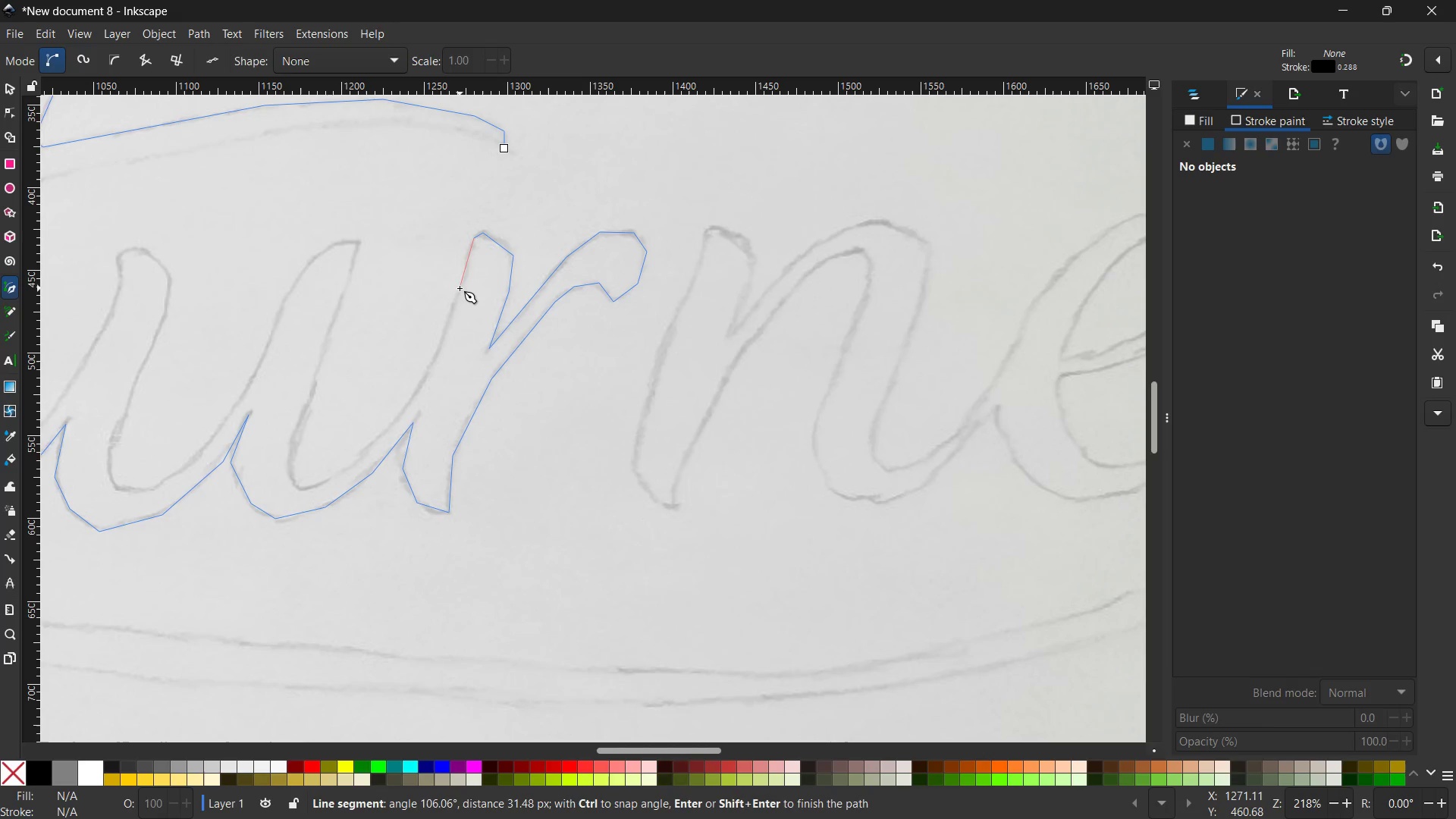 
left_click([463, 278])
 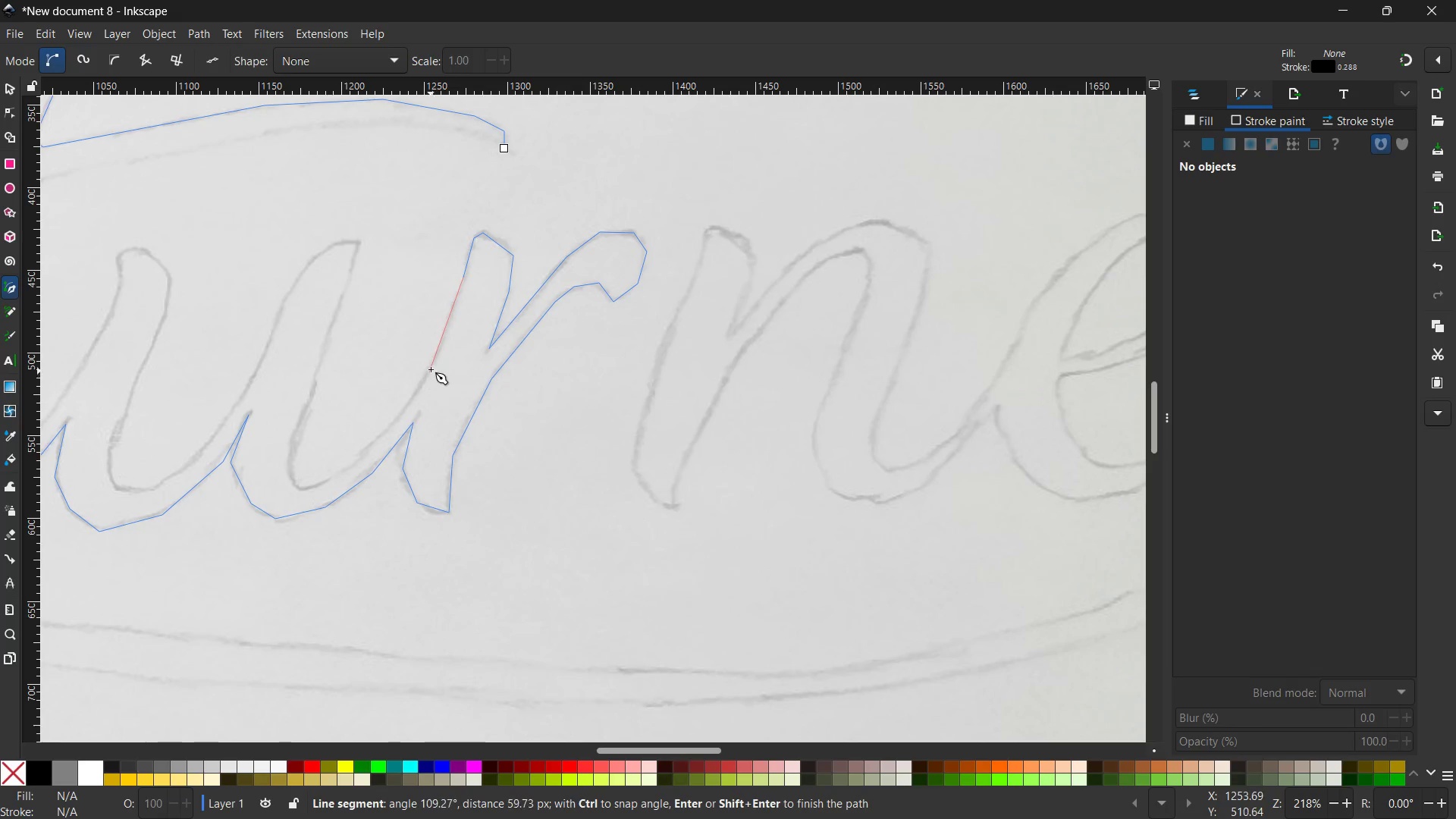 
left_click([431, 366])
 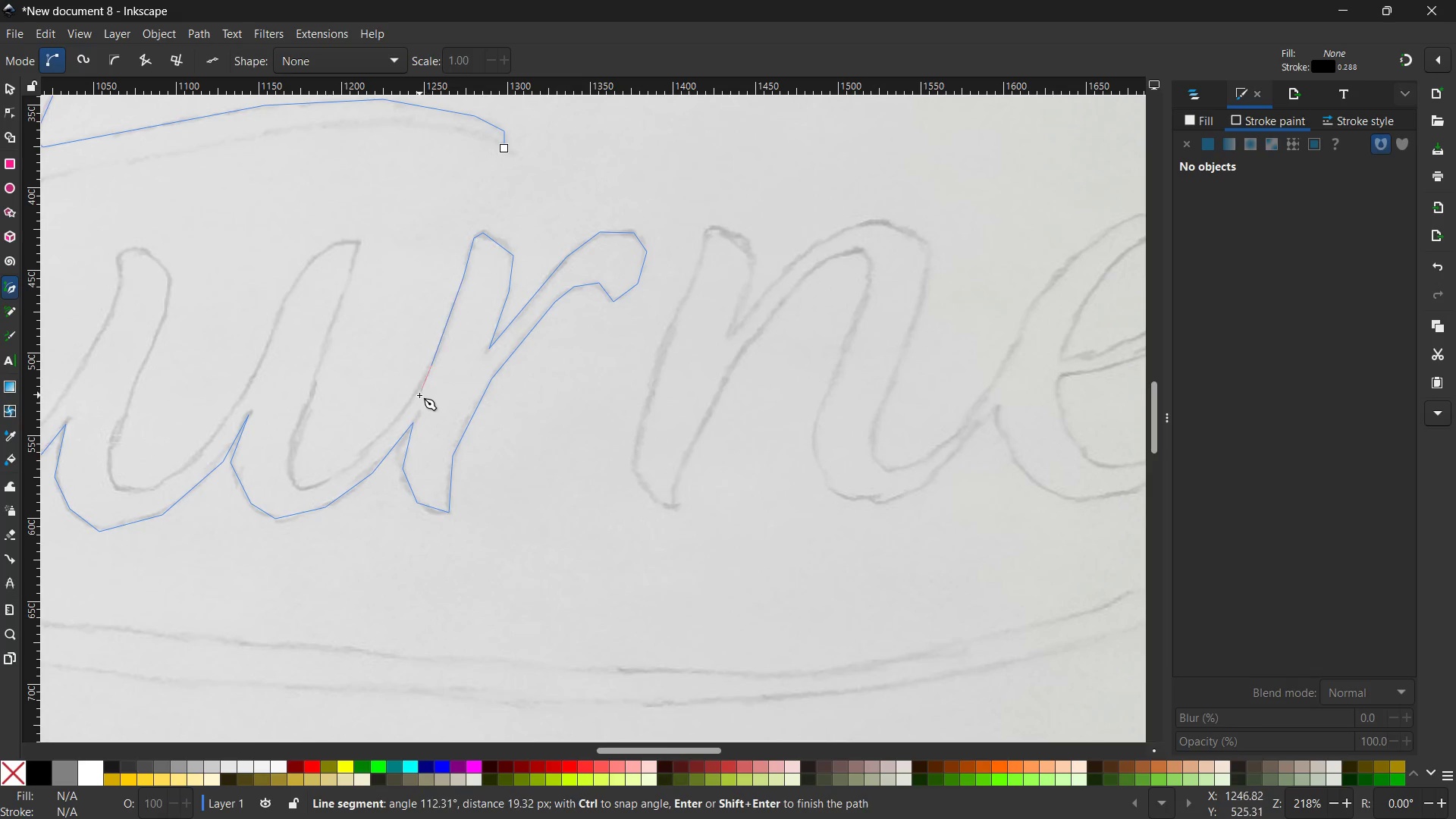 
scroll: coordinate [419, 395], scroll_direction: down, amount: 1.0
 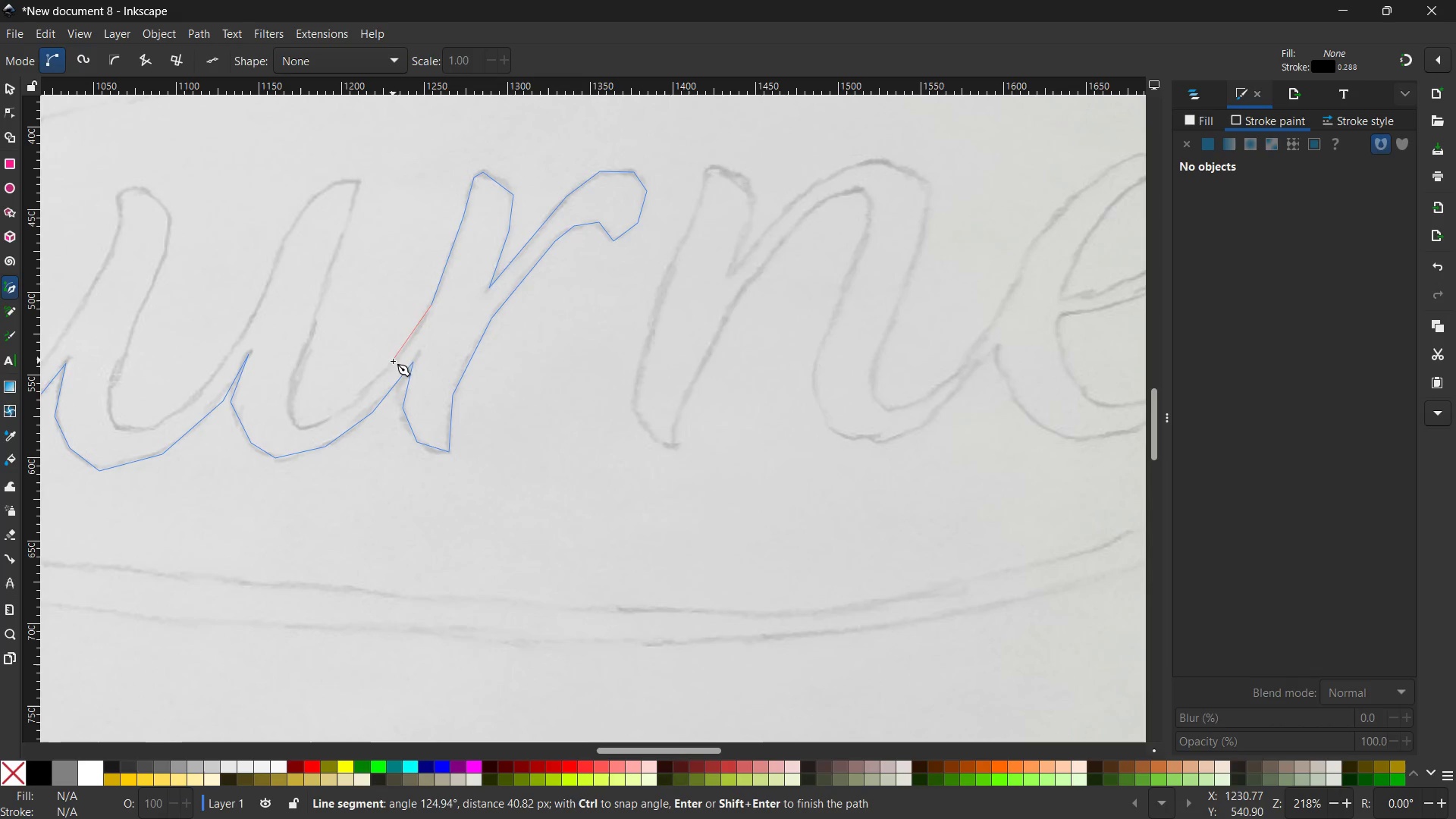 
left_click([390, 369])
 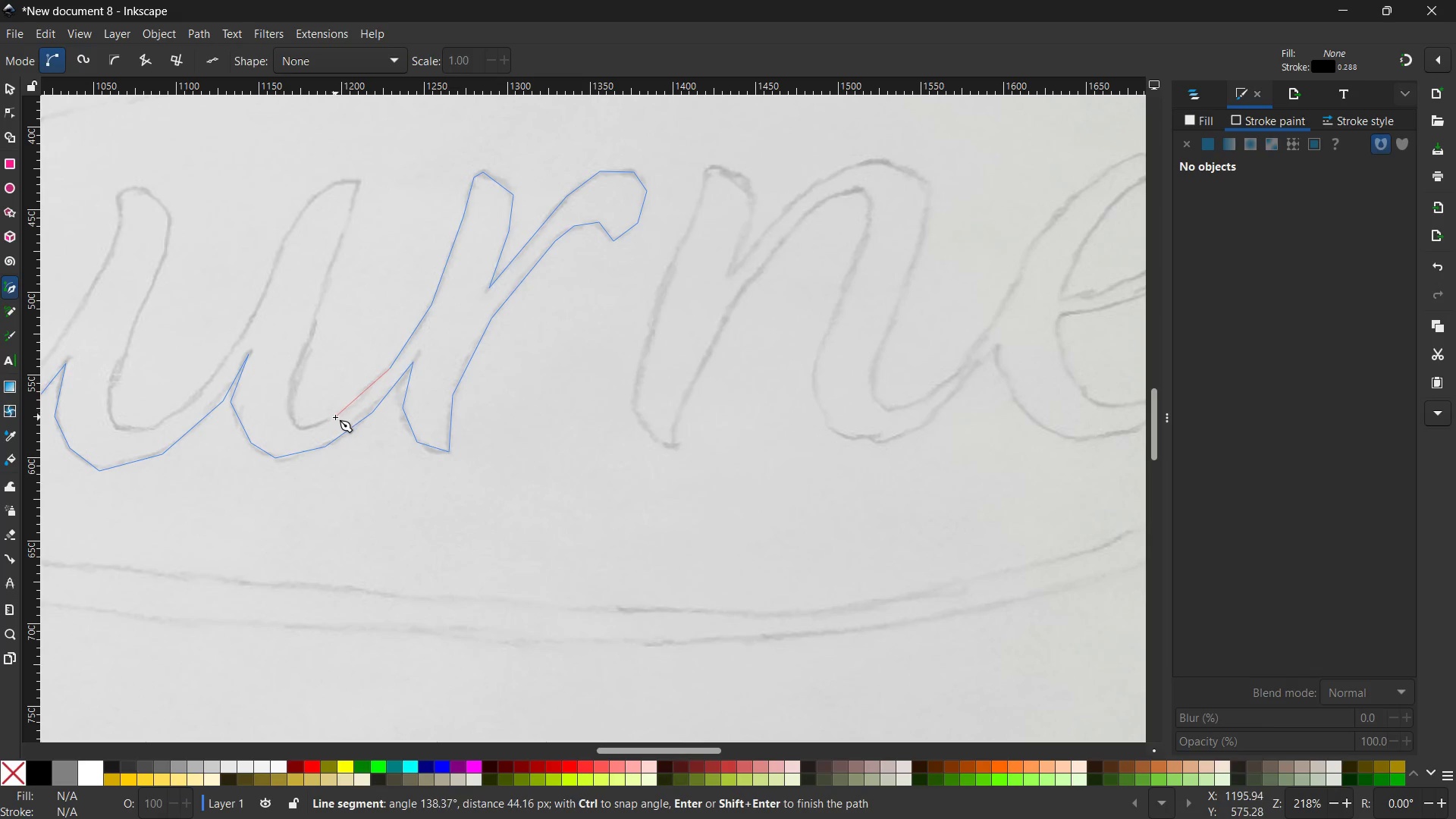 
left_click([334, 418])
 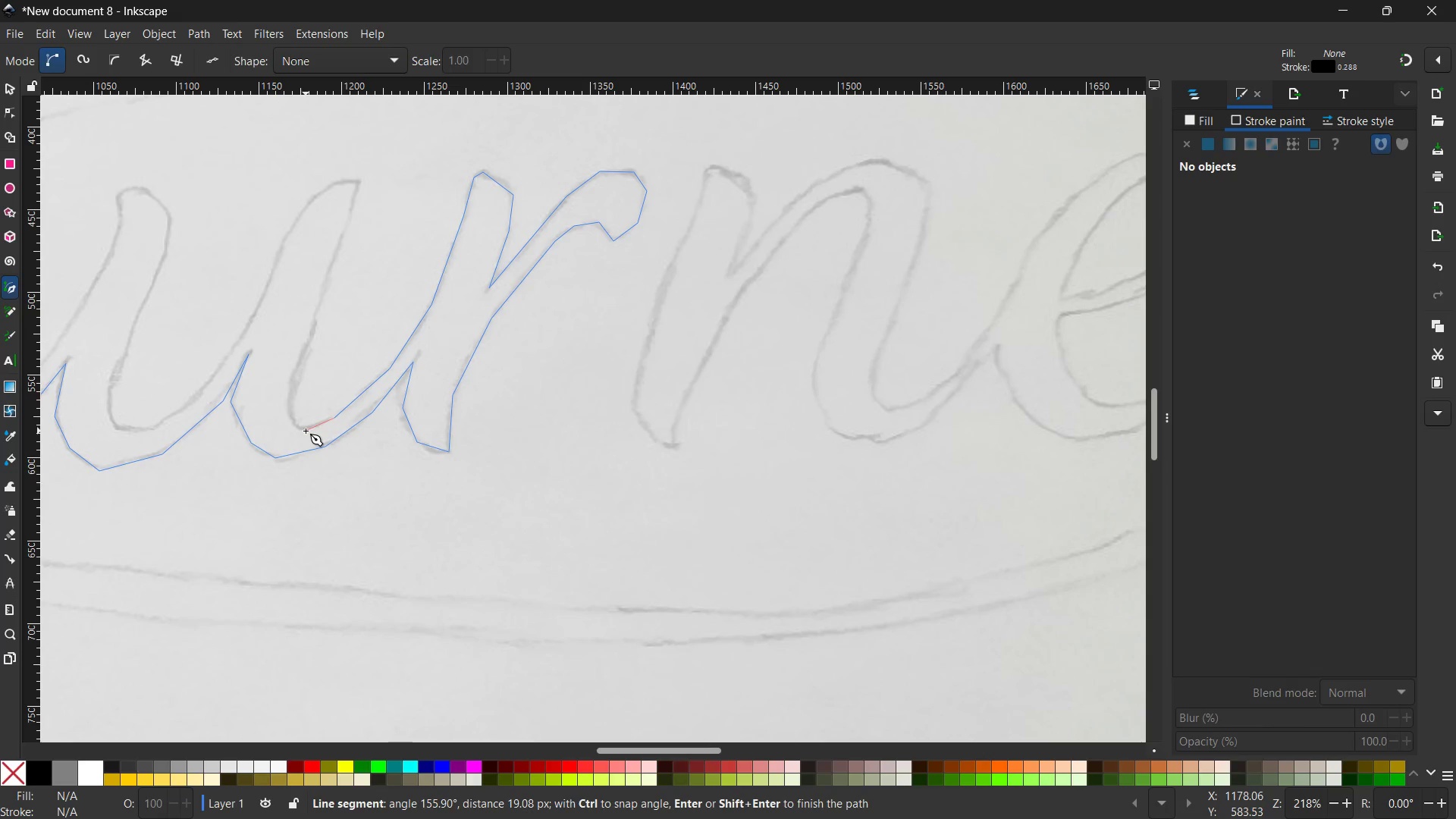 
left_click([306, 431])
 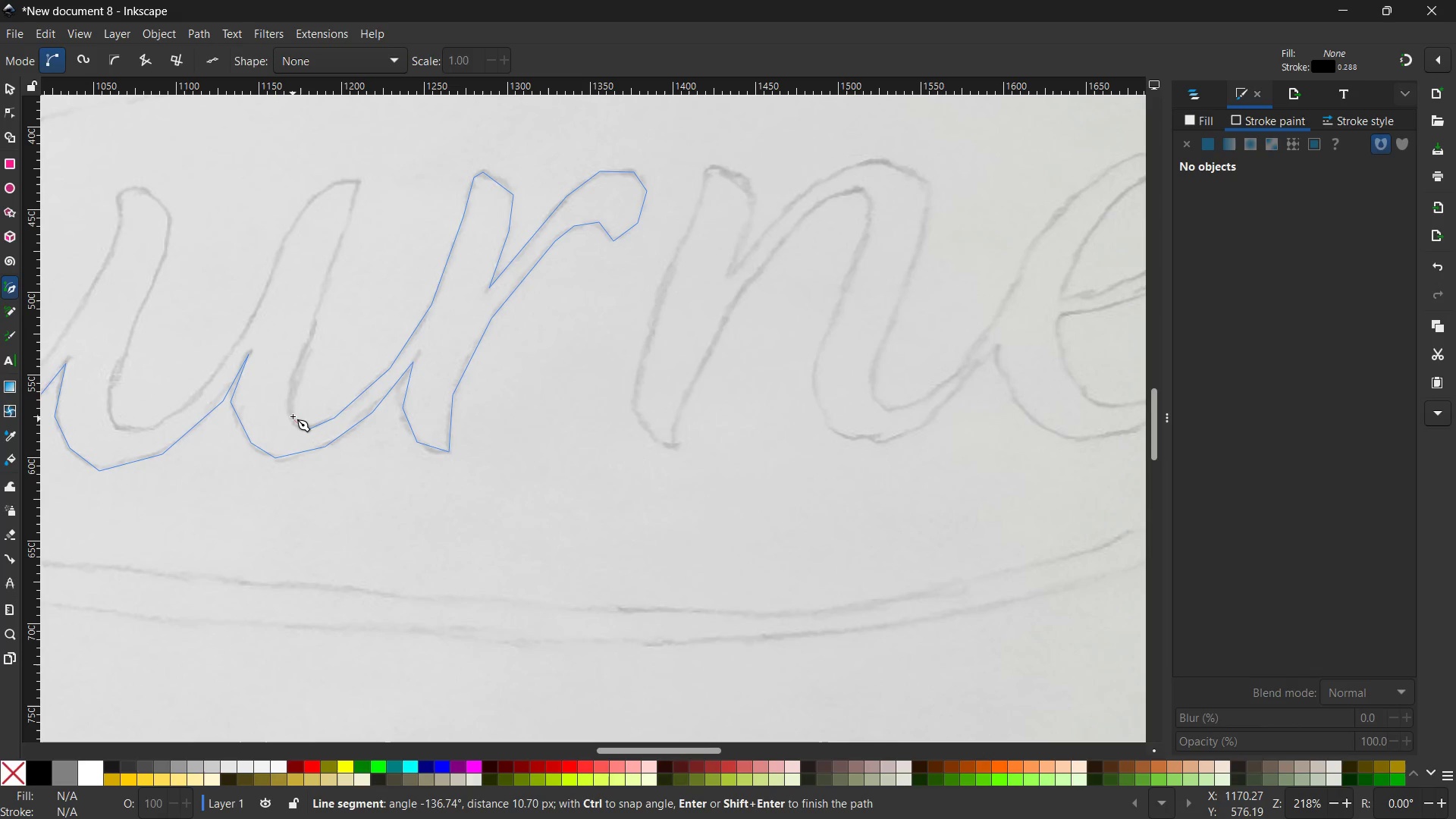 
left_click([293, 416])
 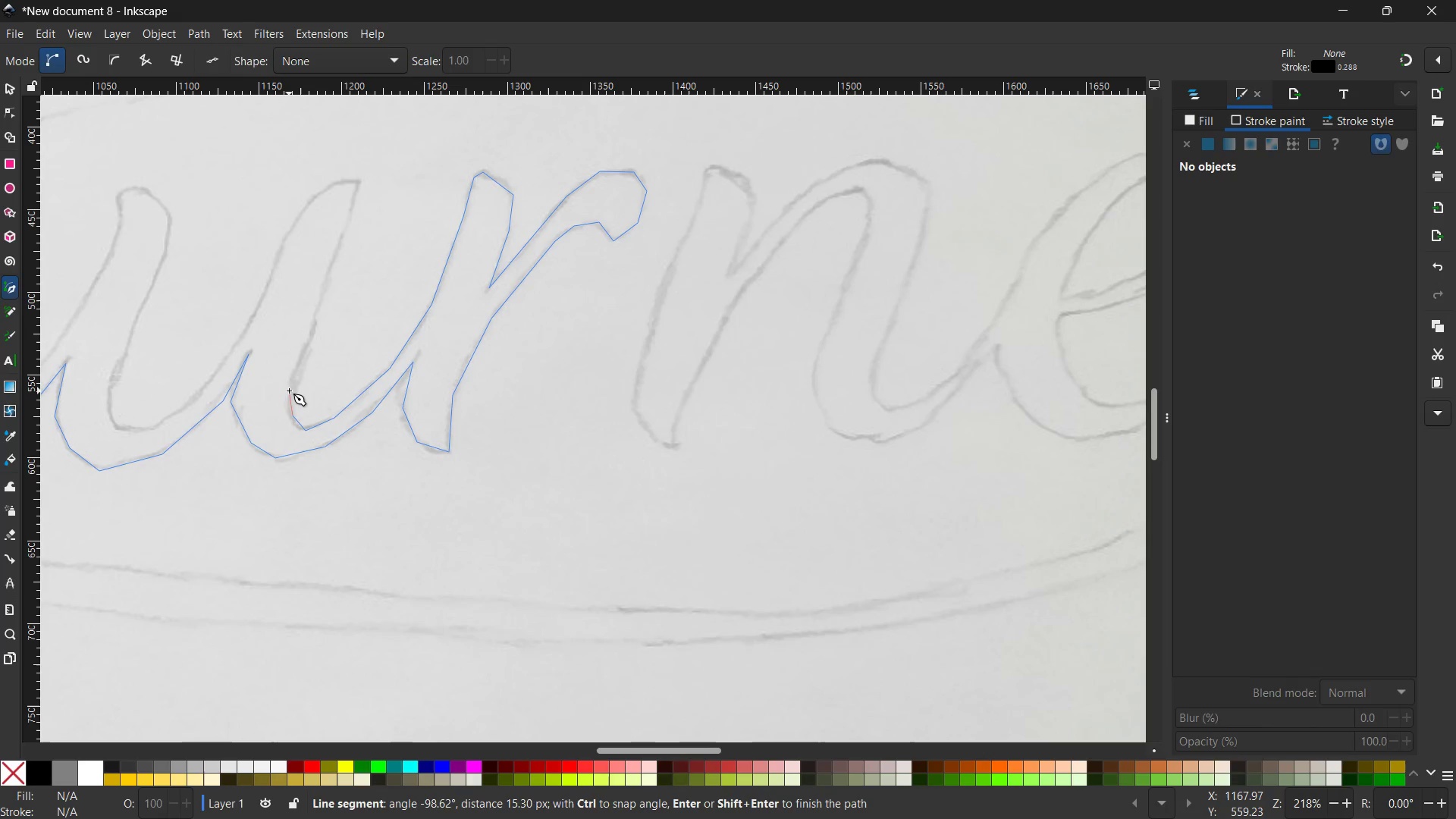 
left_click([289, 391])
 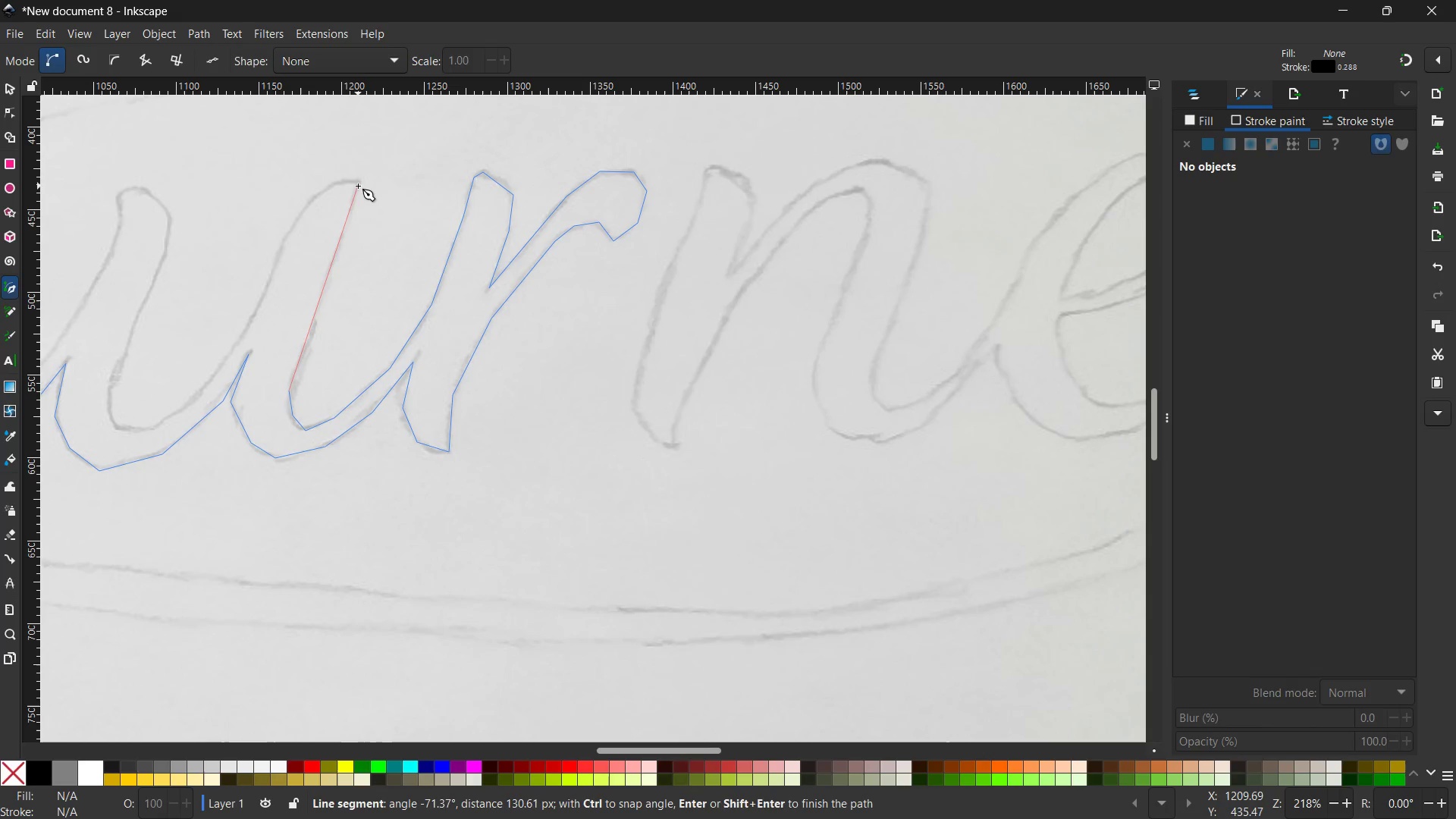 
left_click([359, 182])
 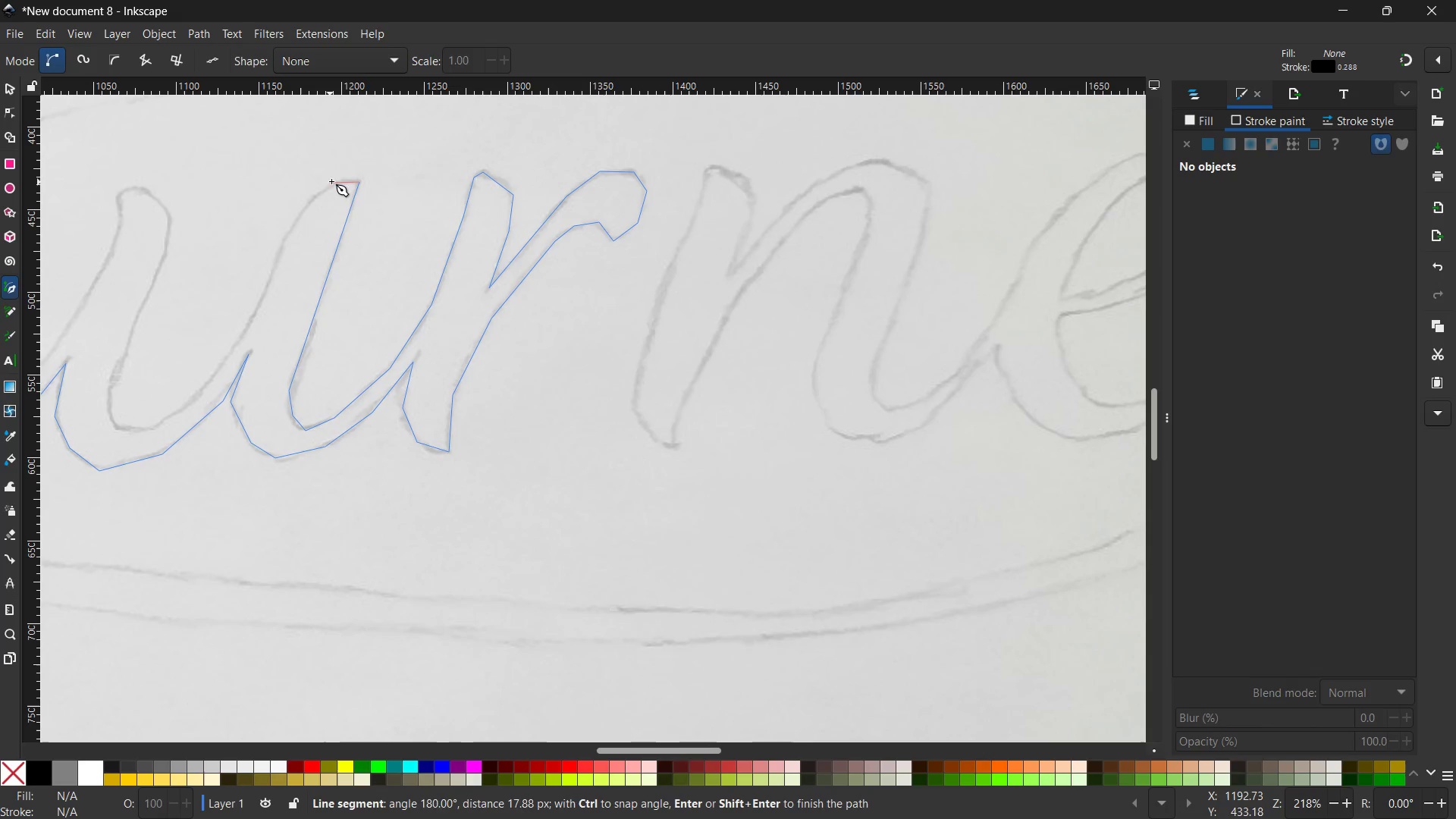 
left_click([337, 180])
 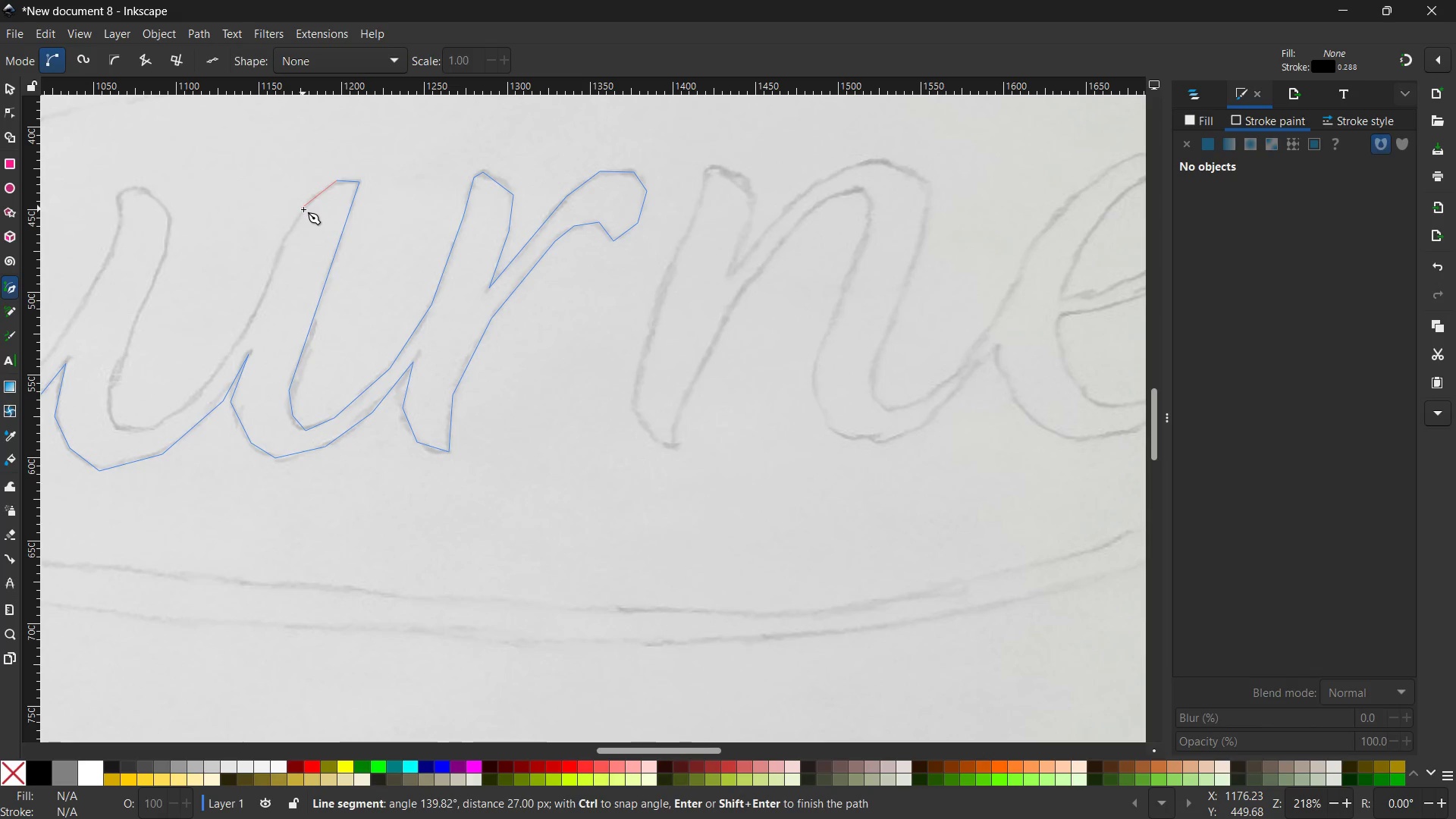 
left_click([303, 209])
 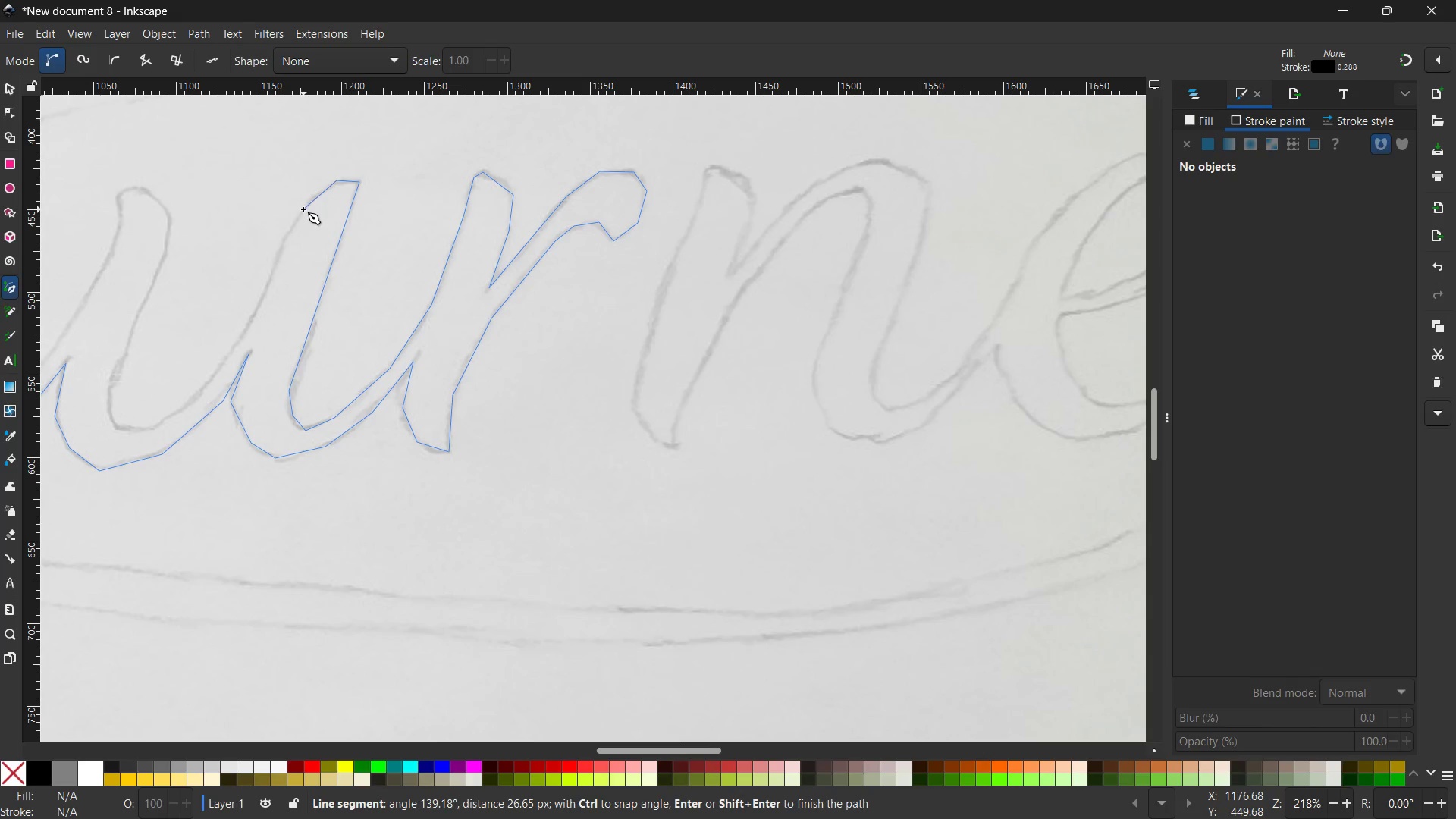 
wait(13.91)
 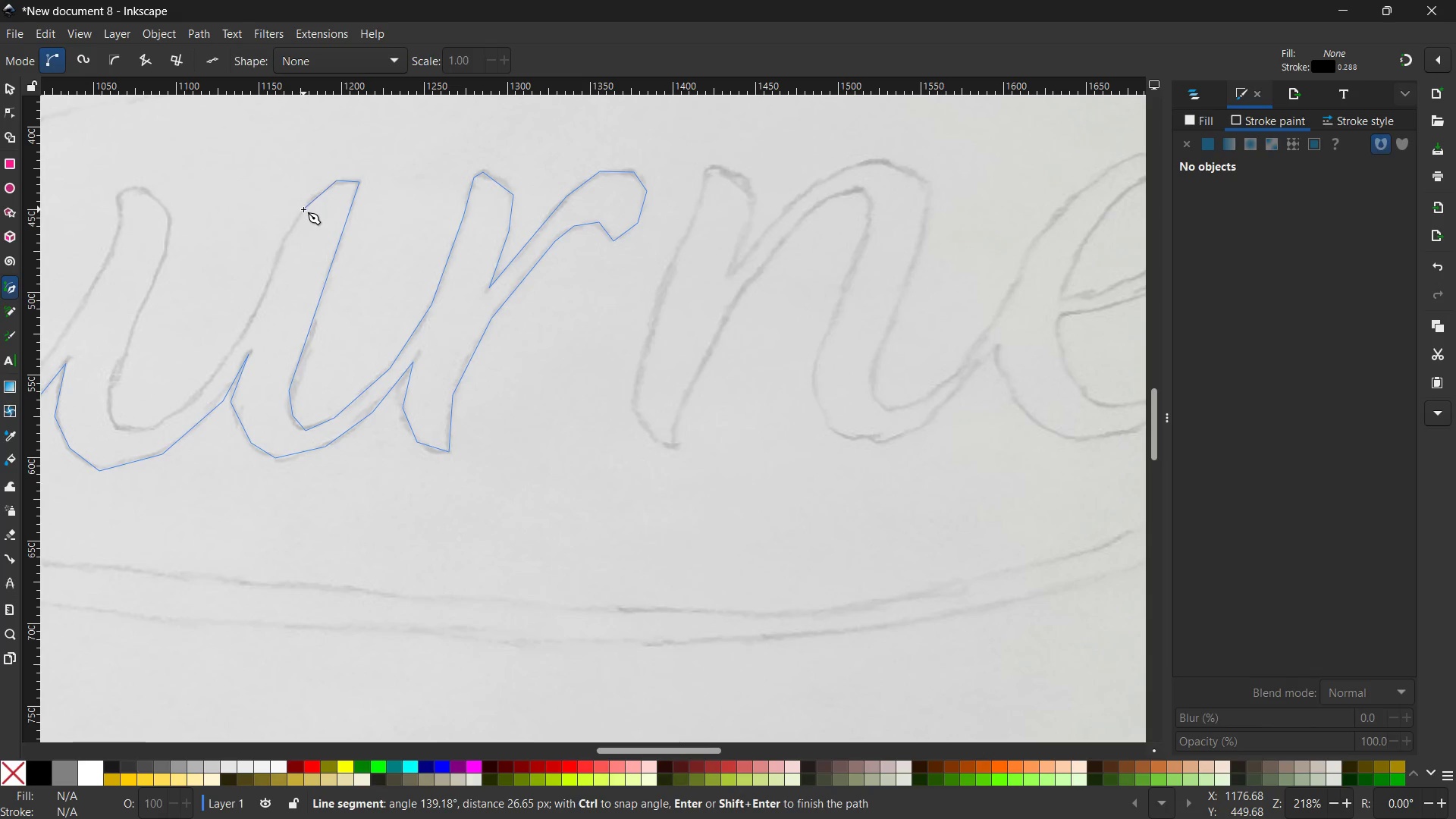 
left_click([284, 237])
 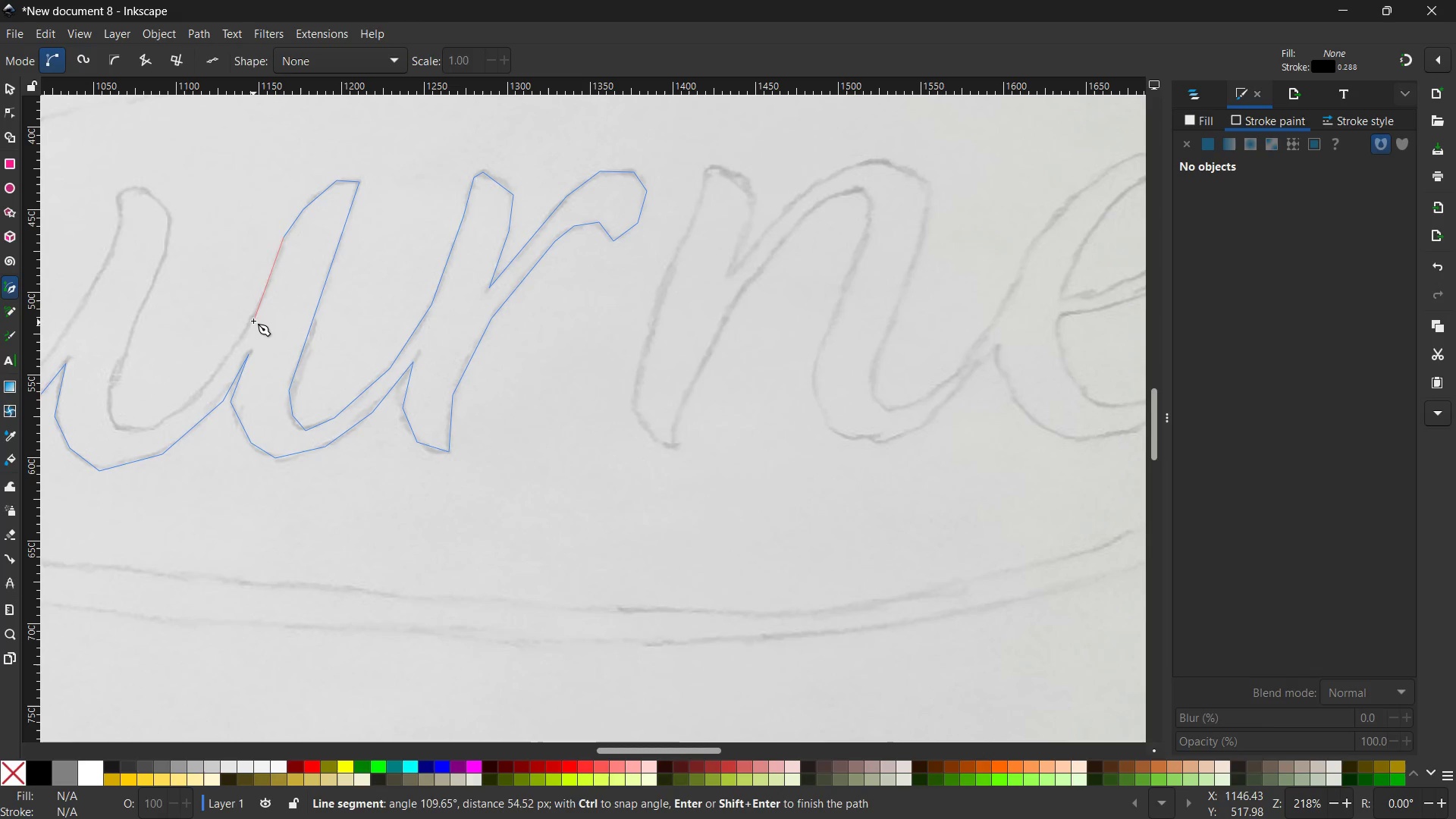 
left_click([254, 318])
 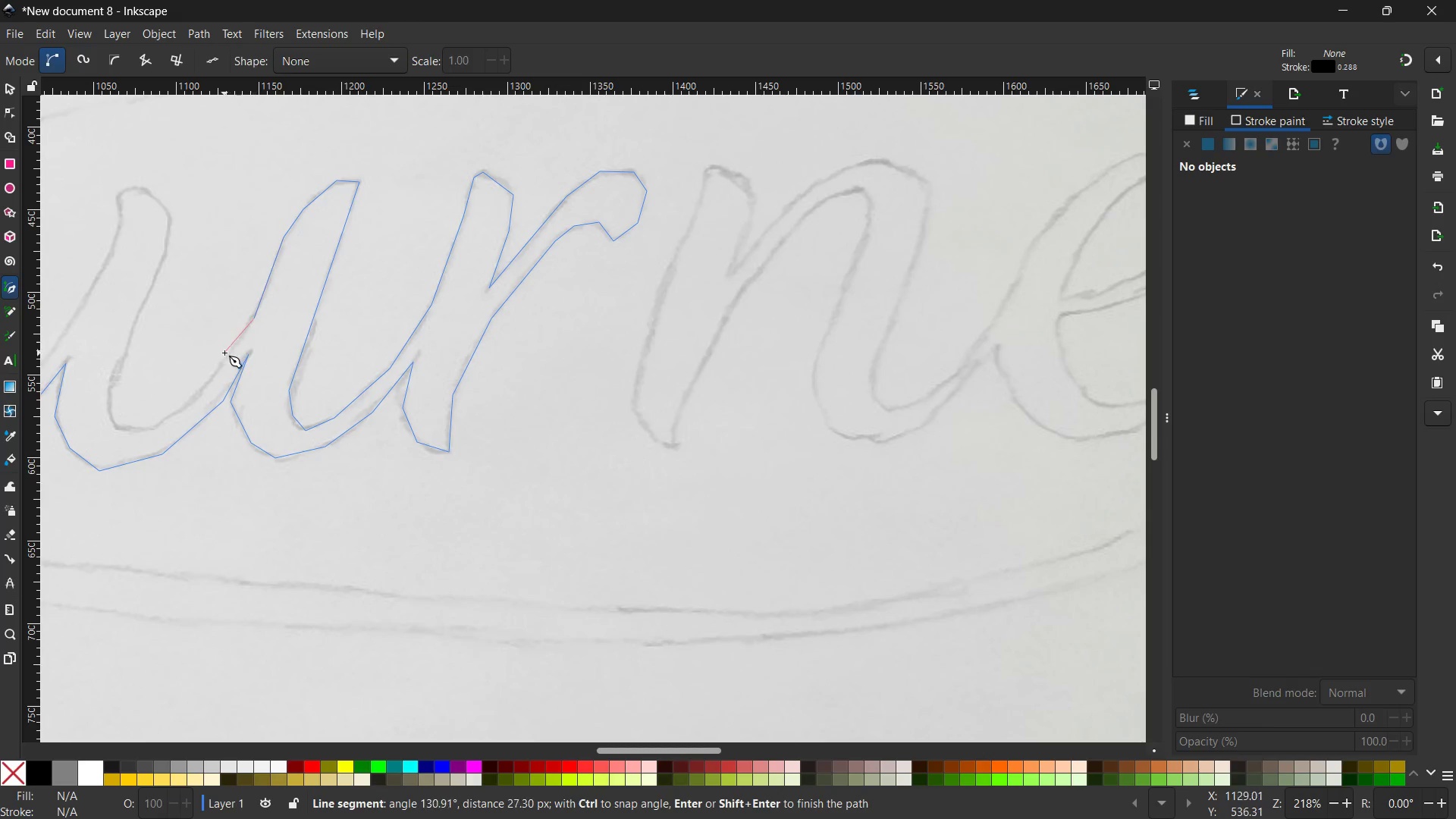 
left_click([218, 372])
 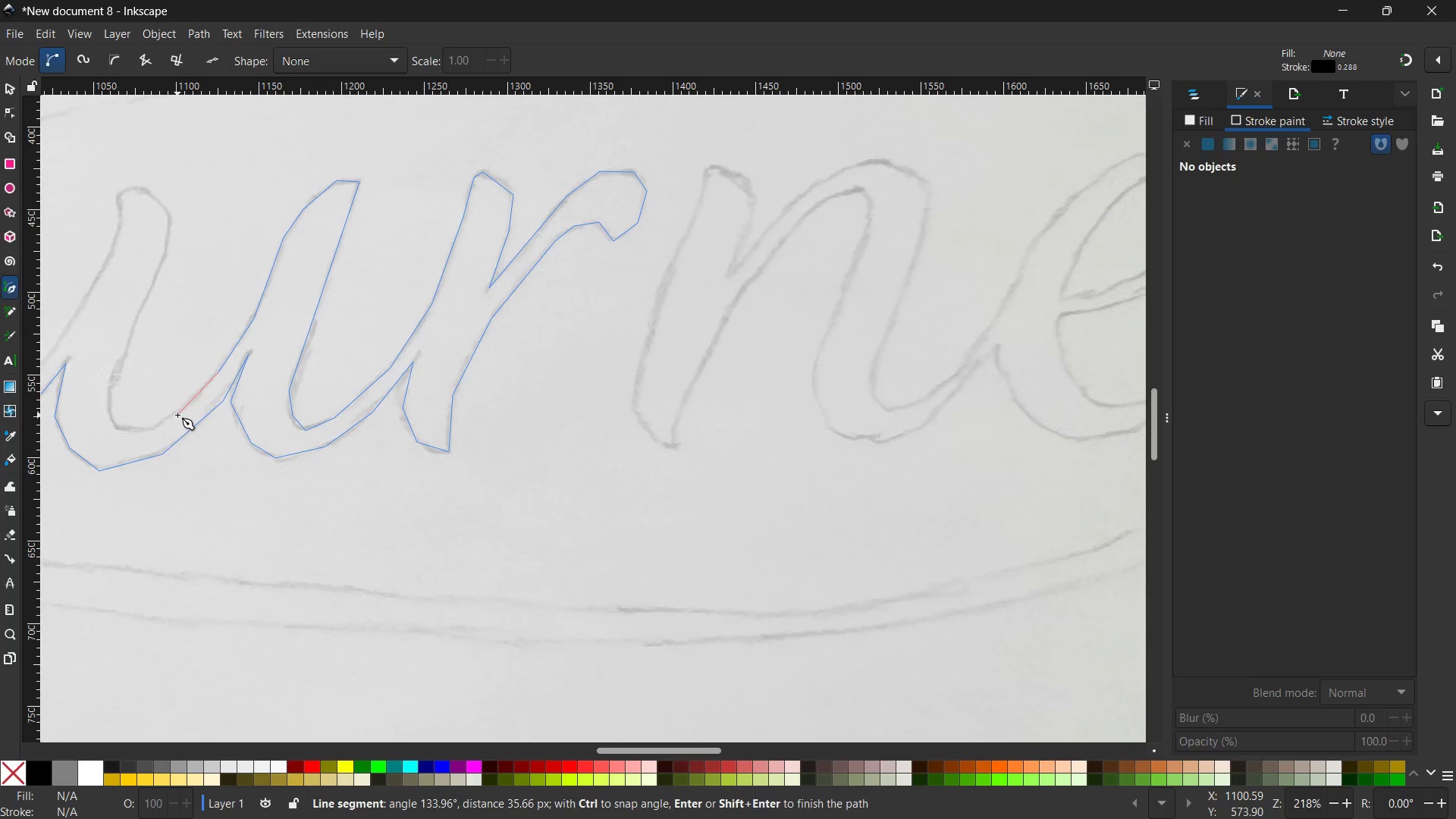 
left_click([178, 413])
 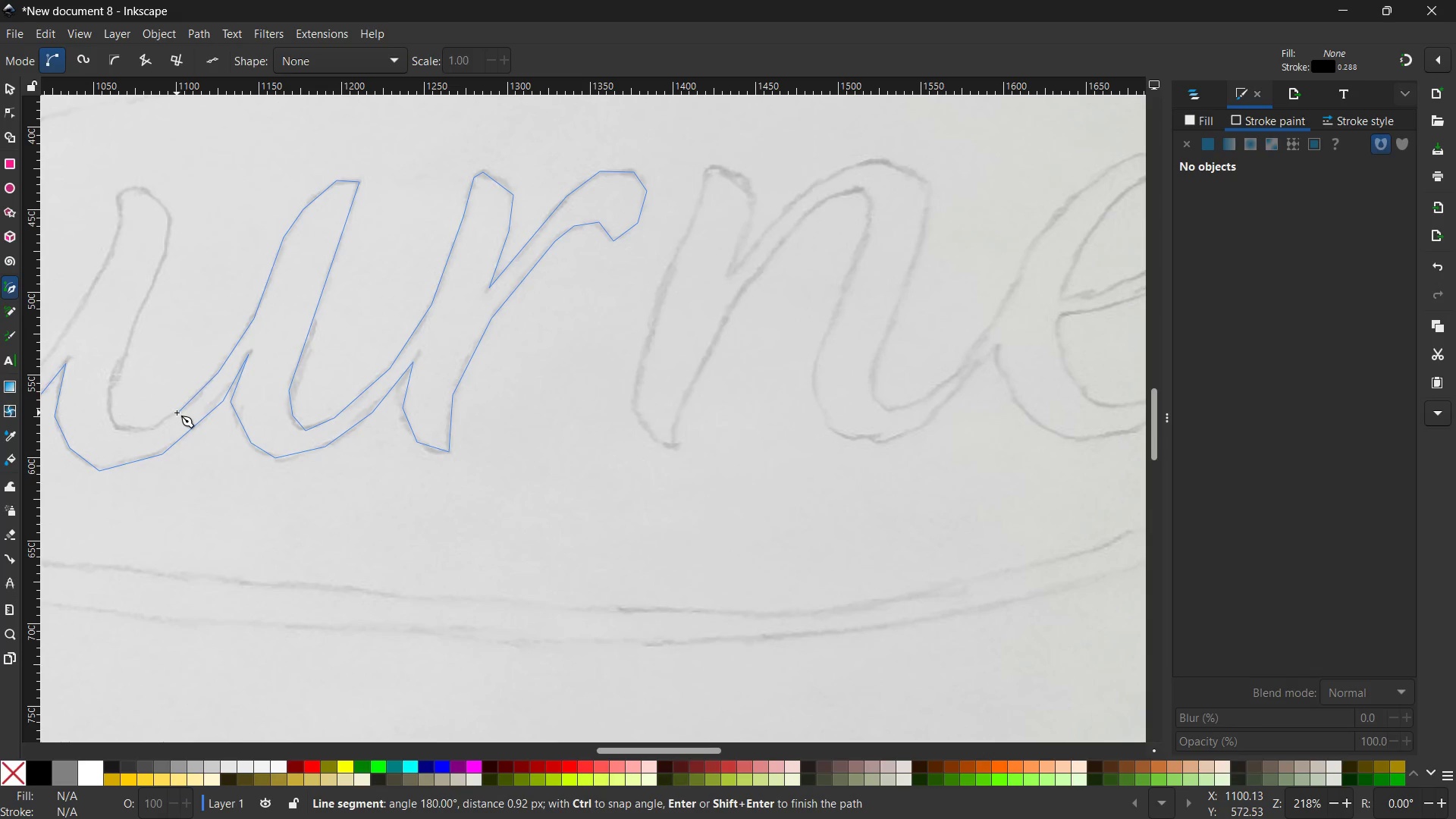 
hold_key(key=Space, duration=1.51)
 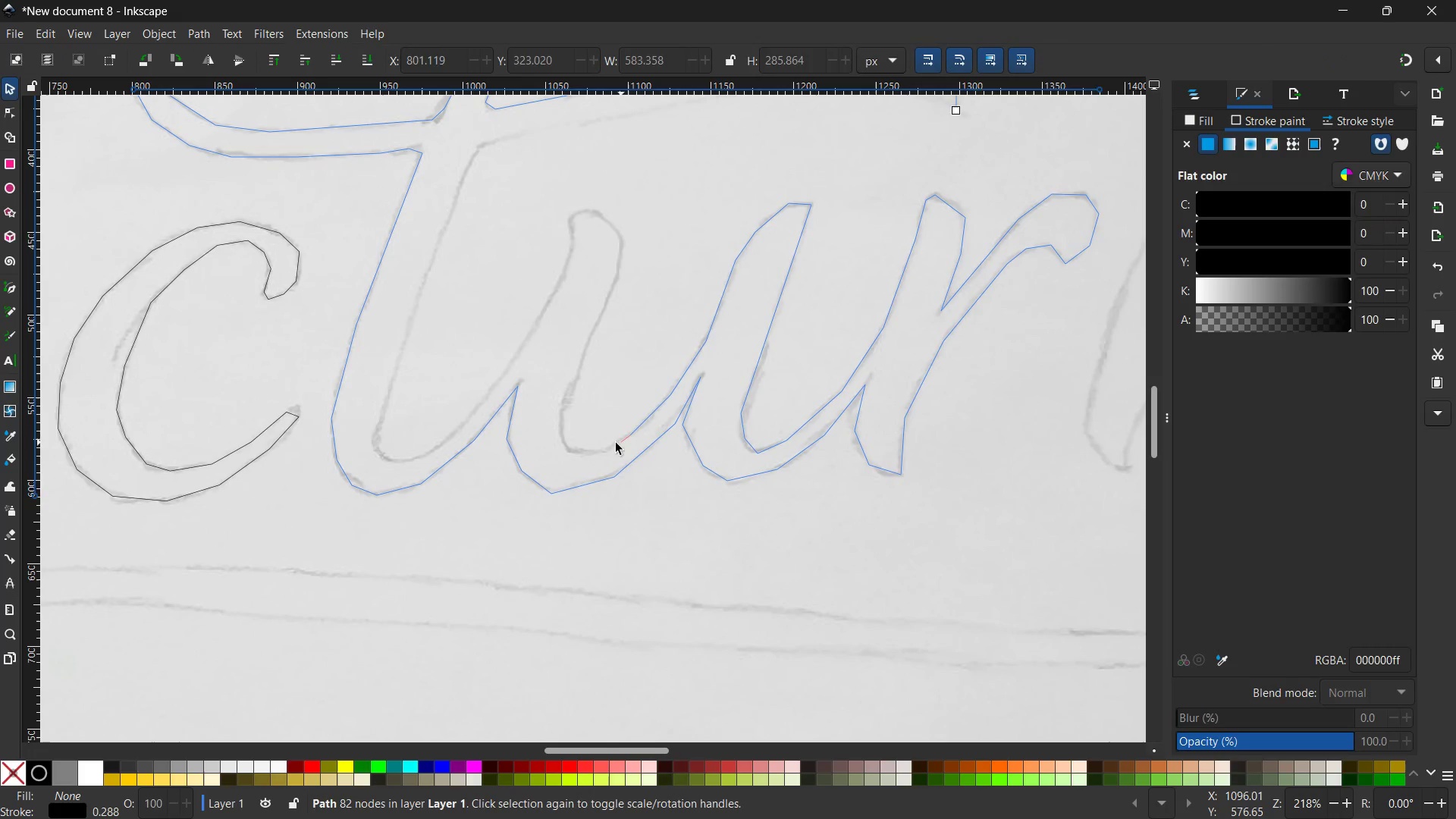 
left_click_drag(start_coordinate=[169, 419], to_coordinate=[621, 442])
 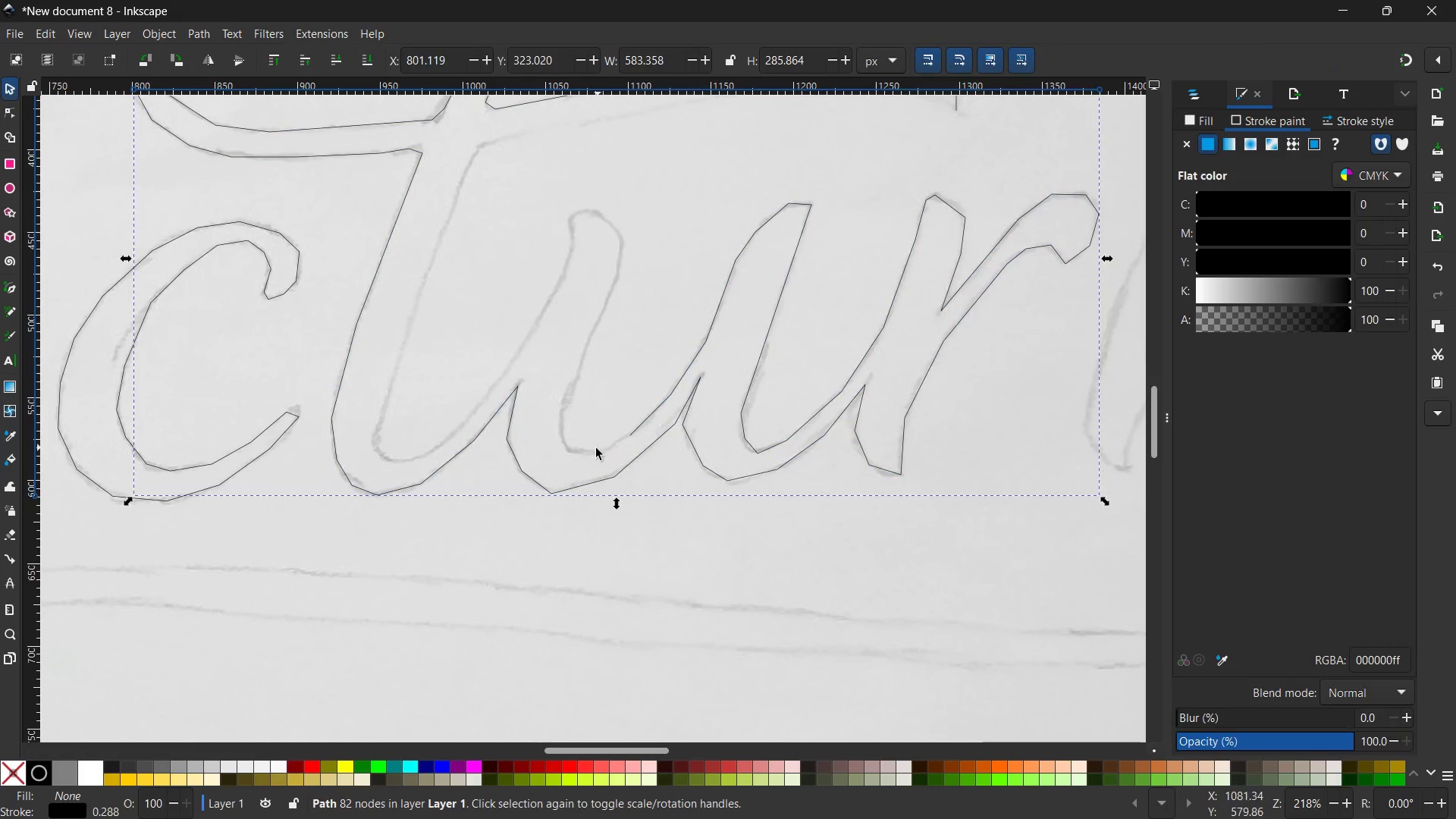 
hold_key(key=Space, duration=0.38)
 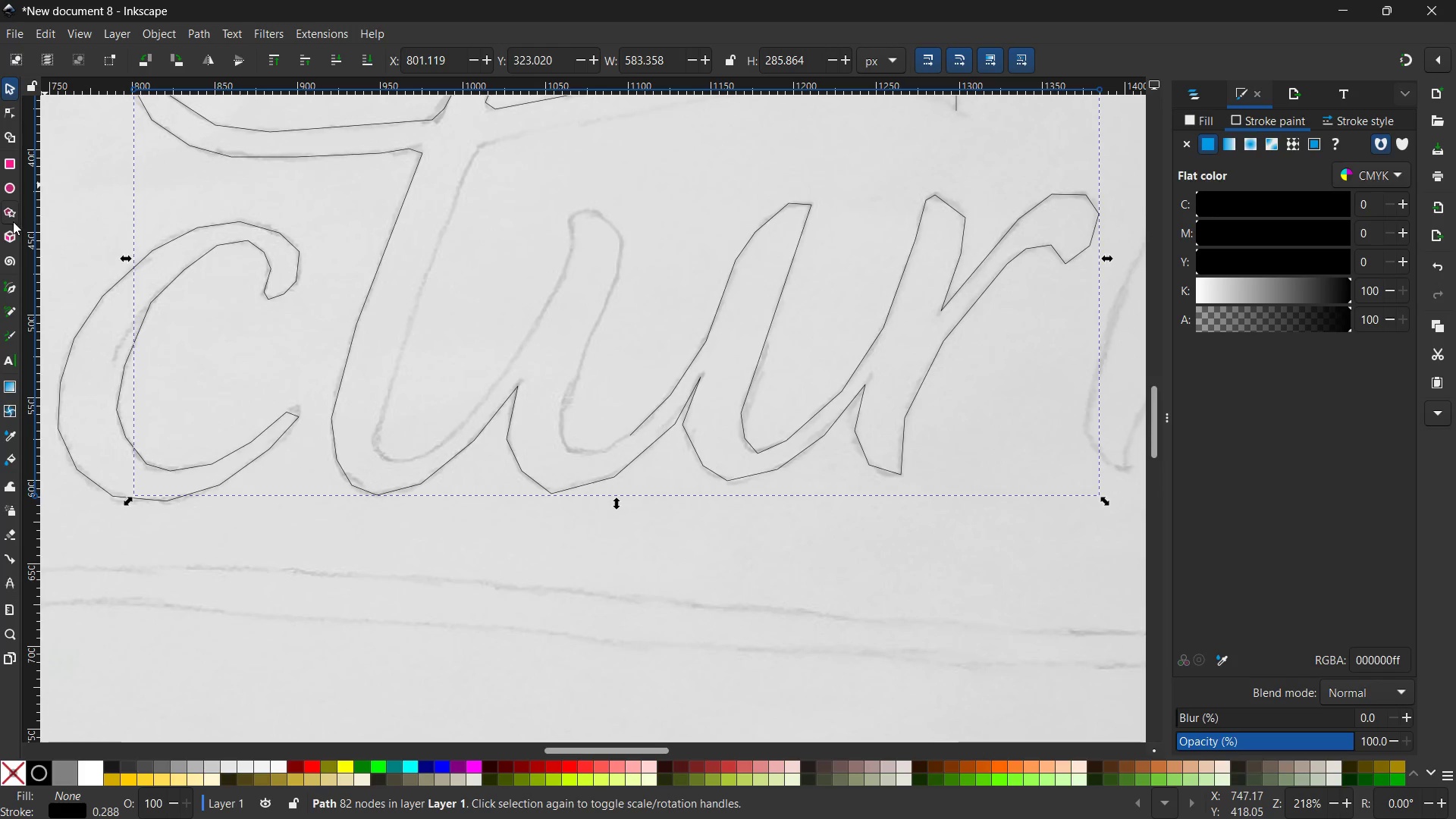 
left_click([7, 281])
 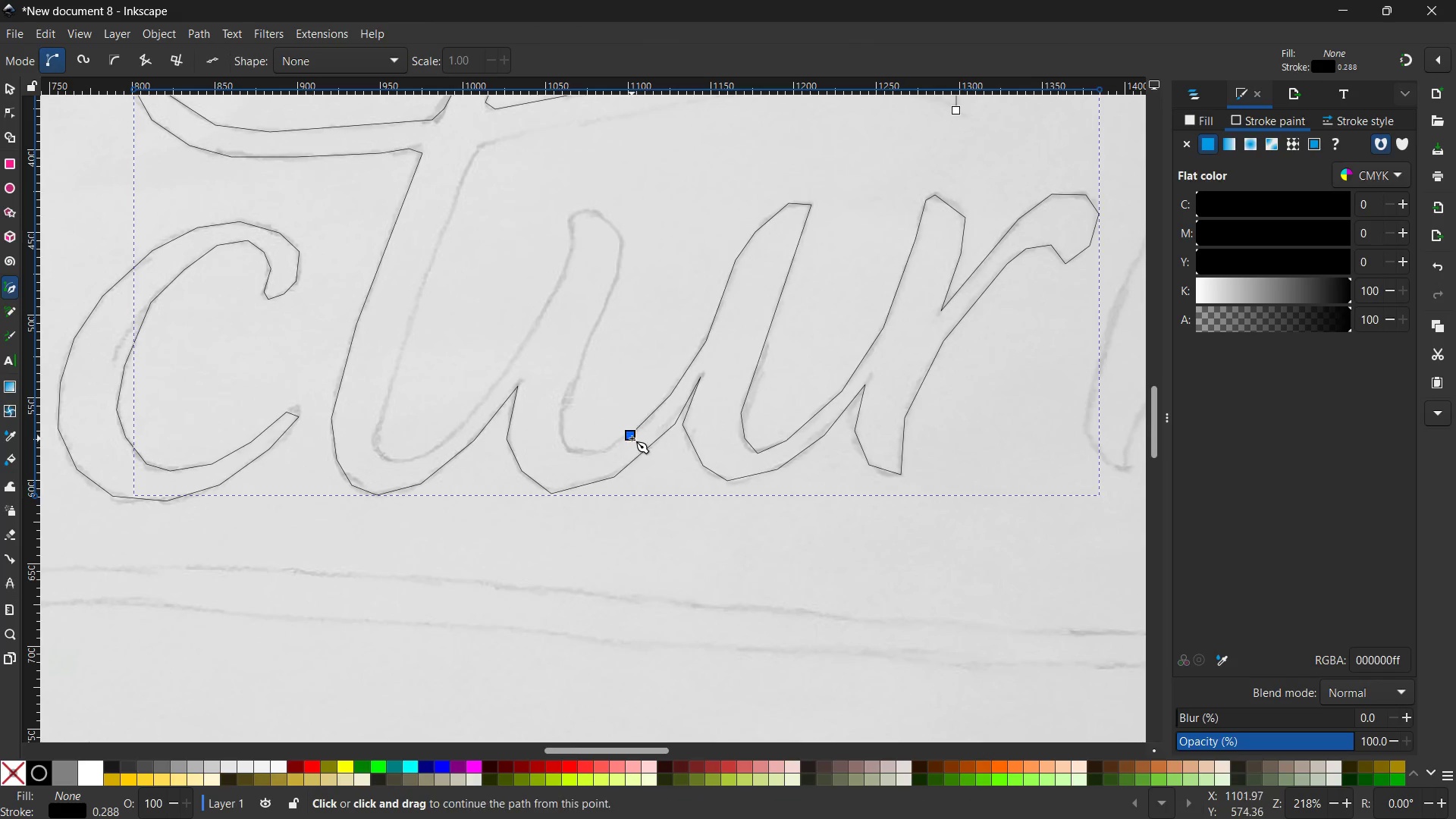 
left_click([631, 435])
 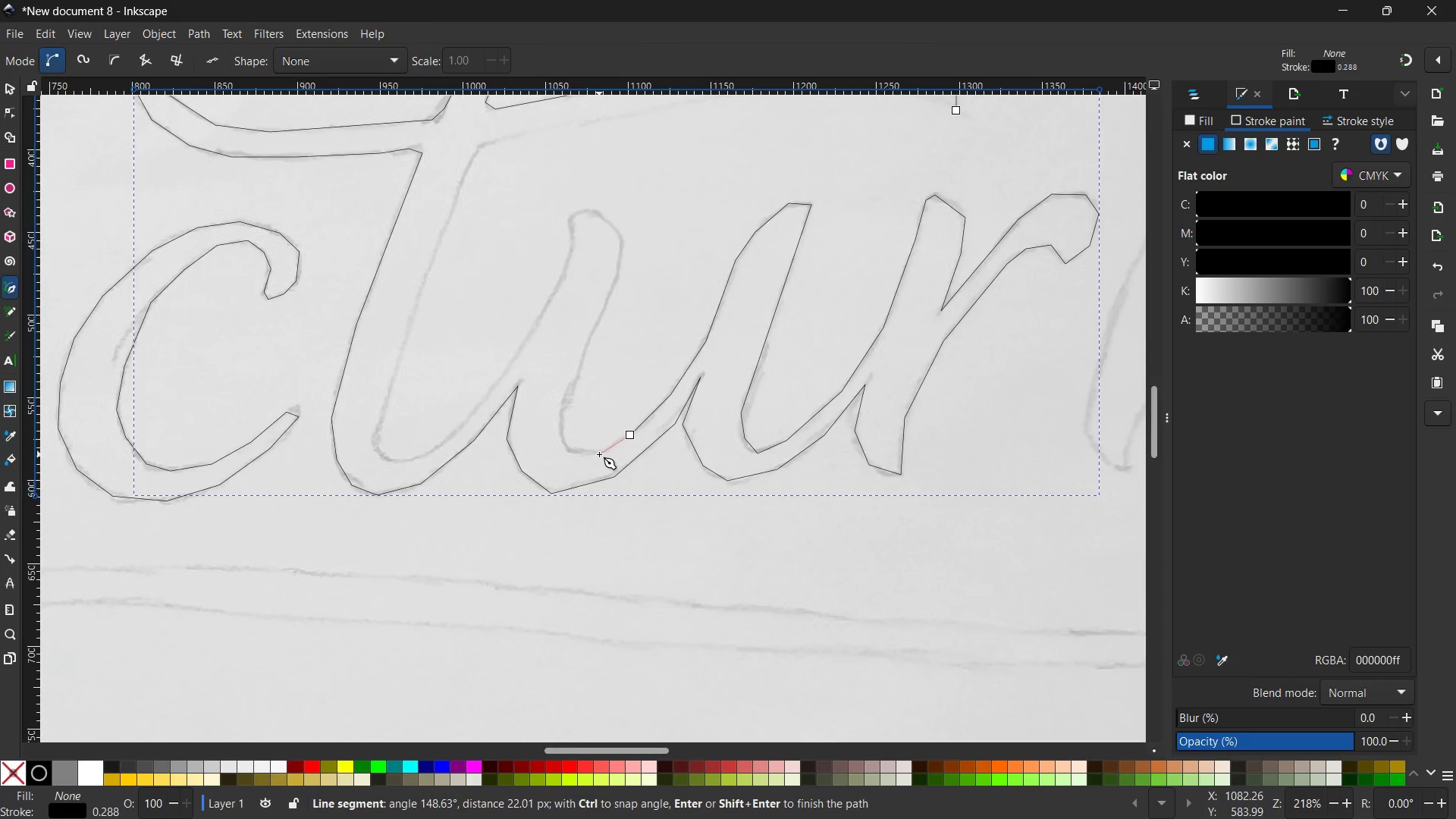 
left_click([599, 454])
 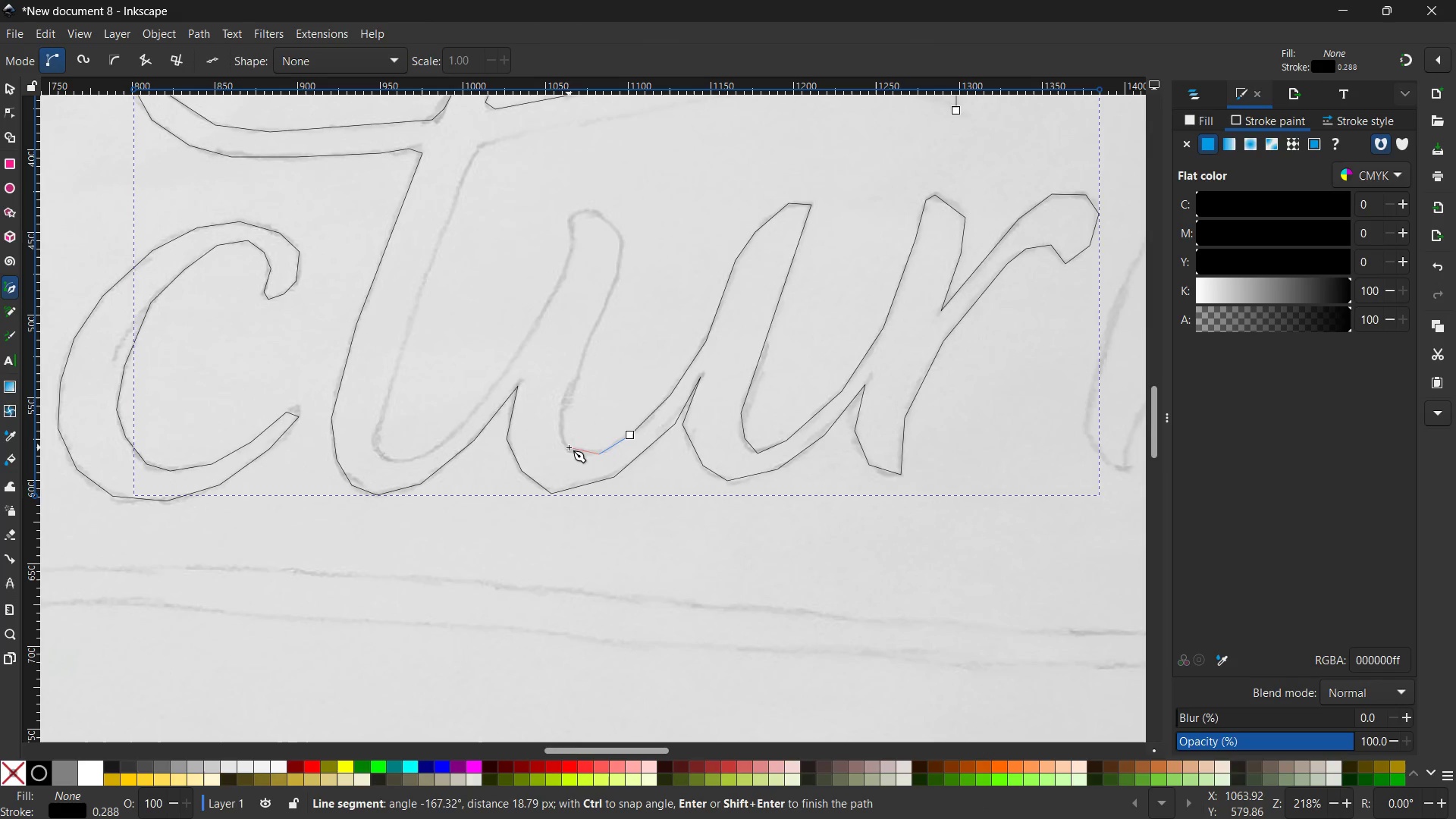 
wait(7.38)
 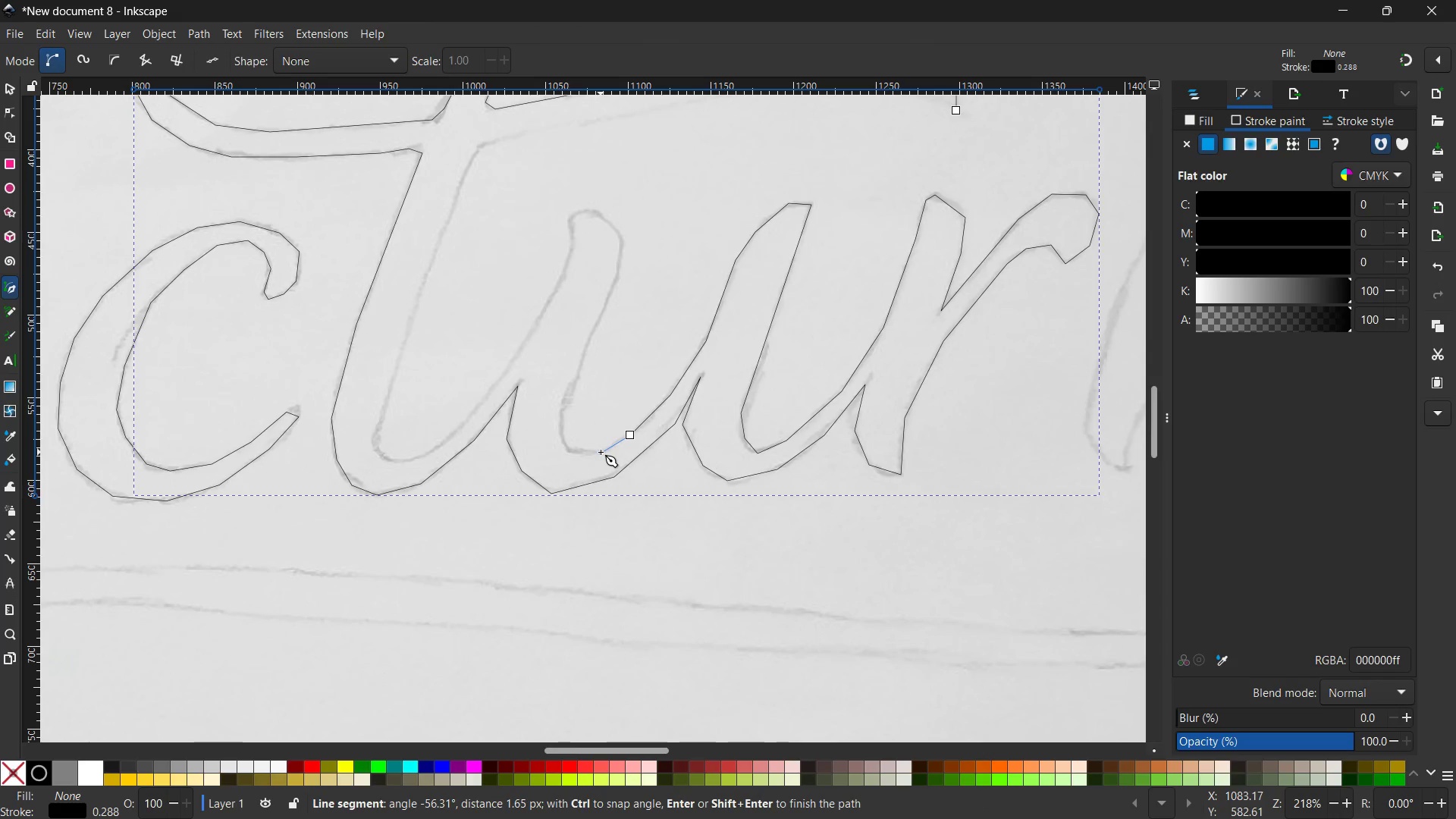 
left_click([560, 414])
 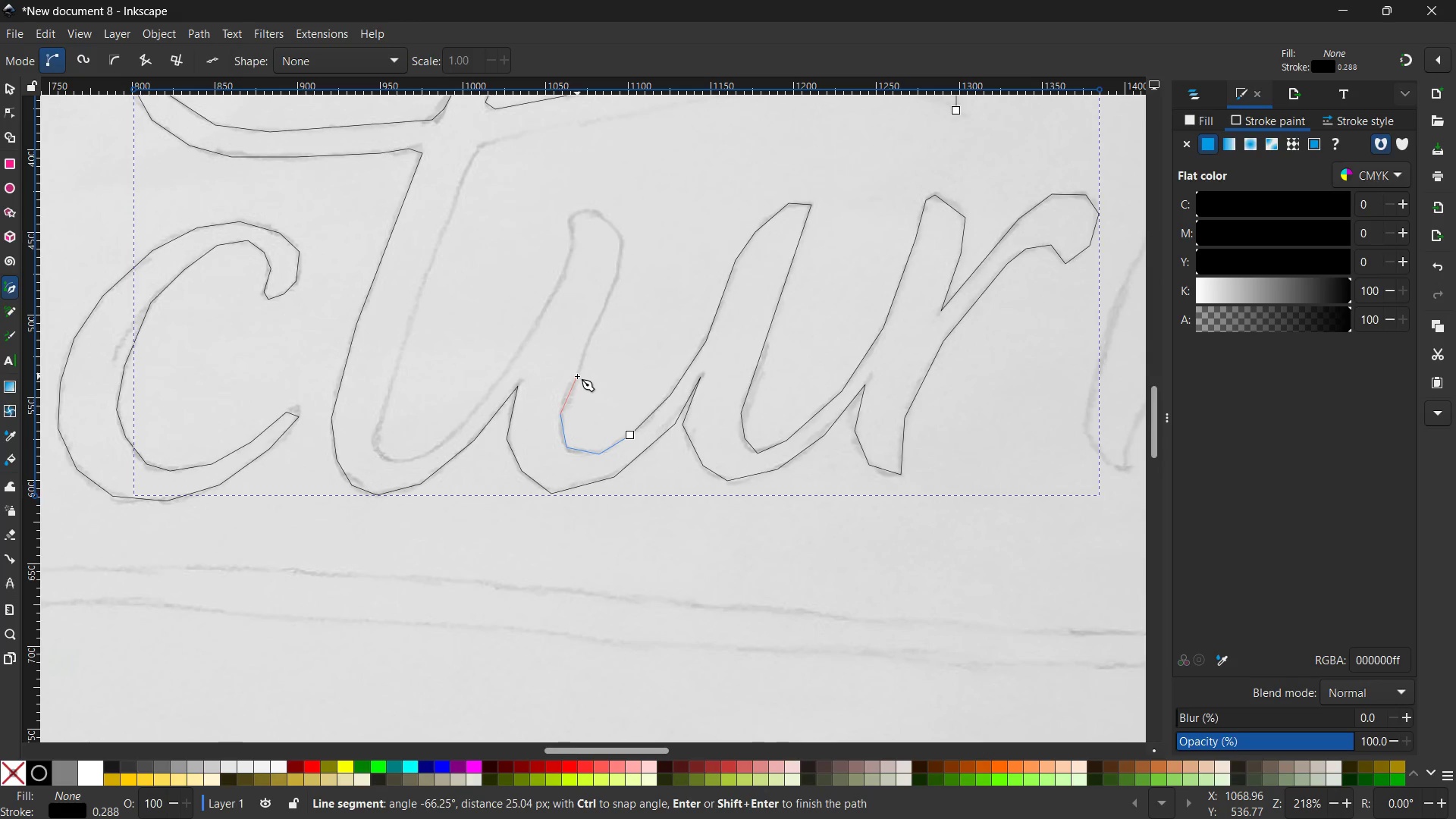 
left_click([577, 374])
 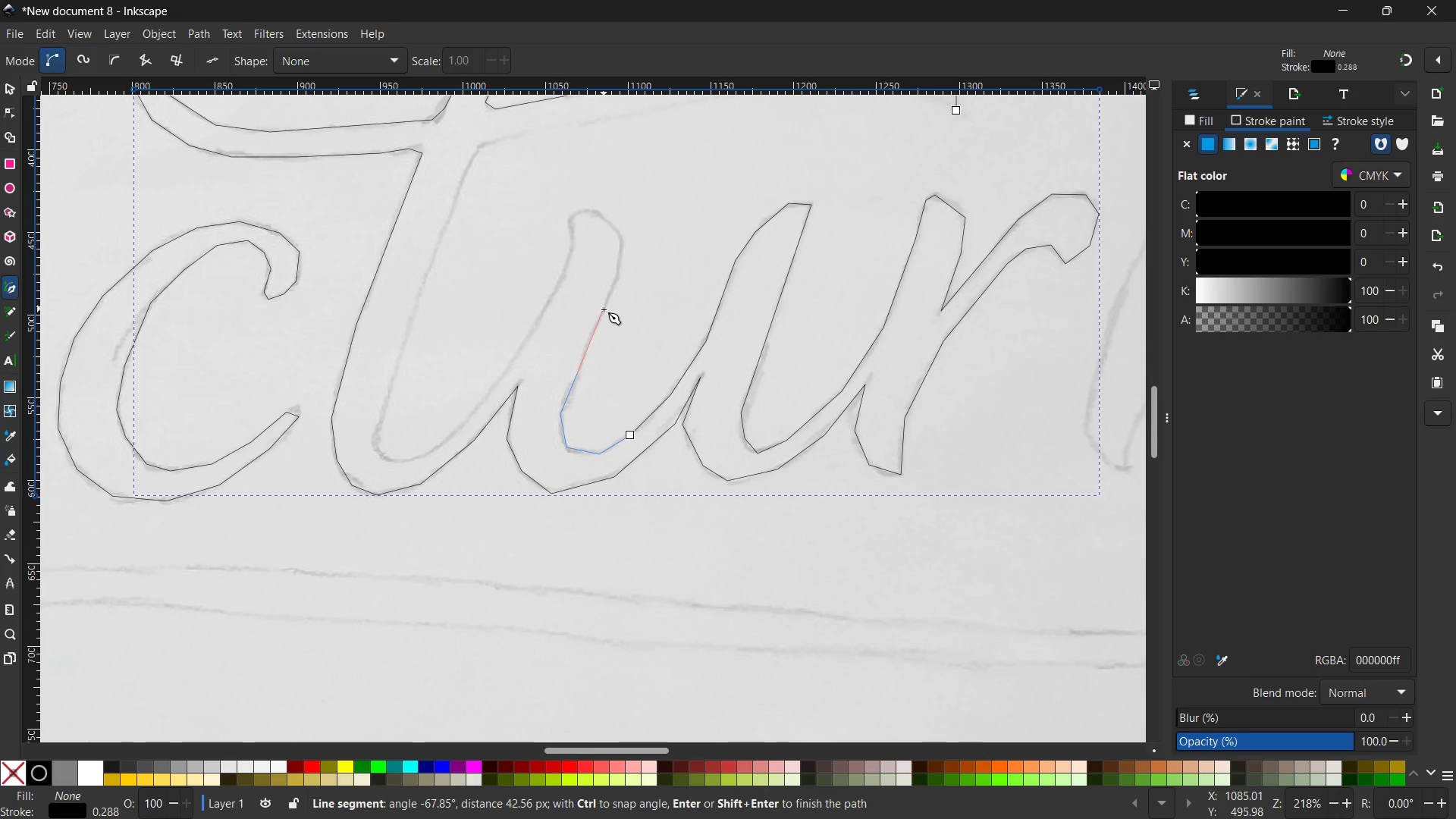 
left_click([604, 309])
 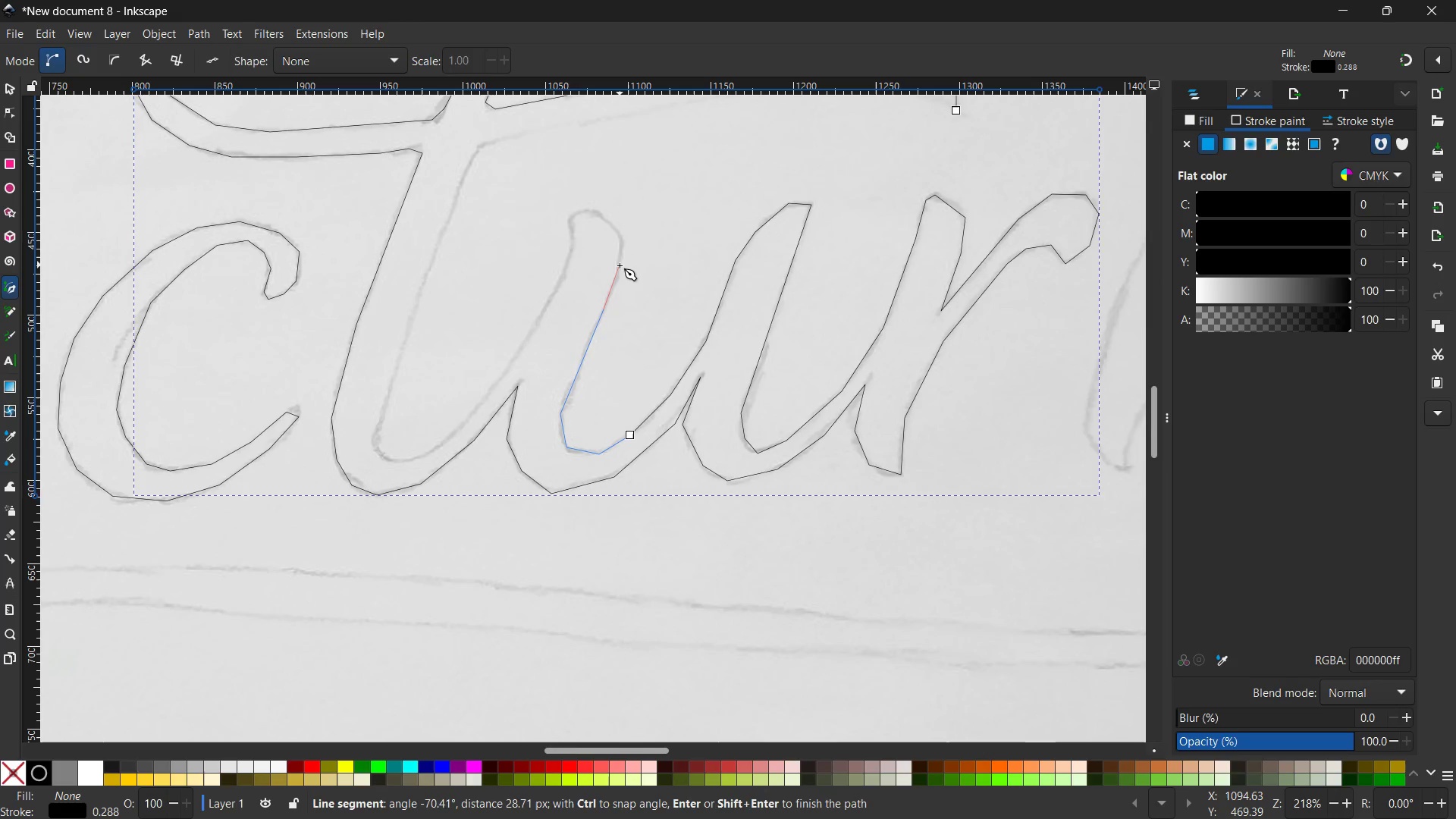 
left_click([620, 265])
 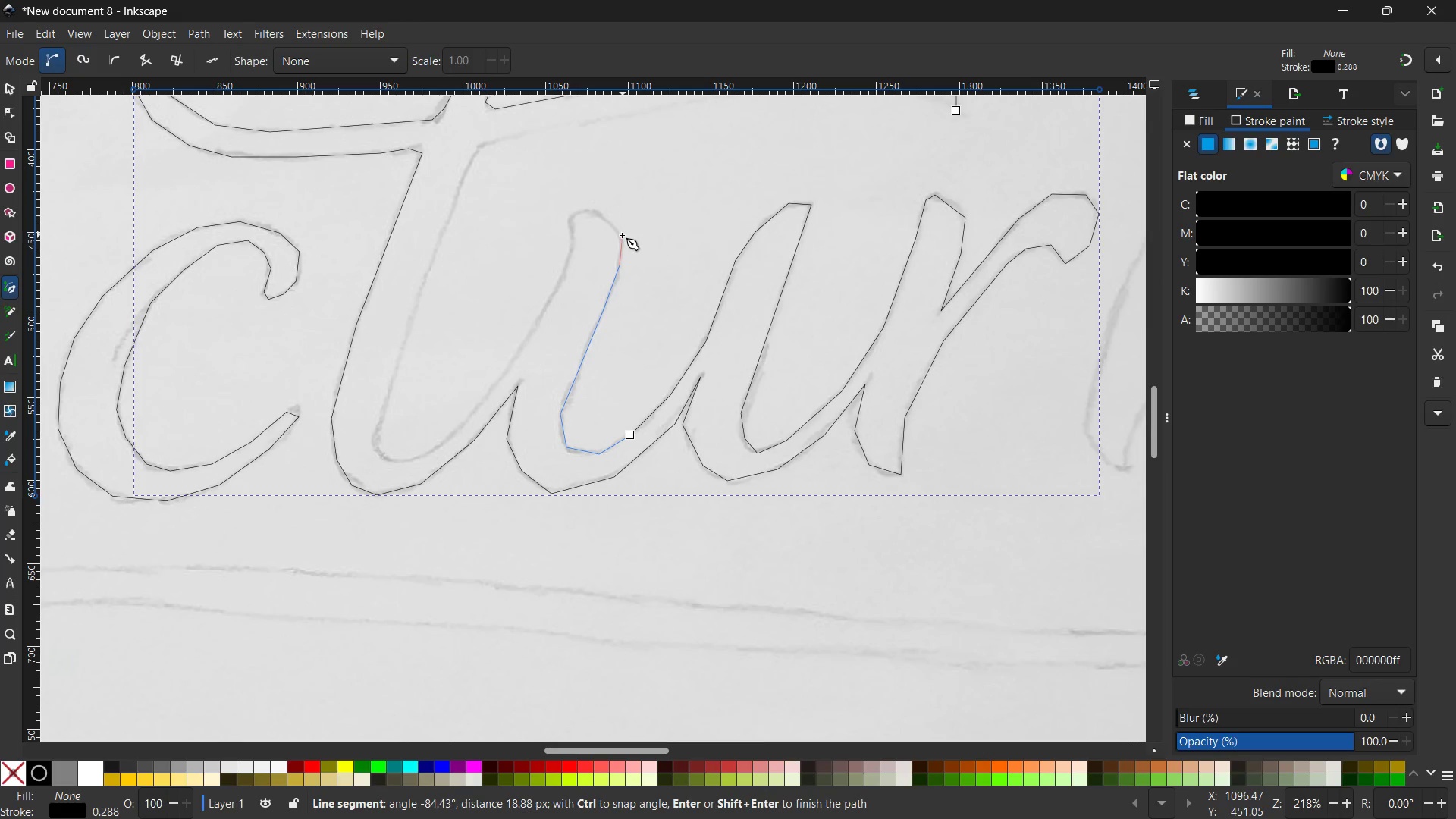 
left_click([622, 237])
 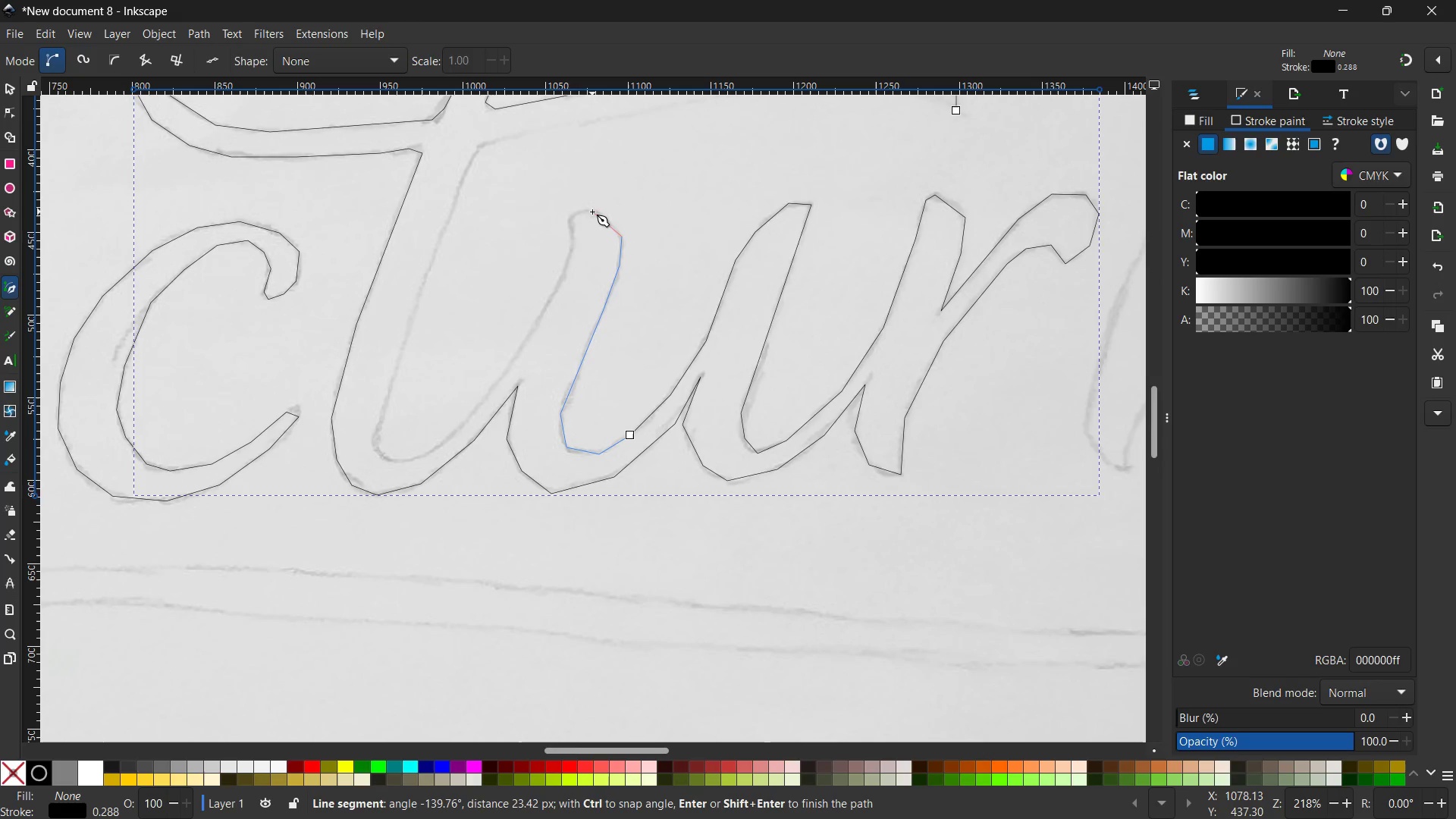 
left_click([592, 212])
 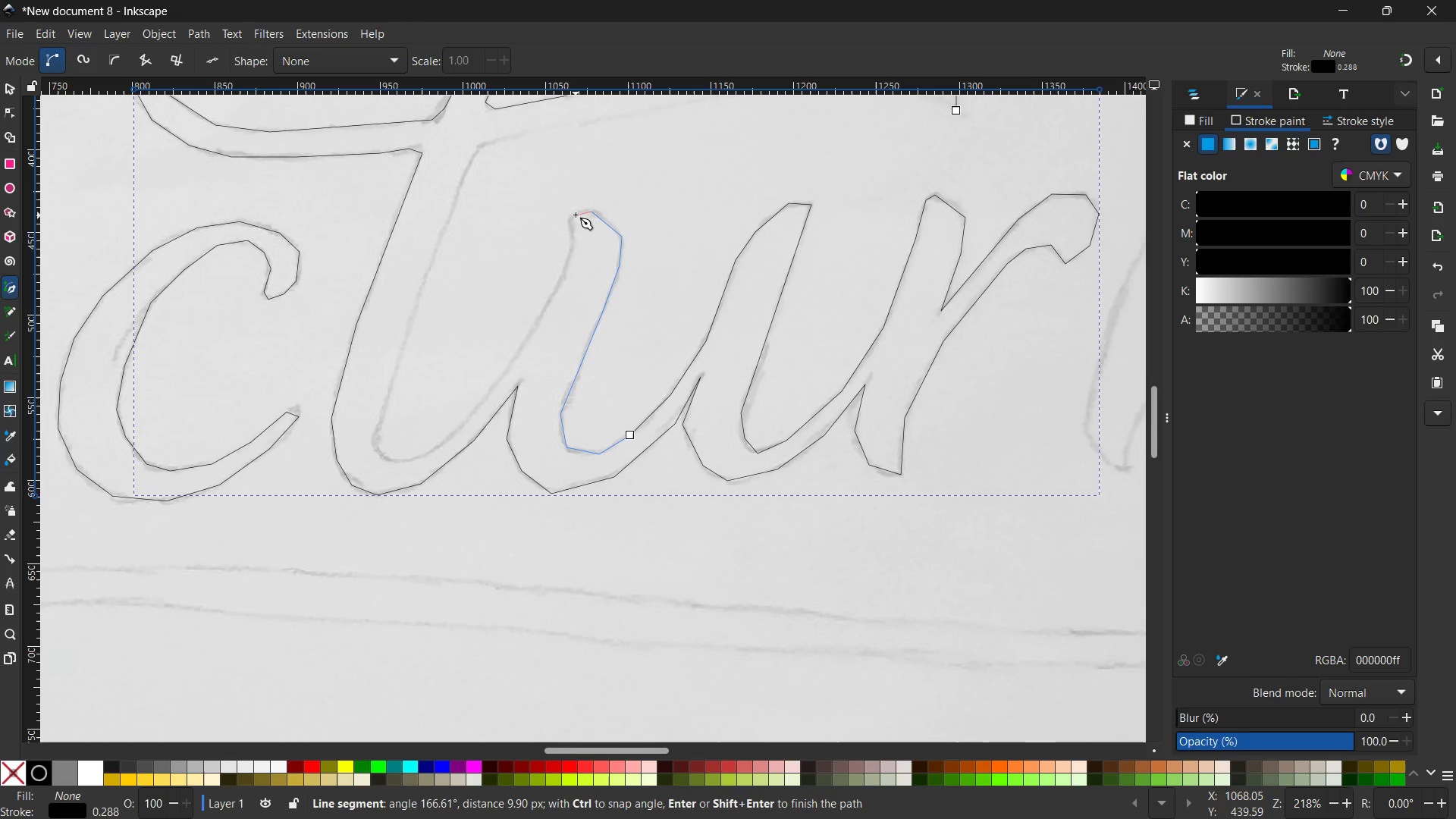 
left_click([576, 212])
 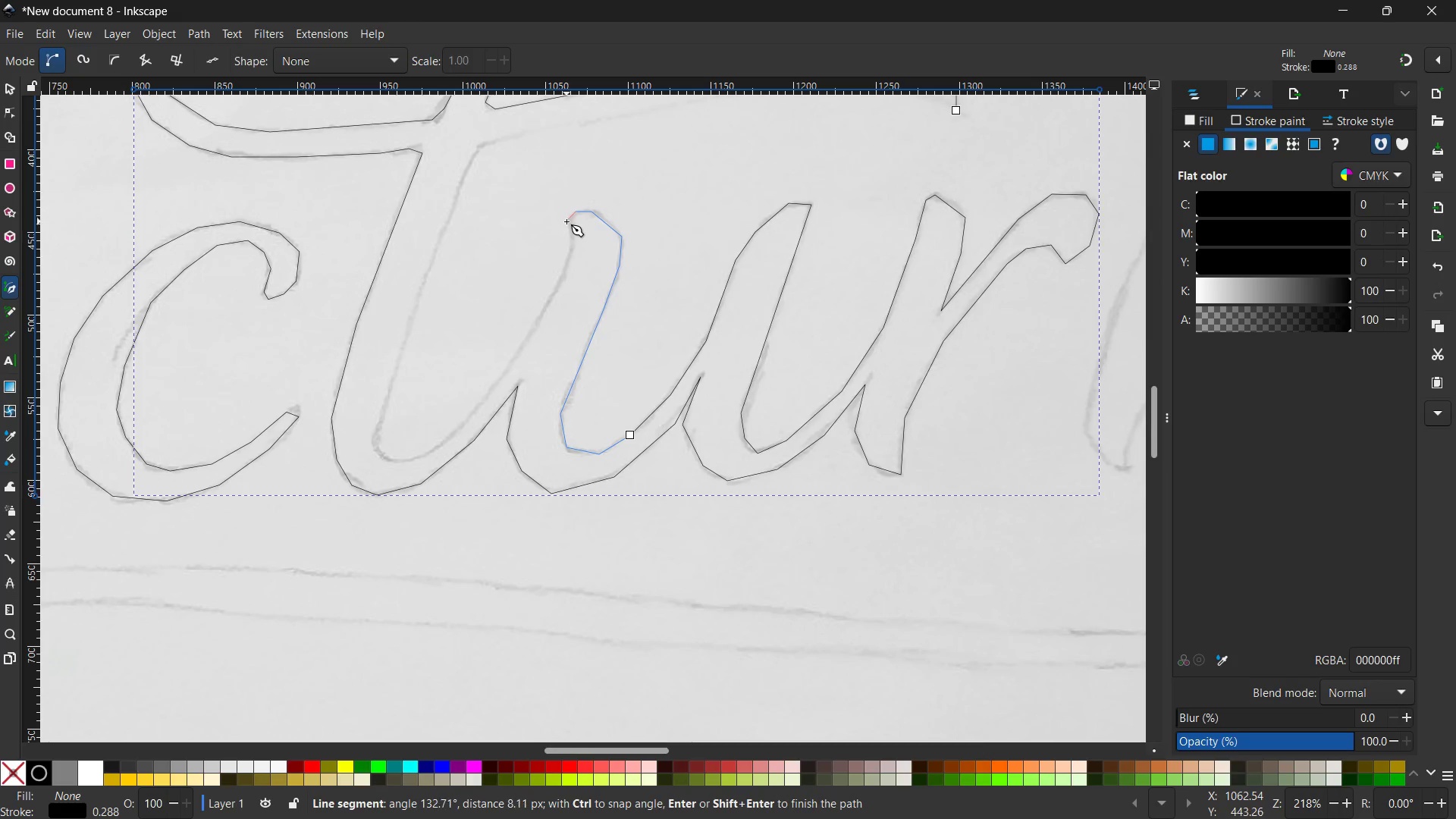 
double_click([566, 221])
 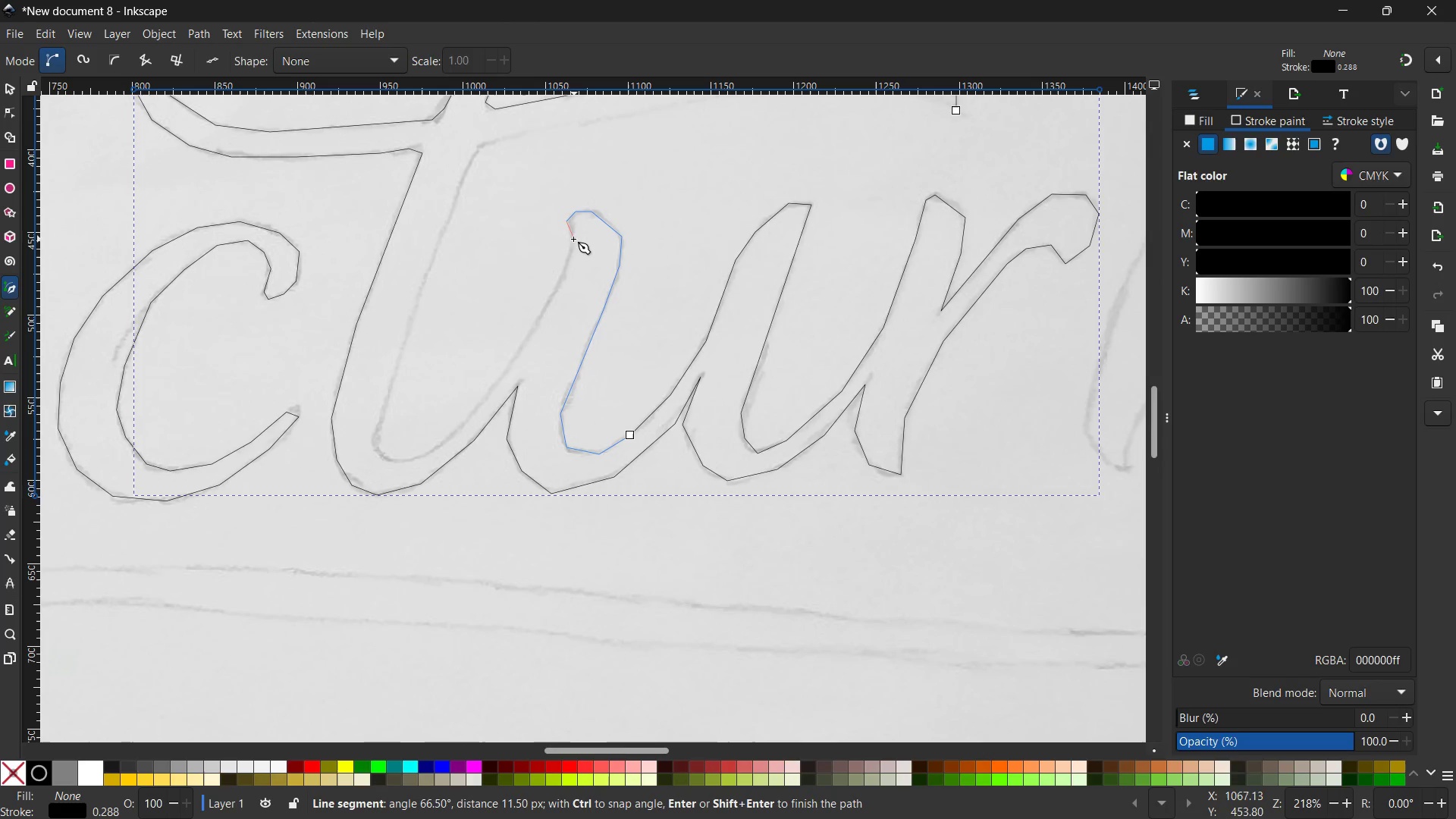 
left_click([573, 239])
 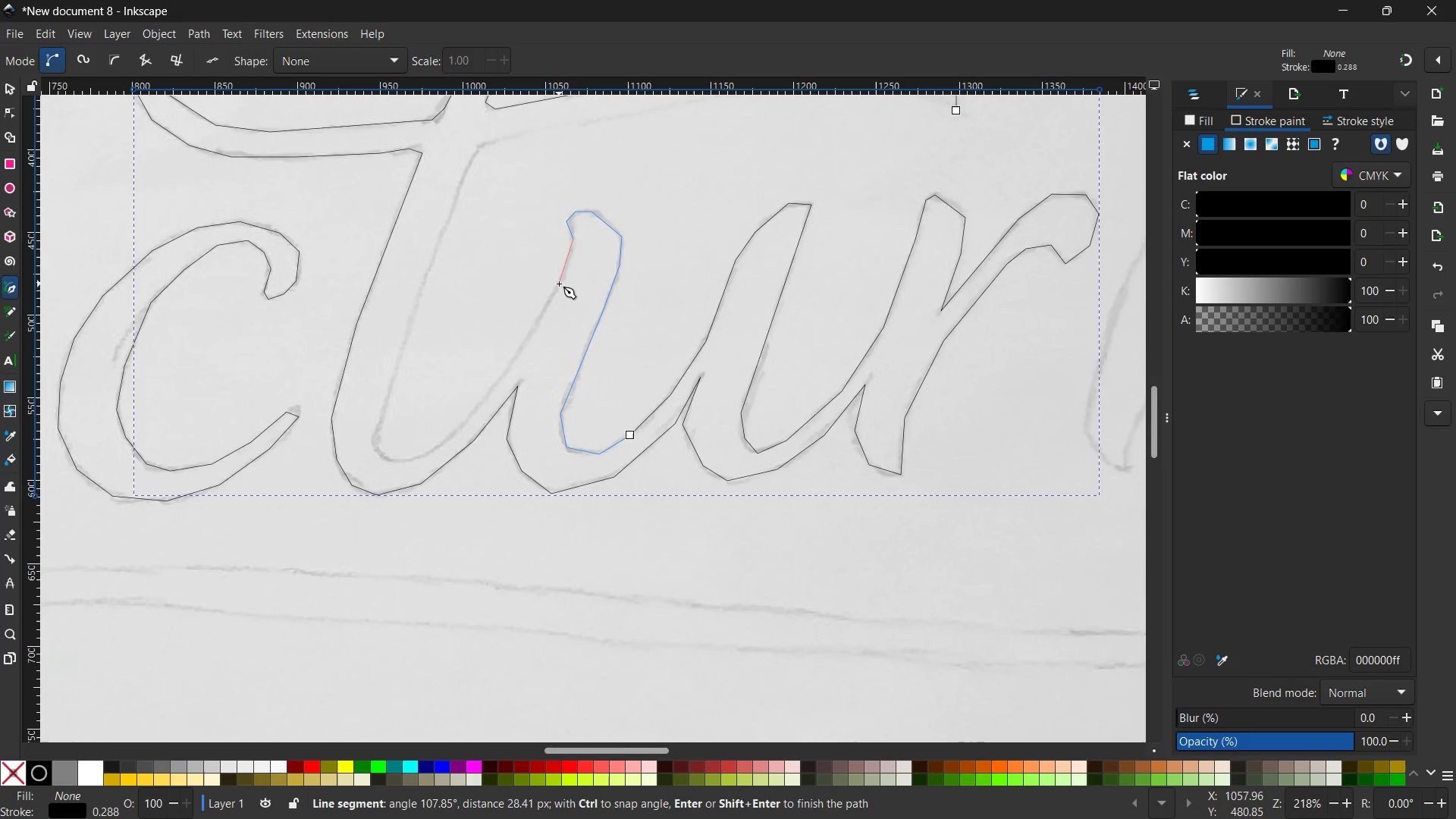 
left_click([559, 284])
 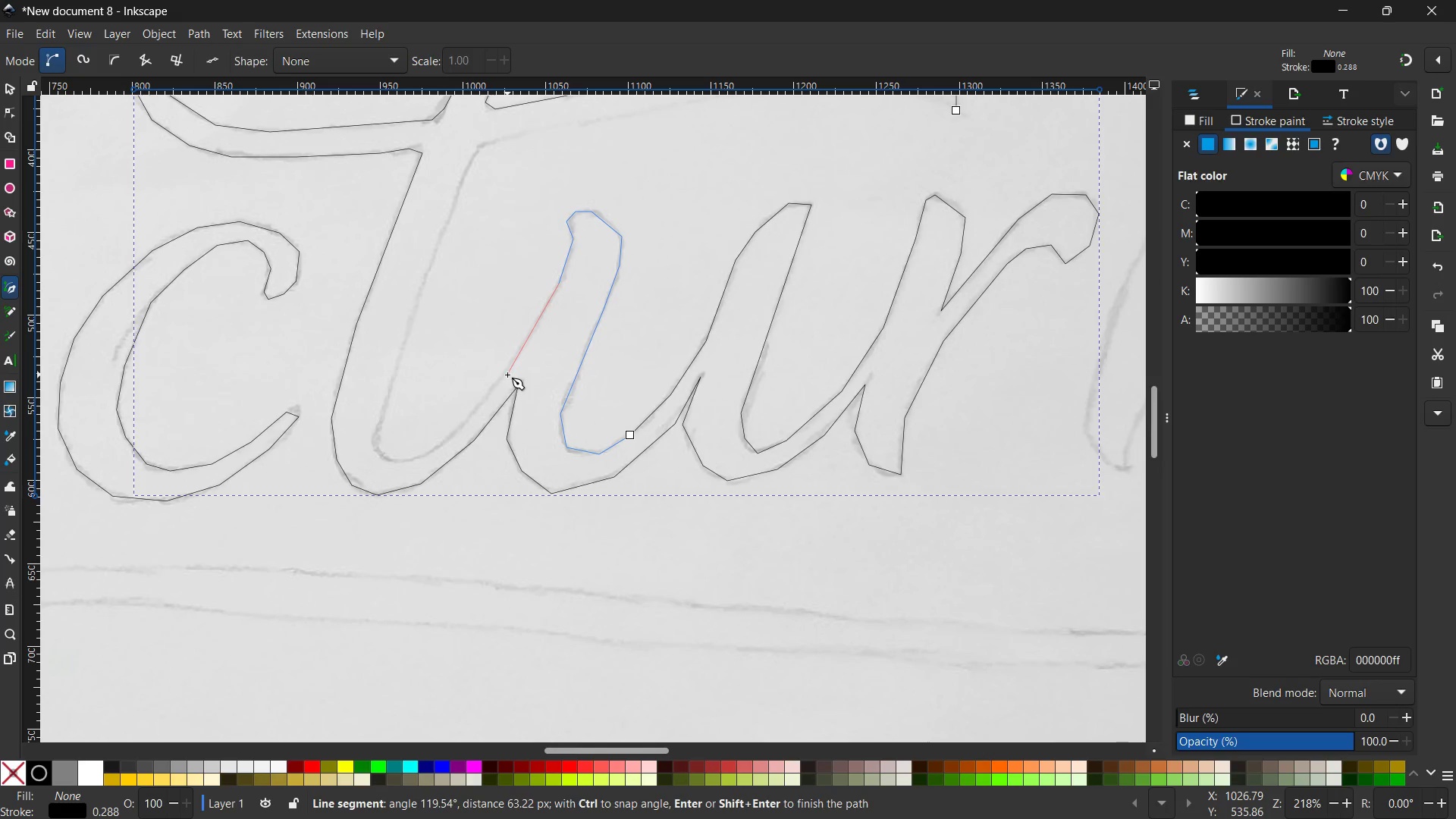 
left_click([501, 380])
 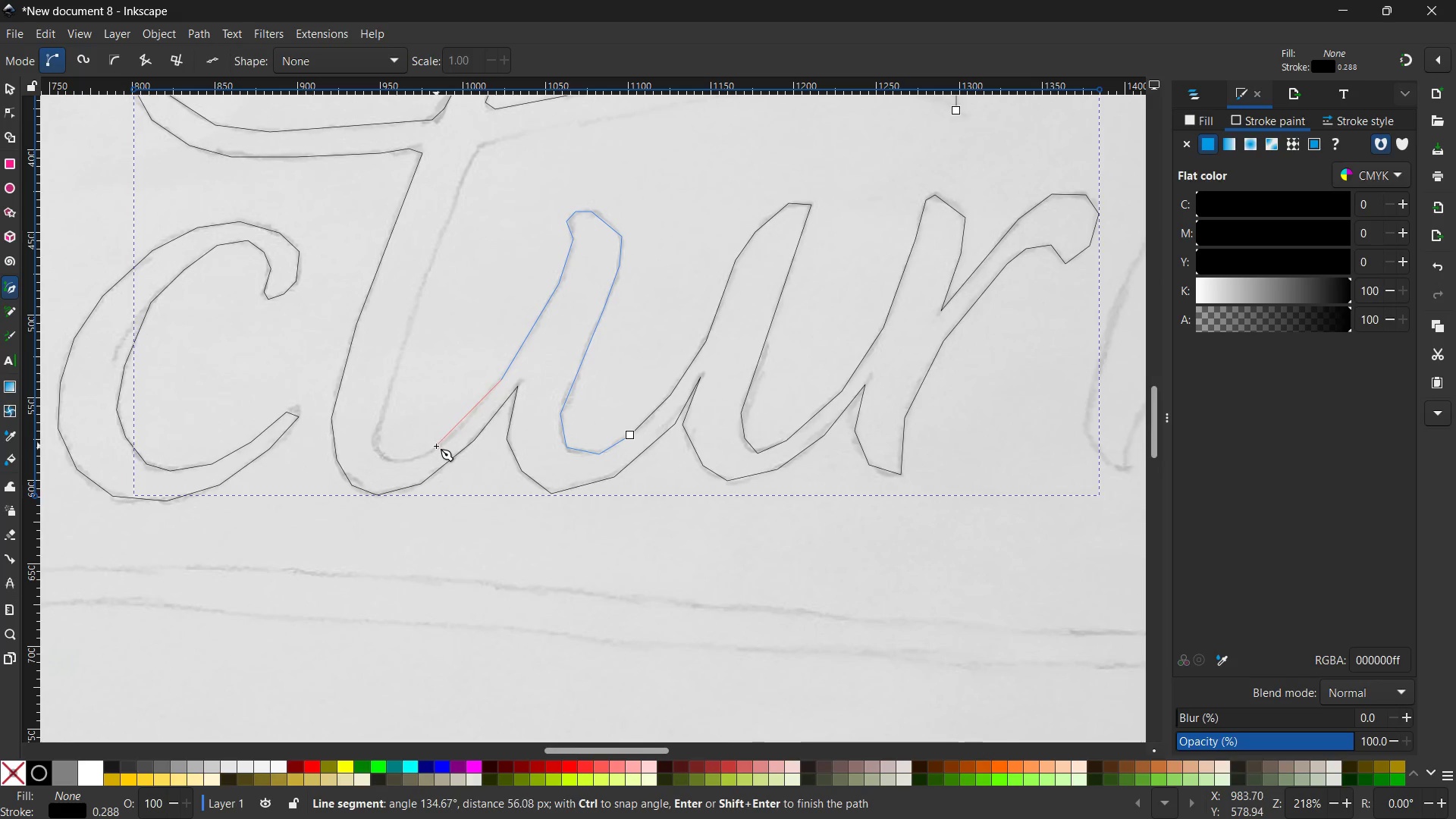 
left_click([436, 448])
 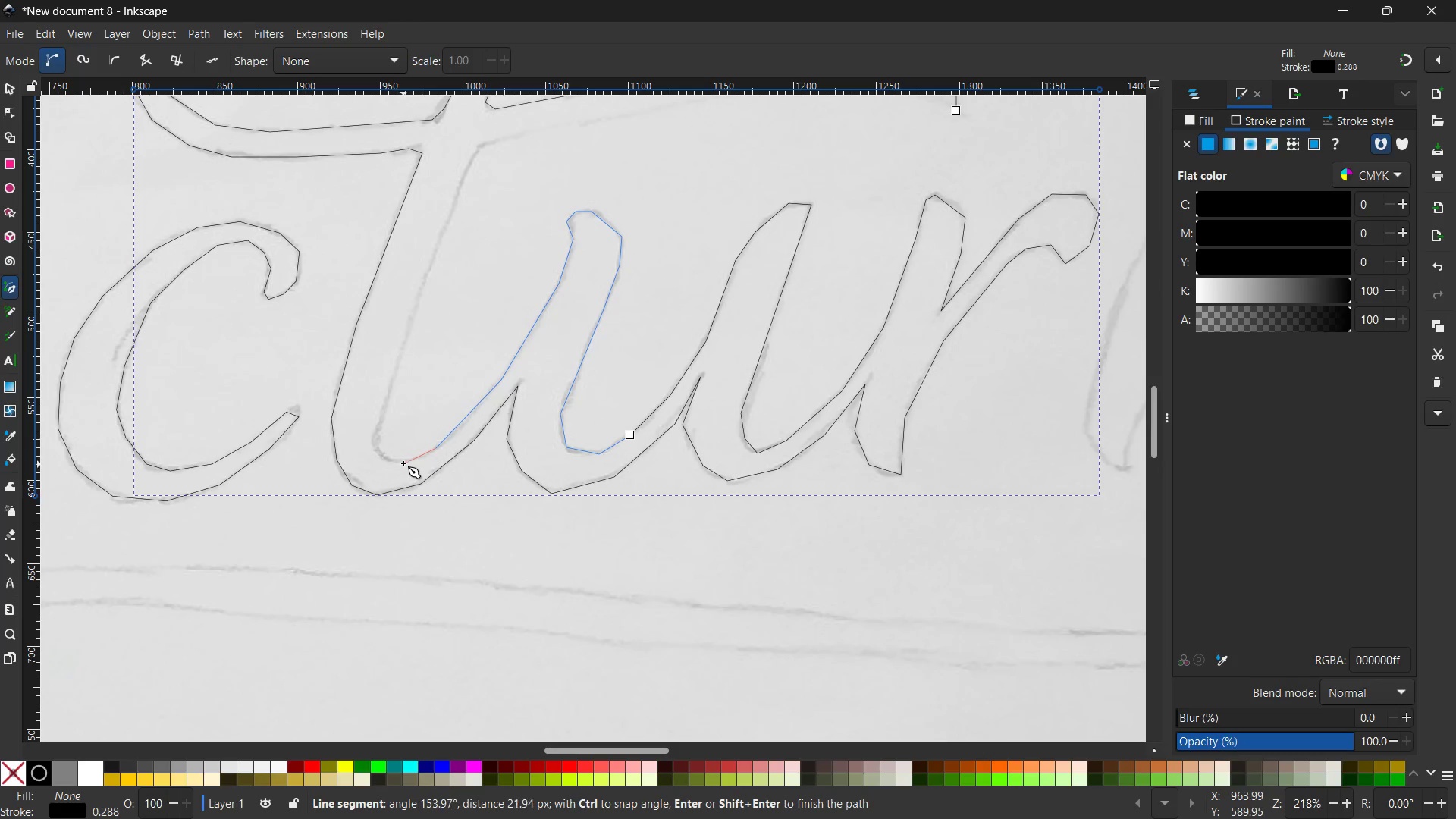 
left_click([403, 463])
 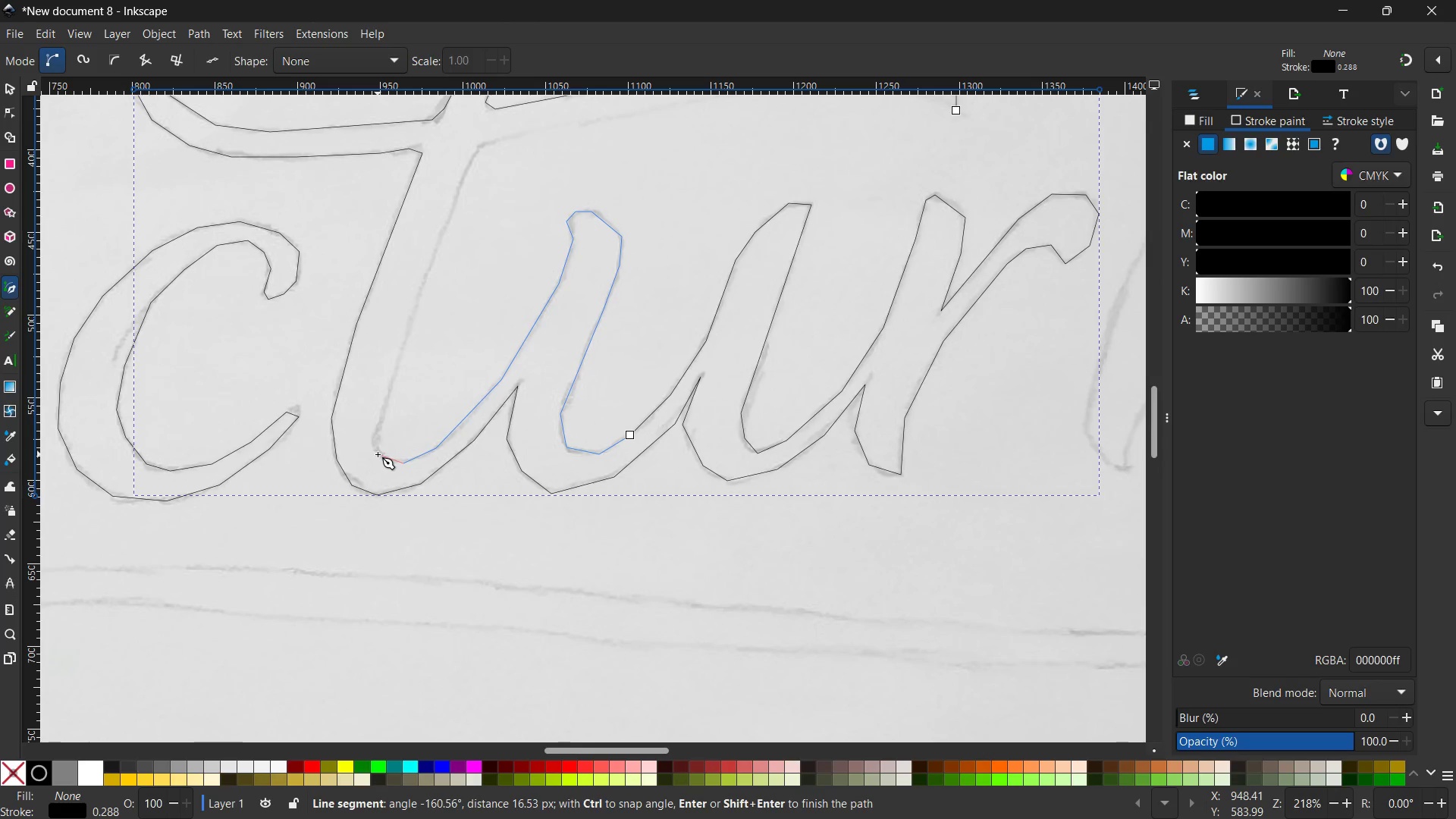 
left_click([378, 454])
 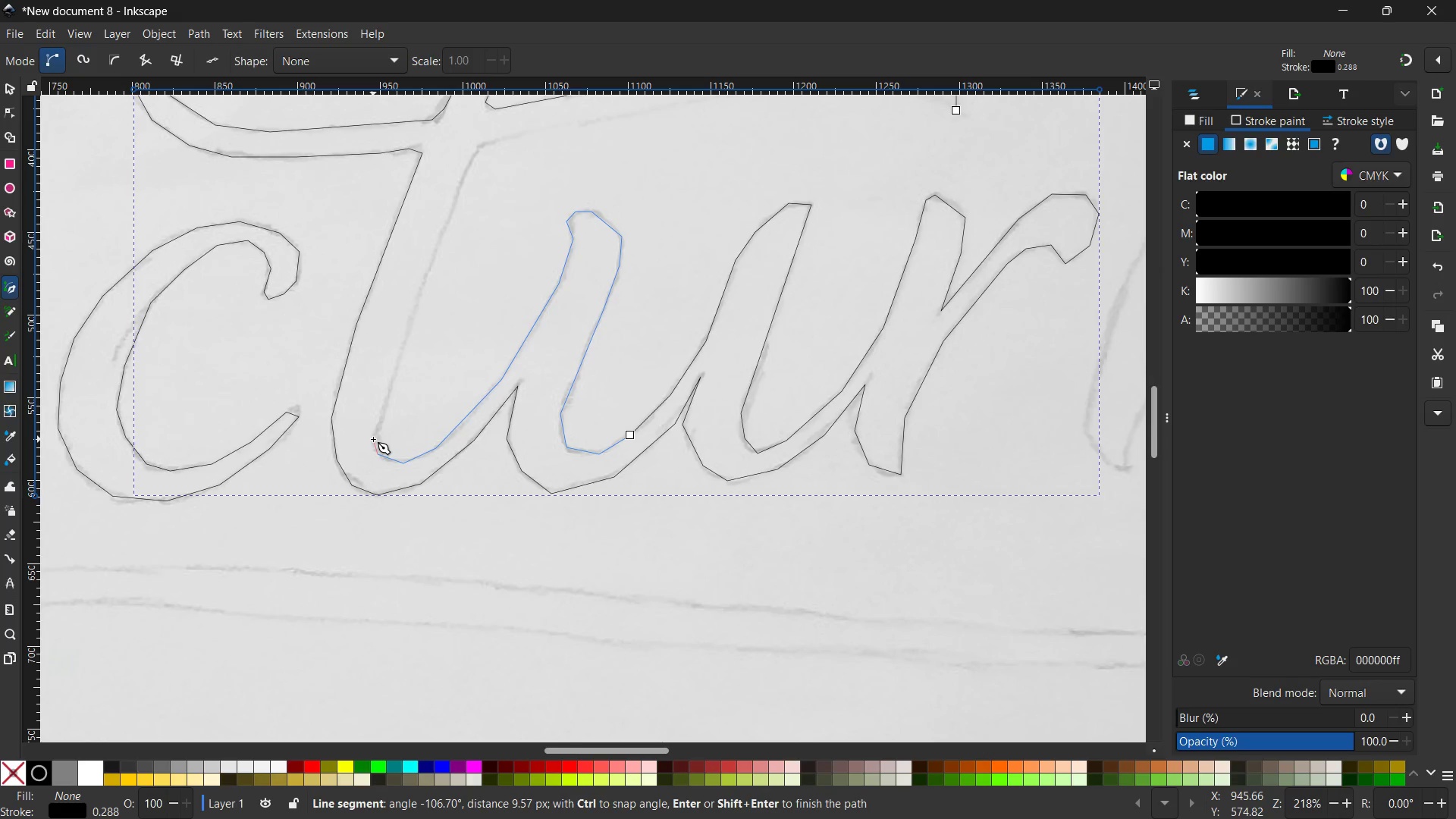 
left_click([373, 439])
 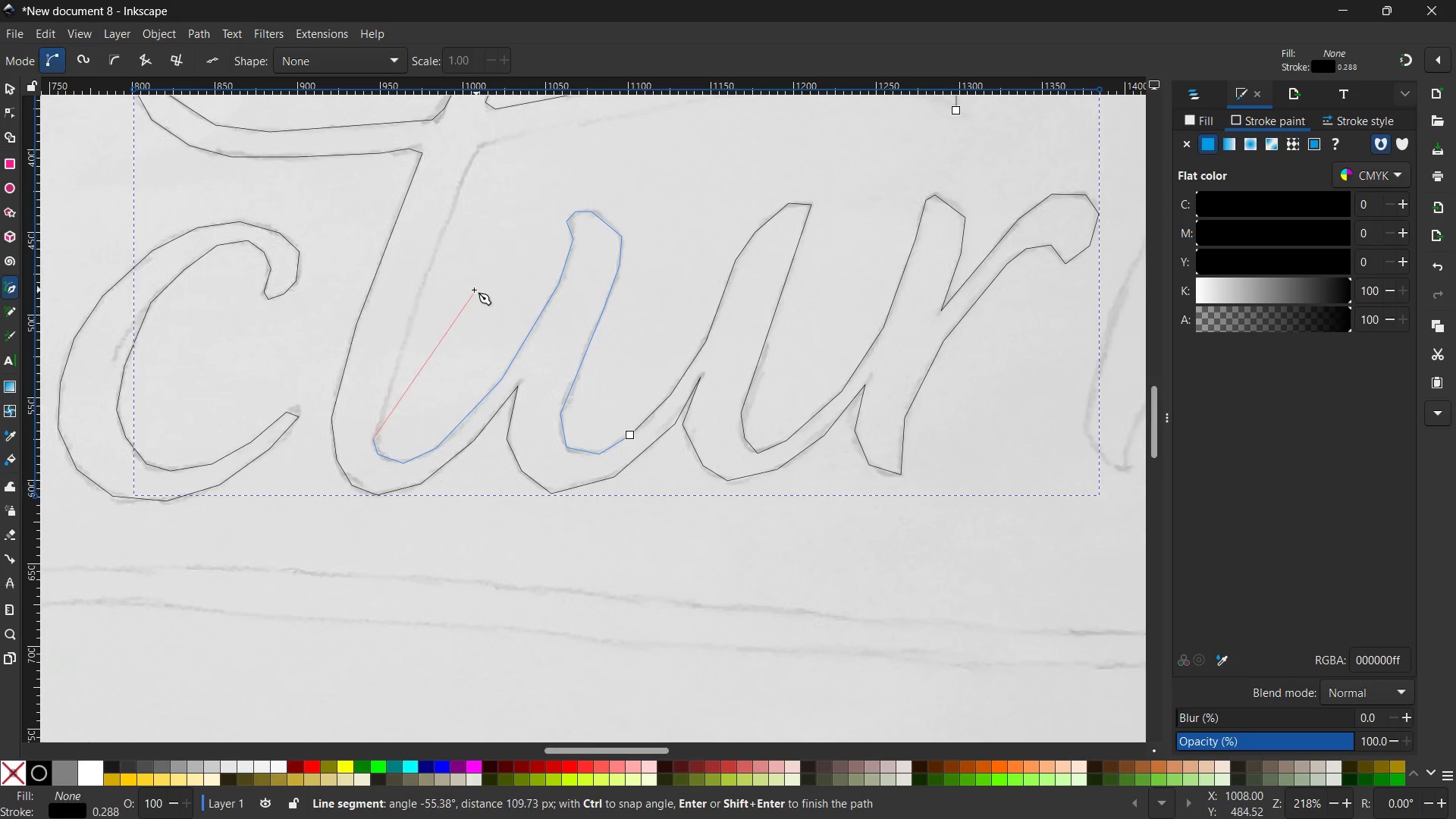 
scroll: coordinate [470, 290], scroll_direction: none, amount: 0.0
 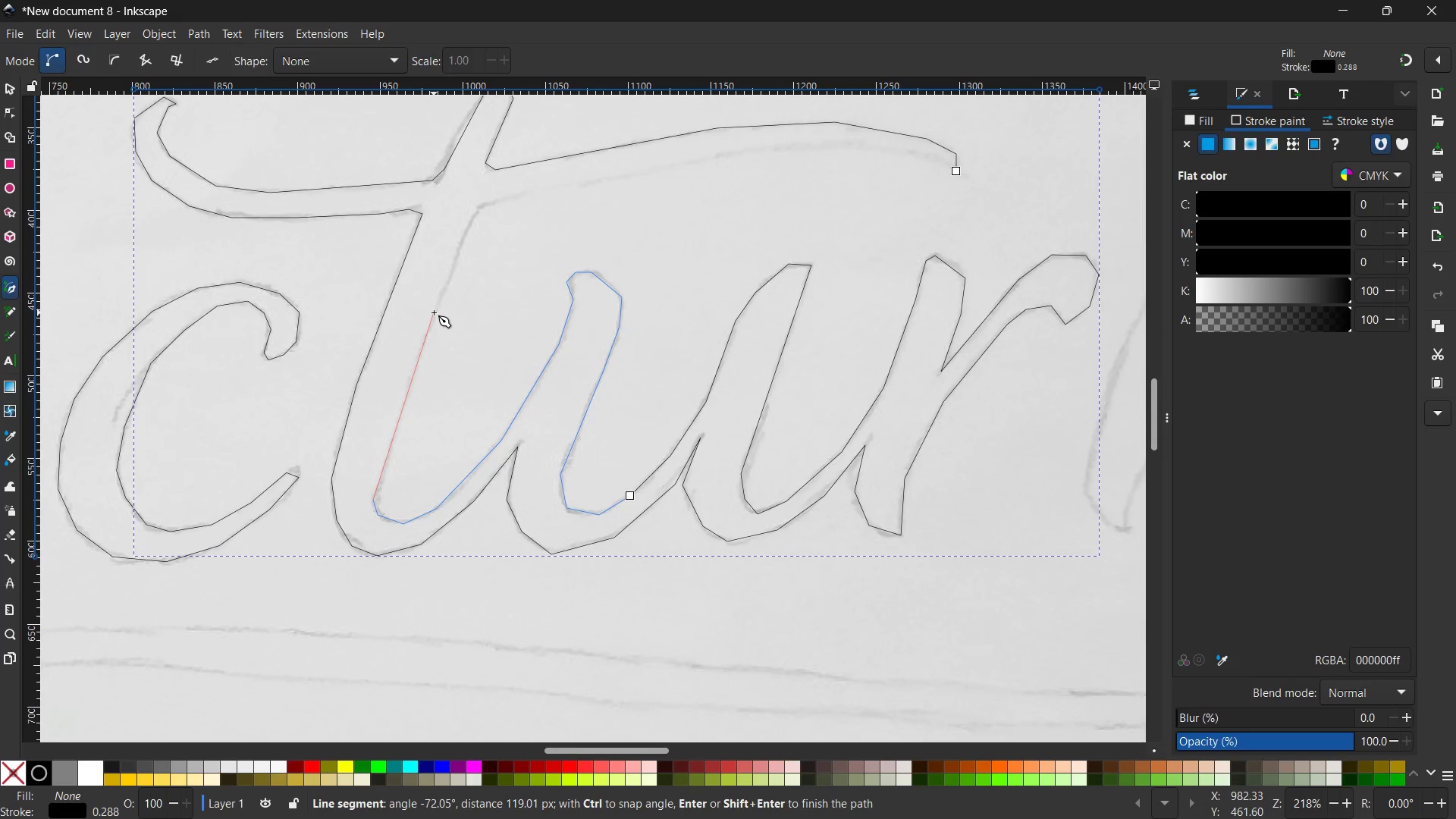 
left_click([435, 312])
 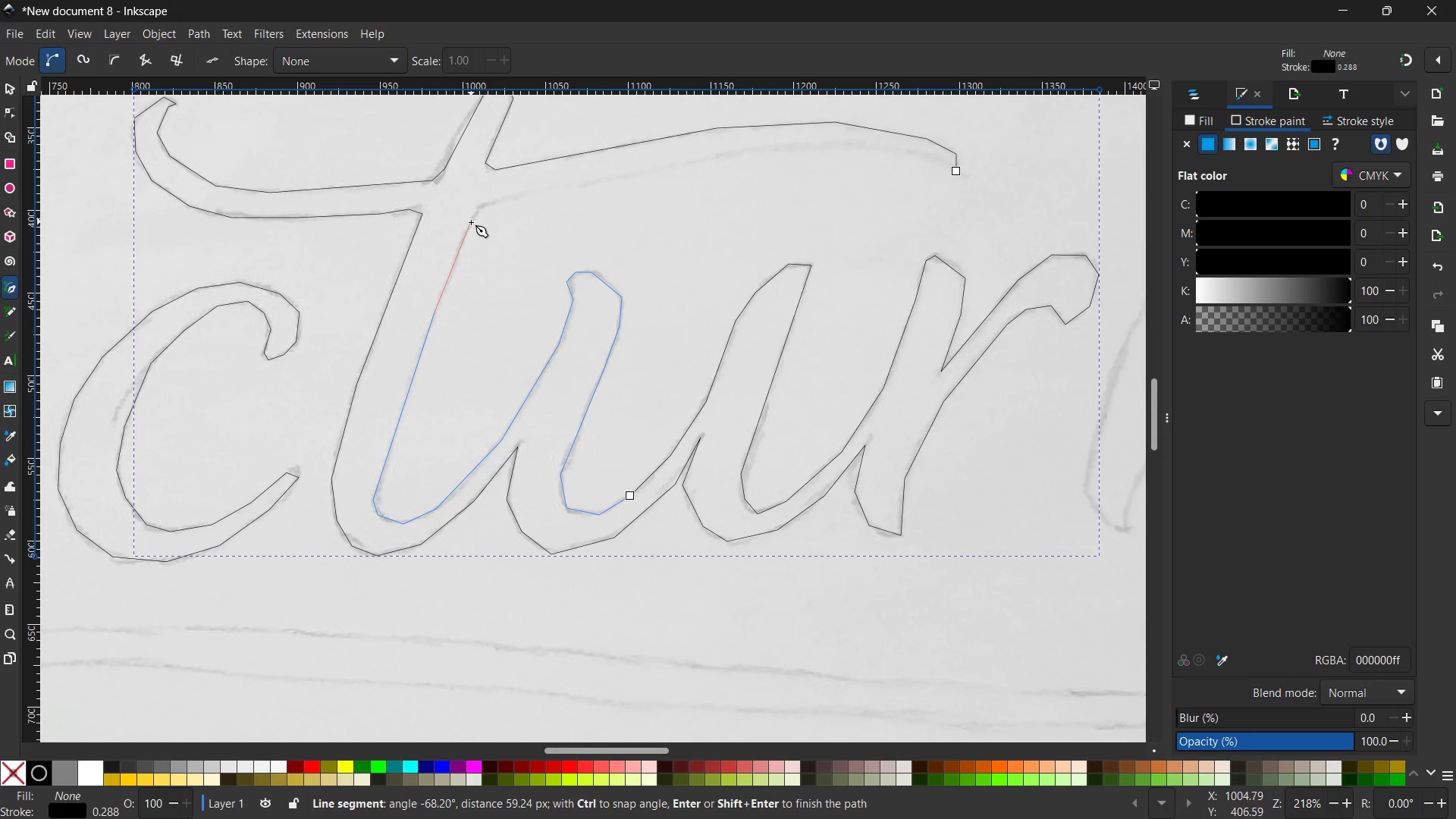 
left_click([470, 223])
 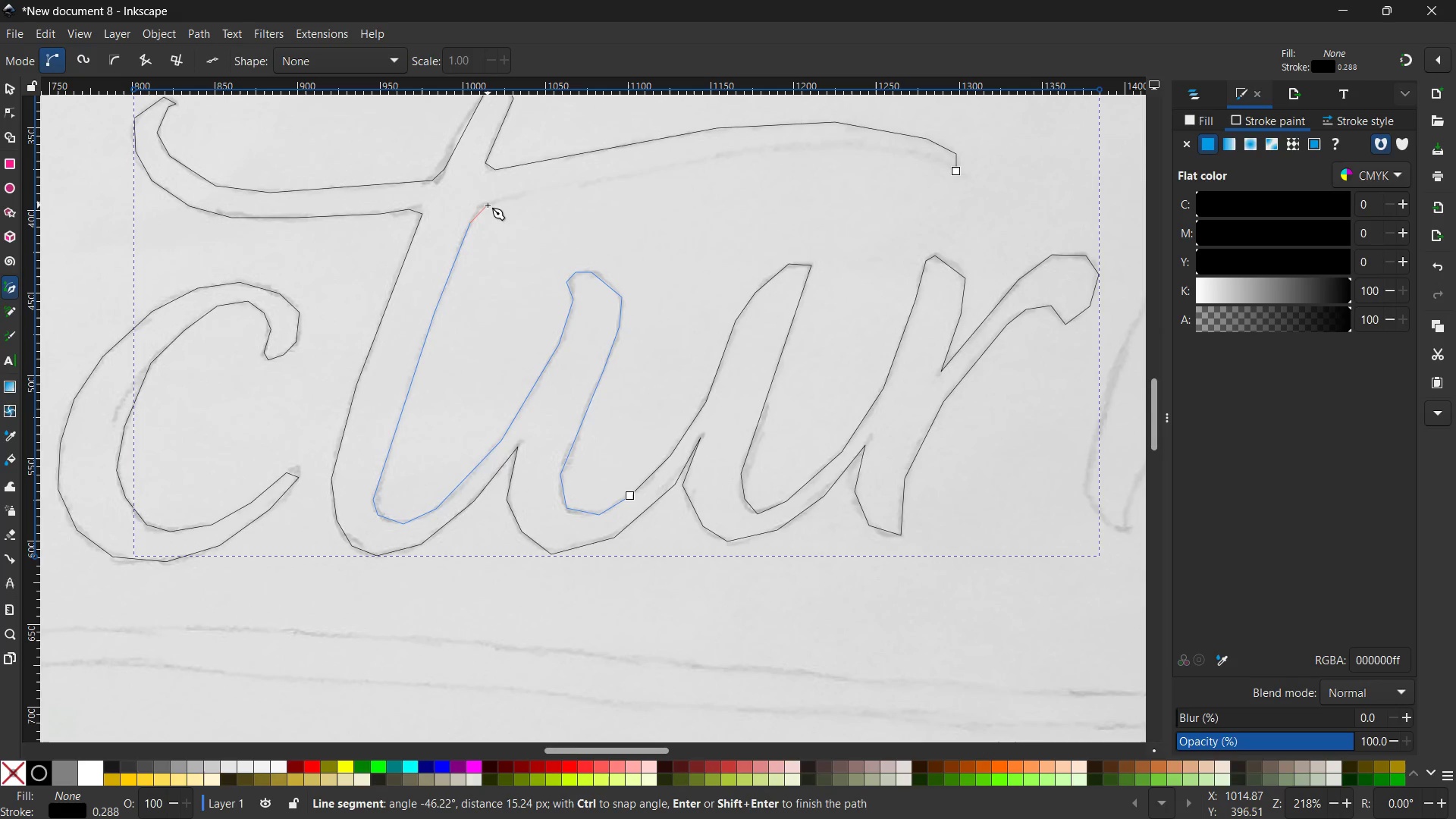 
left_click([488, 205])
 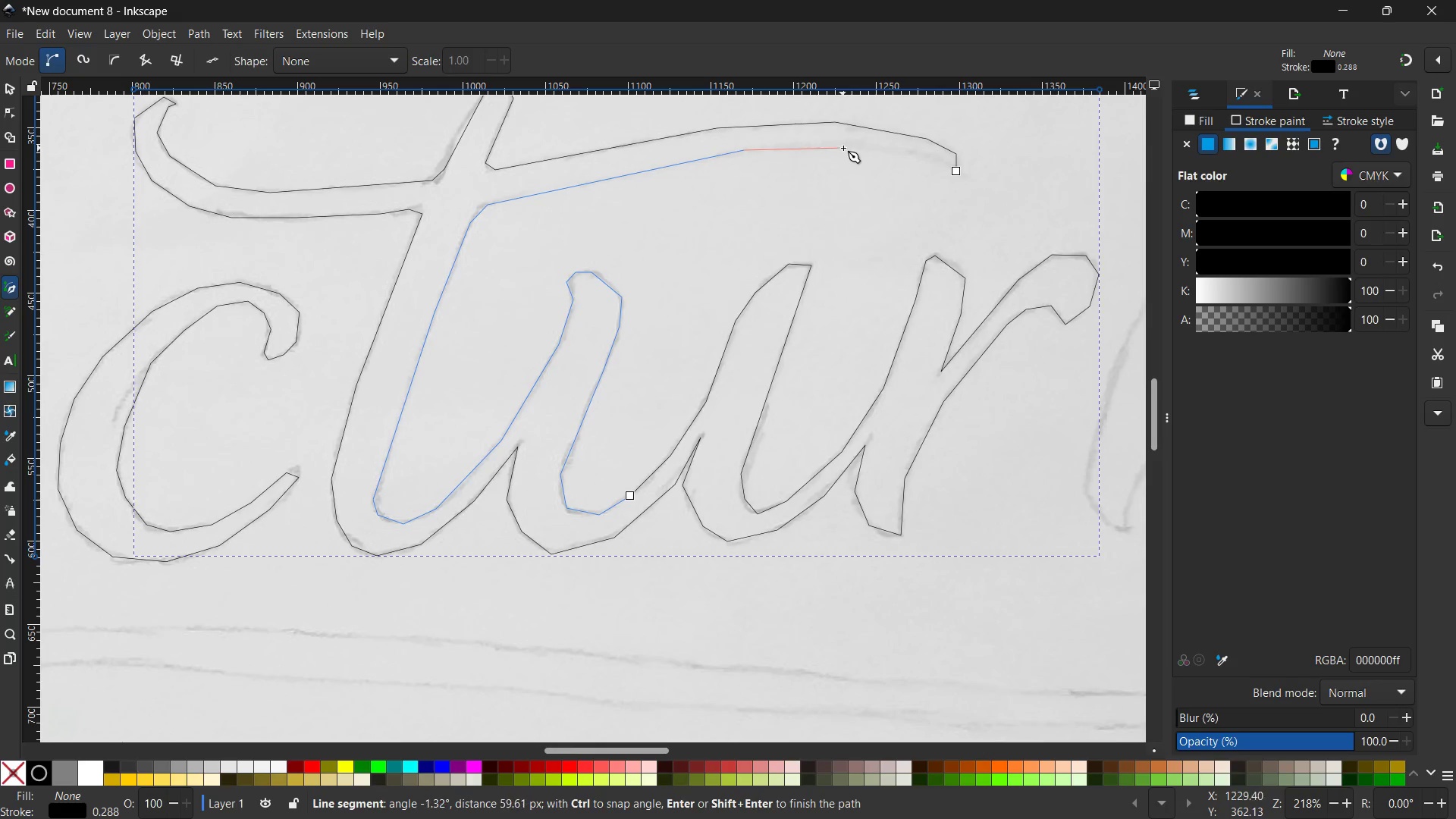 
left_click([854, 146])
 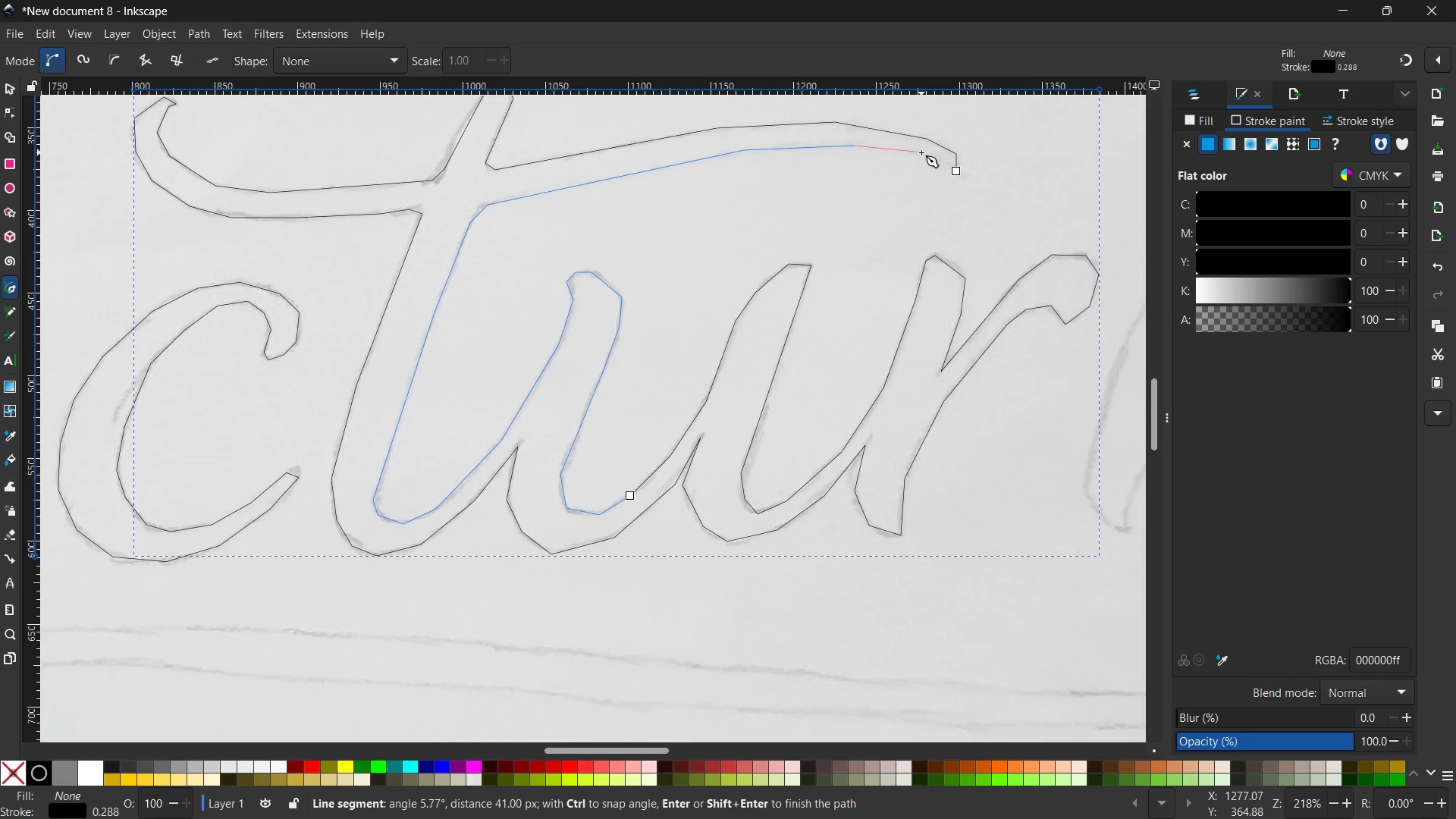 
left_click([921, 152])
 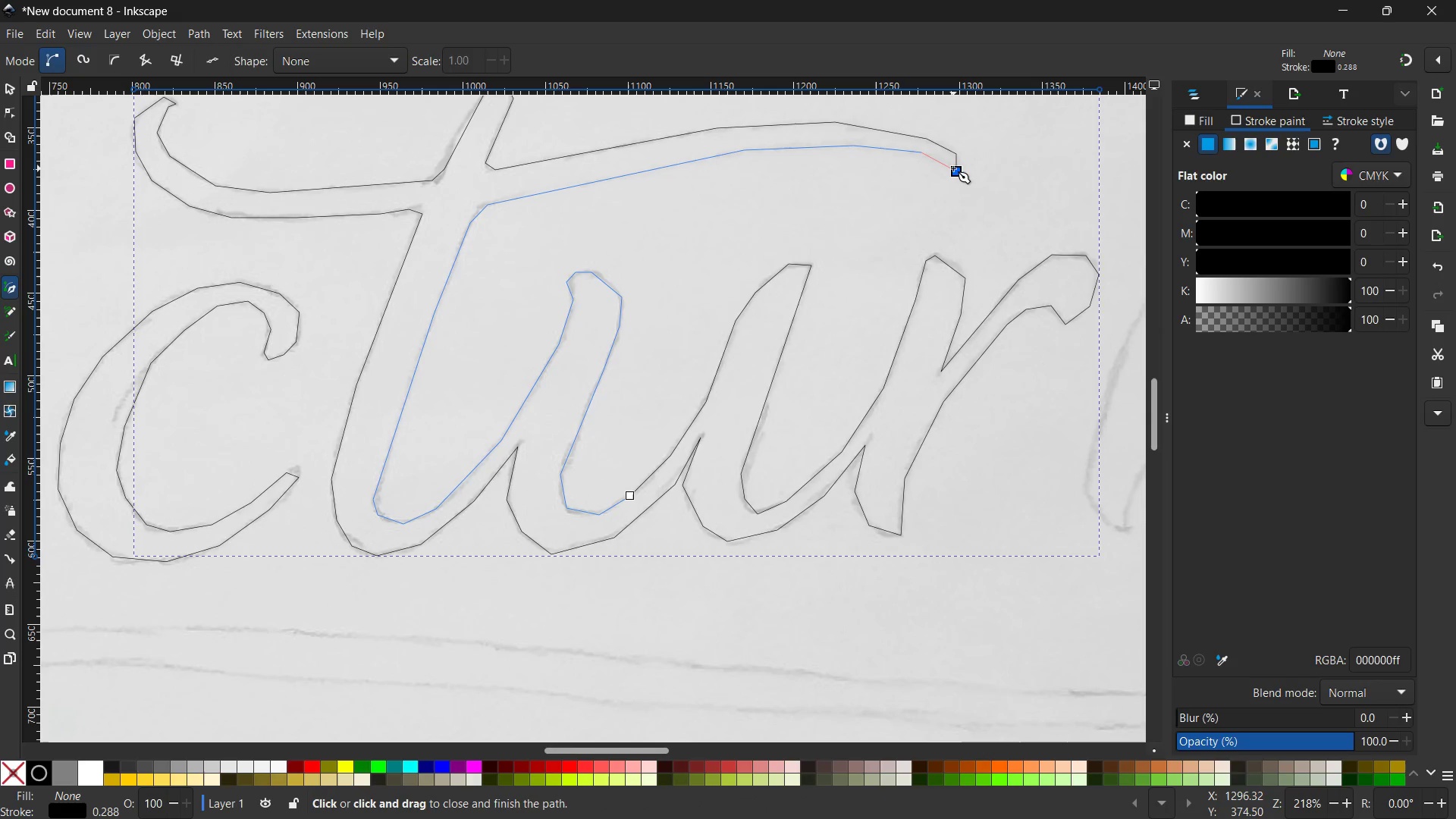 
left_click([954, 168])
 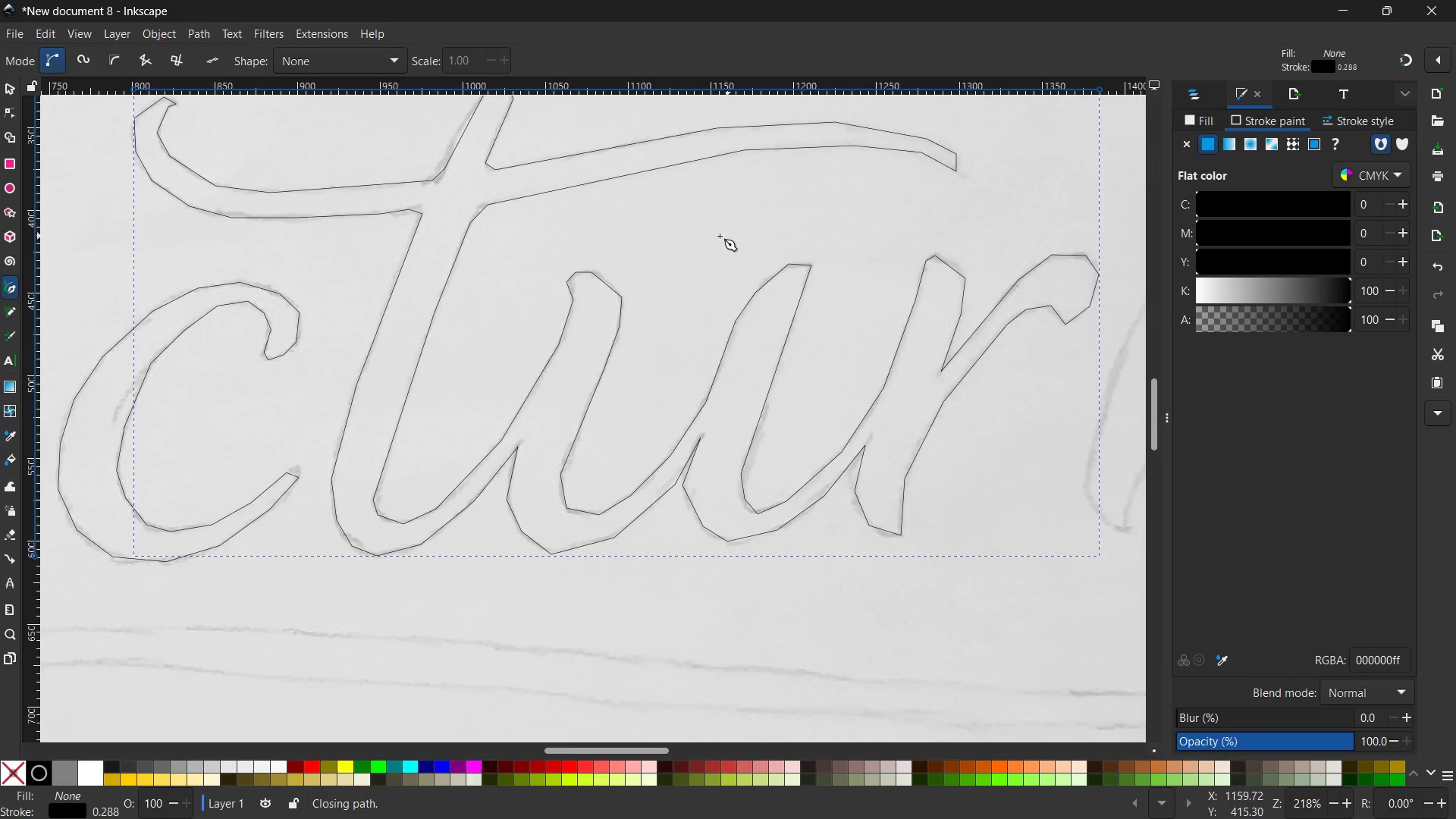 
scroll: coordinate [705, 236], scroll_direction: up, amount: 3.0
 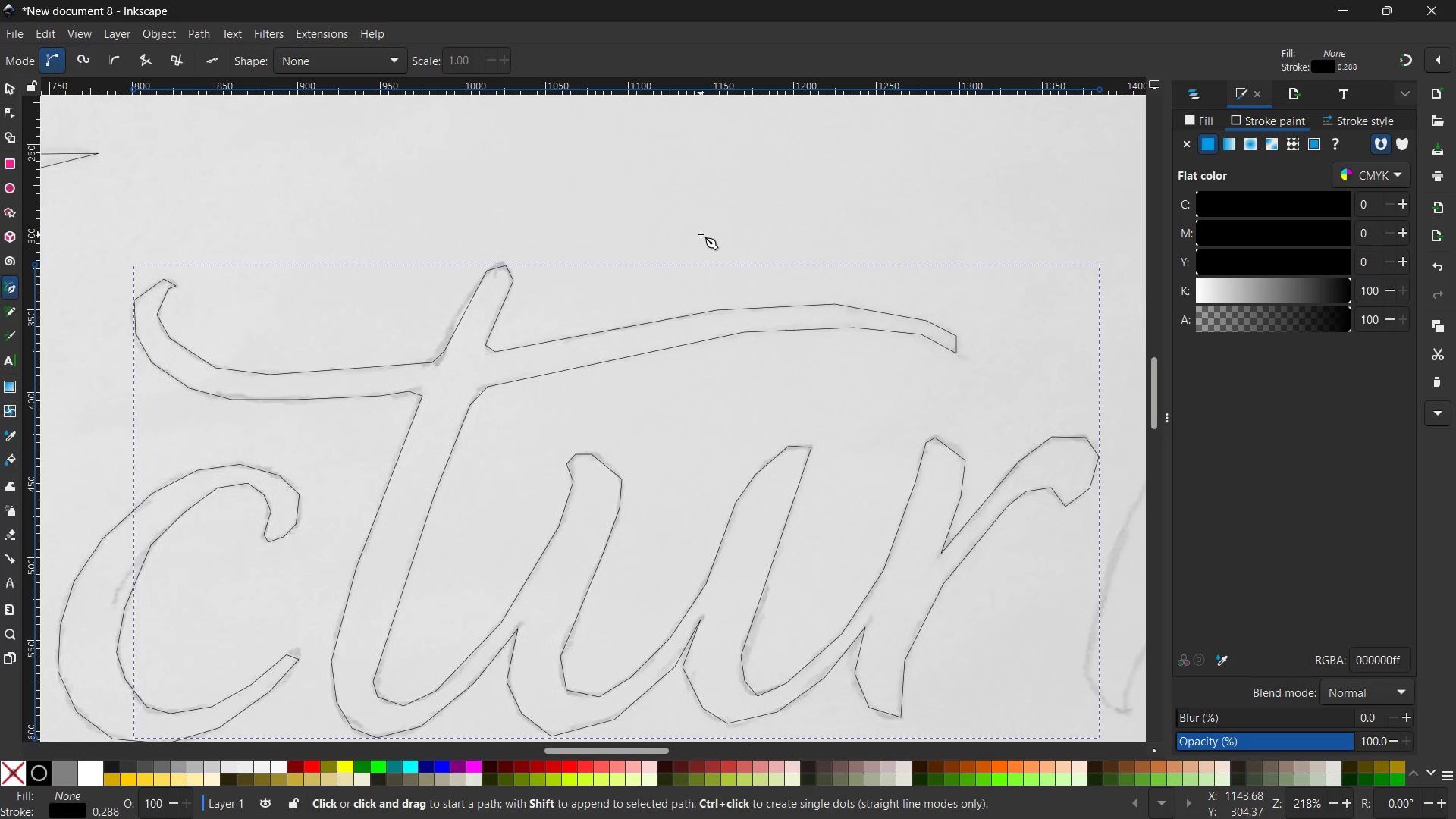 
scroll: coordinate [701, 234], scroll_direction: down, amount: 4.0
 